 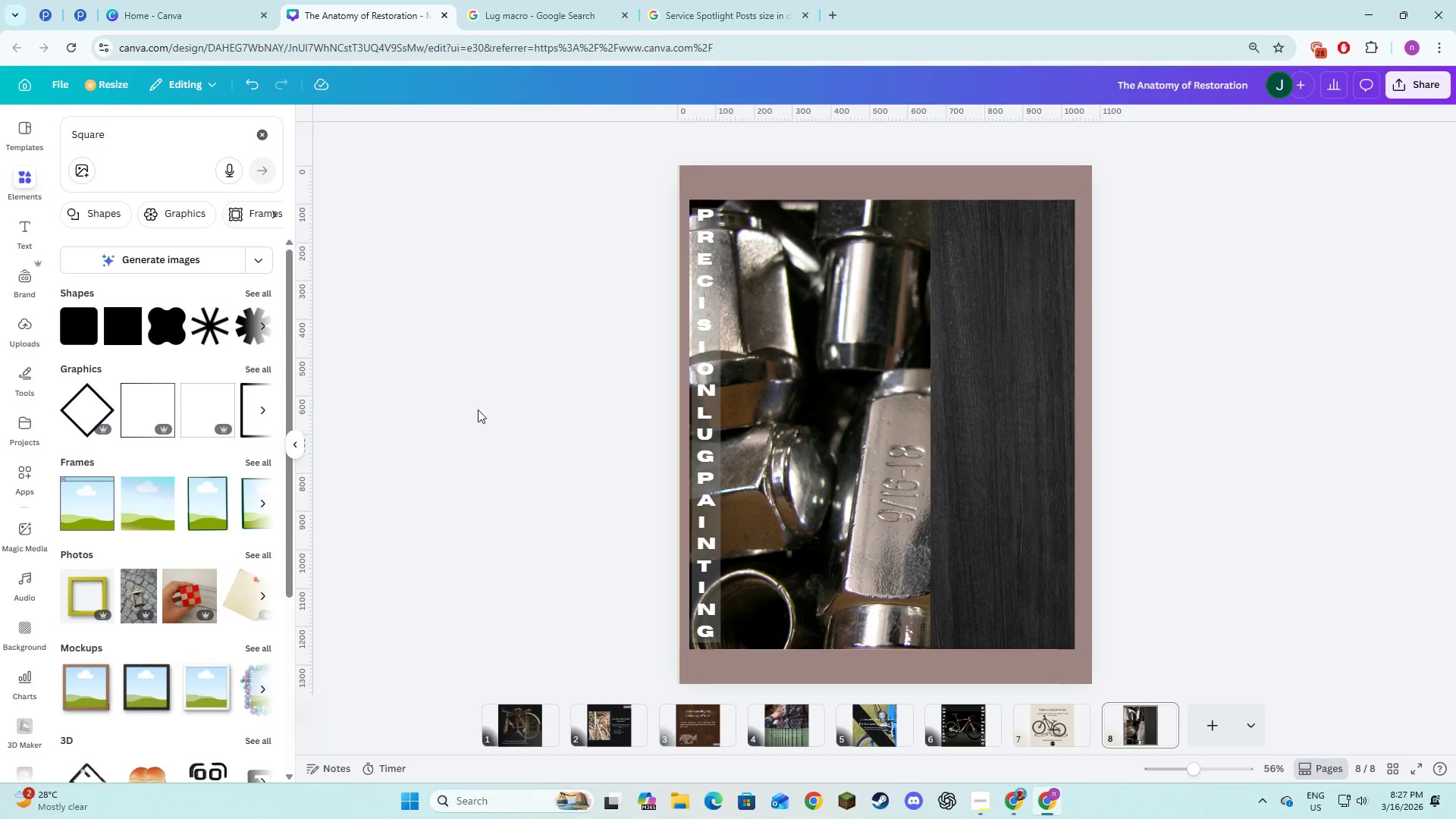 
left_click([295, 446])
 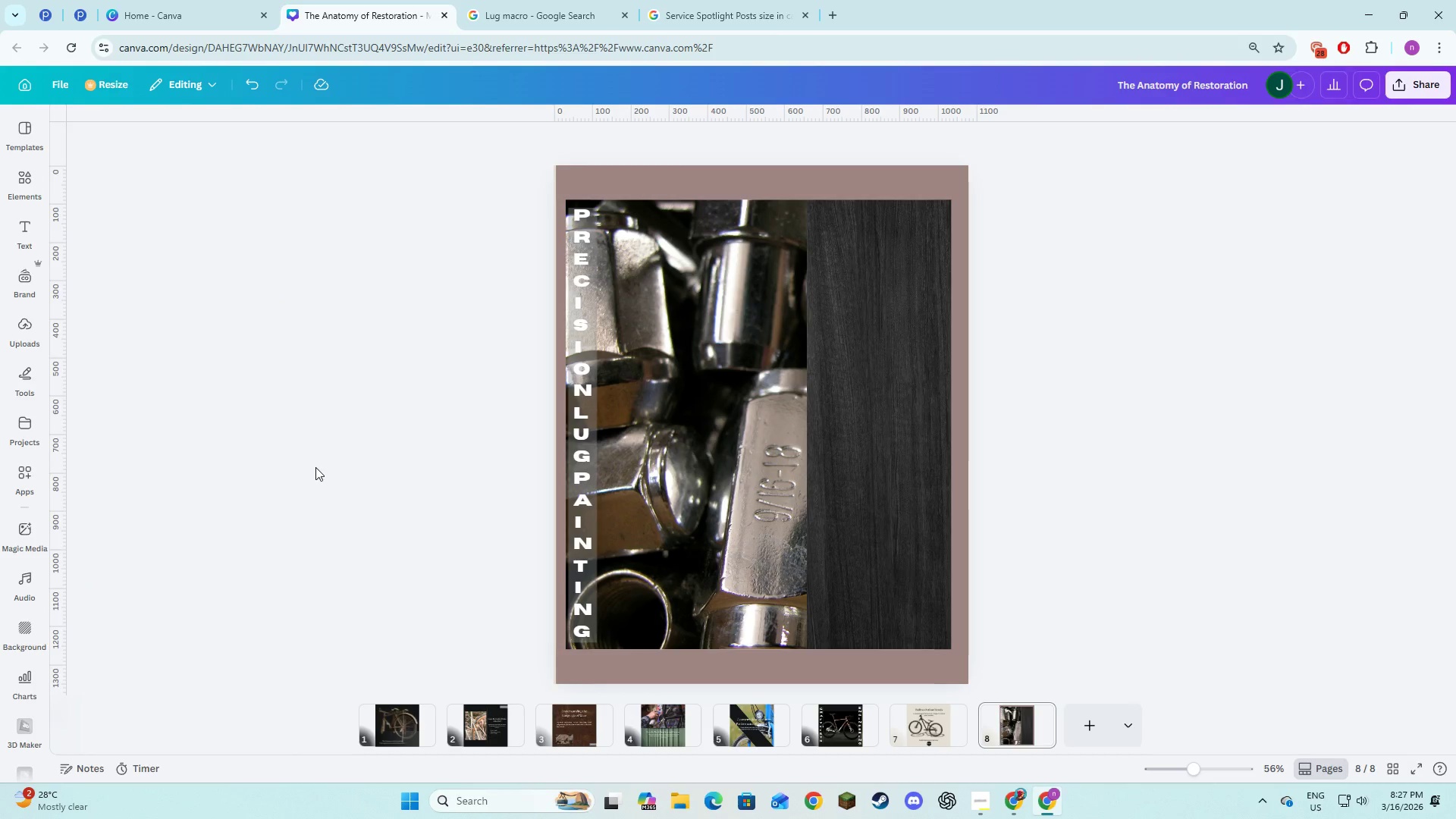 
left_click([315, 467])
 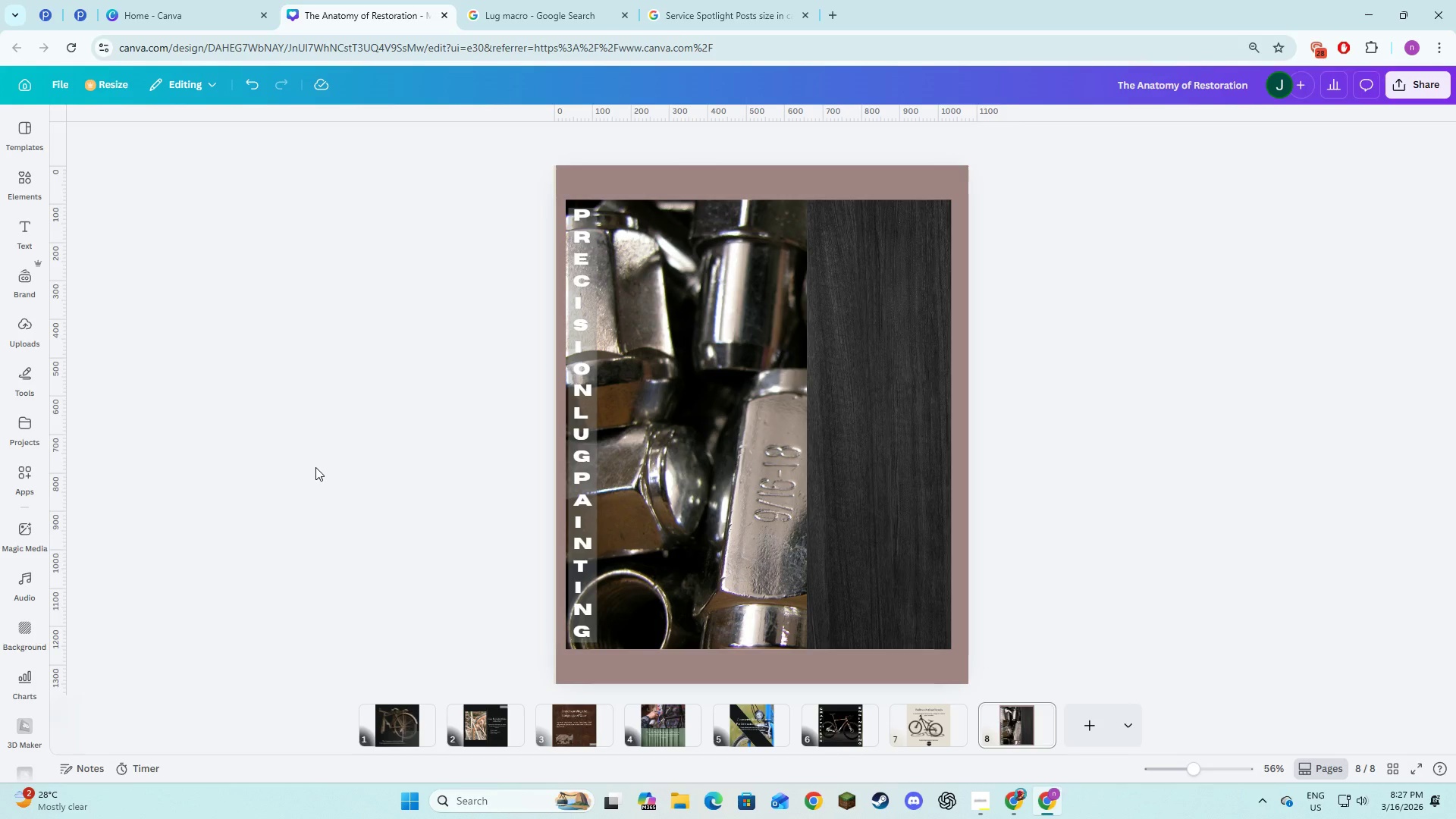 
wait(13.62)
 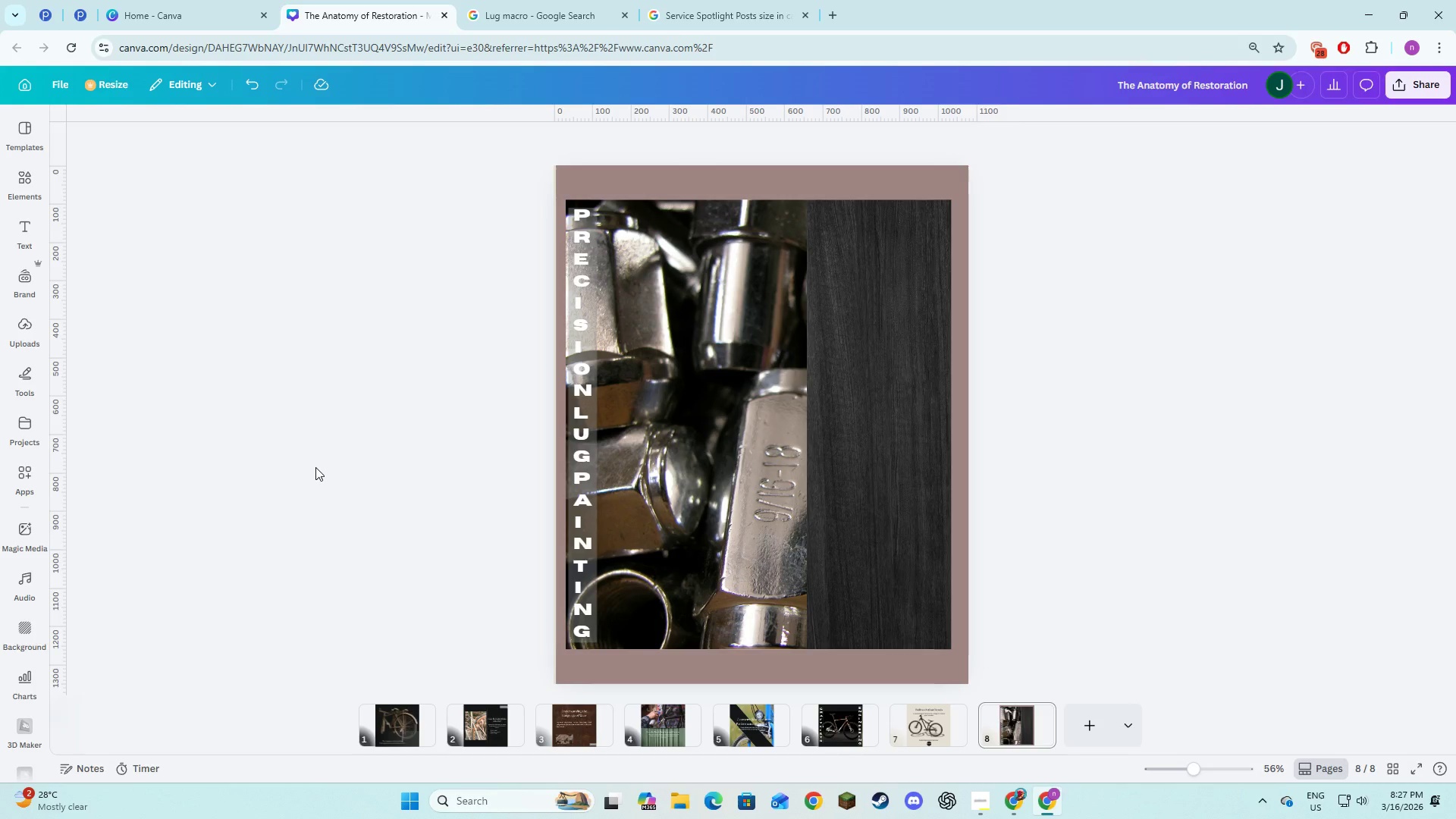 
left_click([16, 223])
 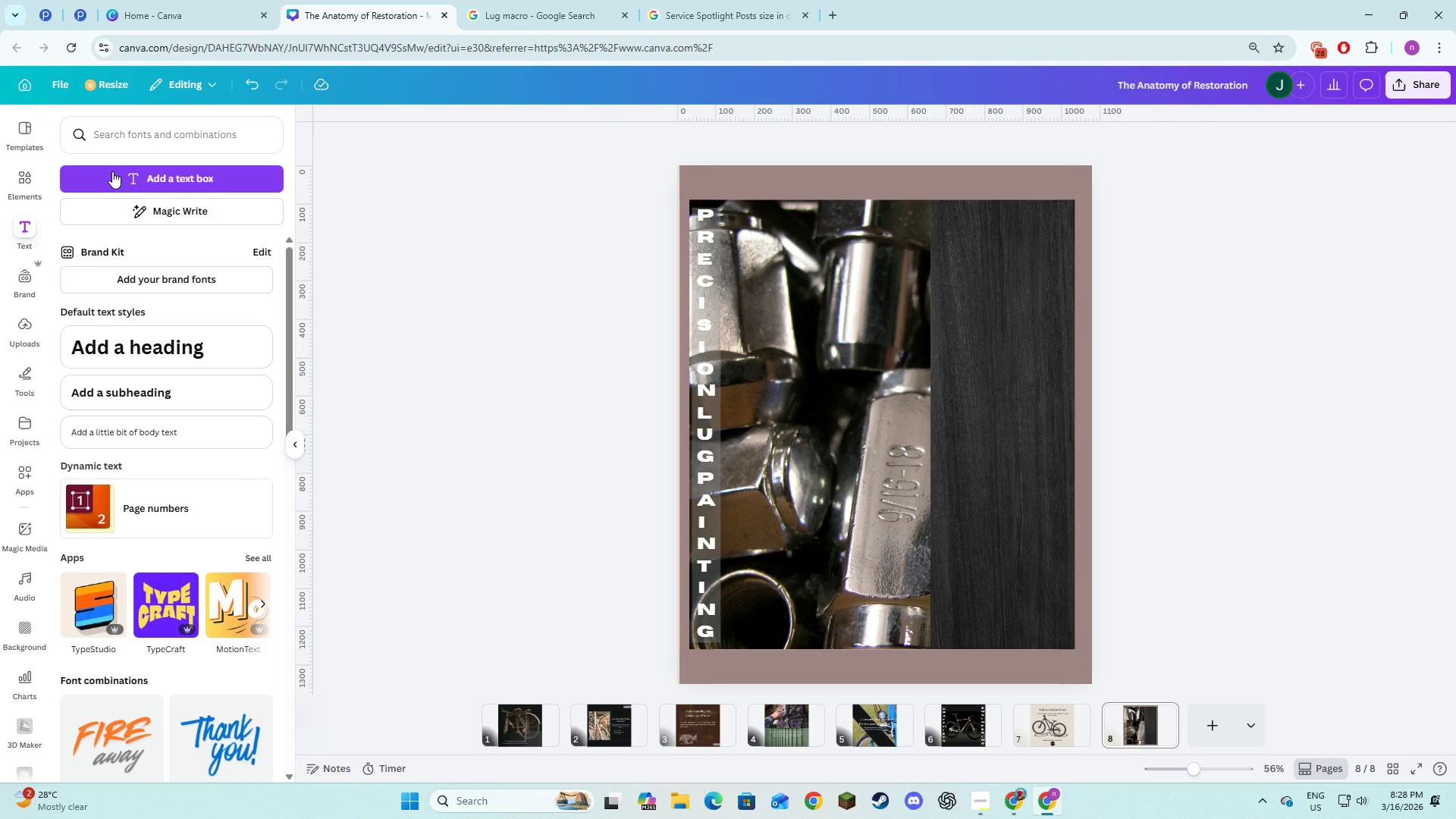 
left_click([112, 171])
 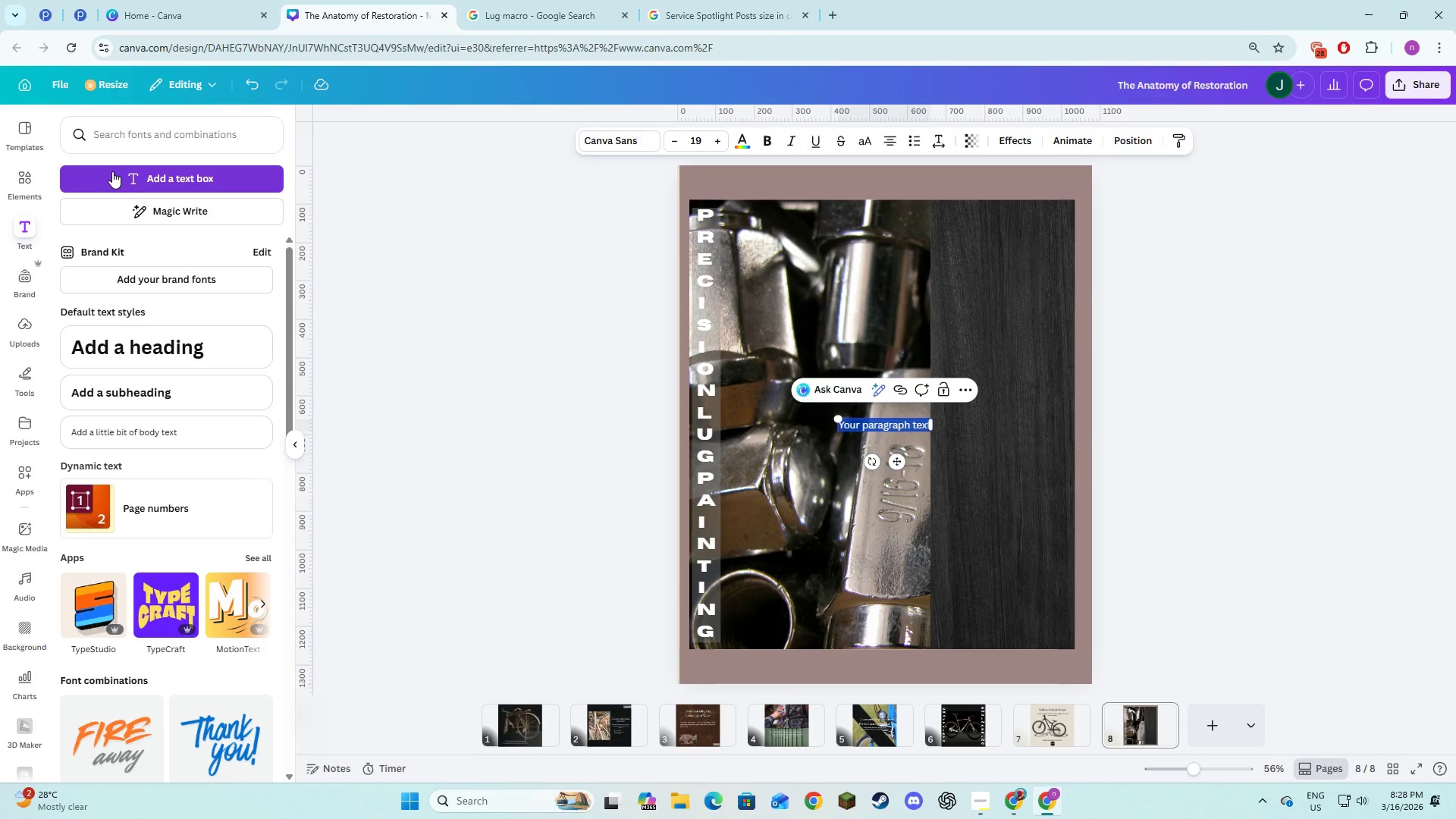 
type(Layered enamel finishes protect structural joints while elevating aesthetic identity.)
 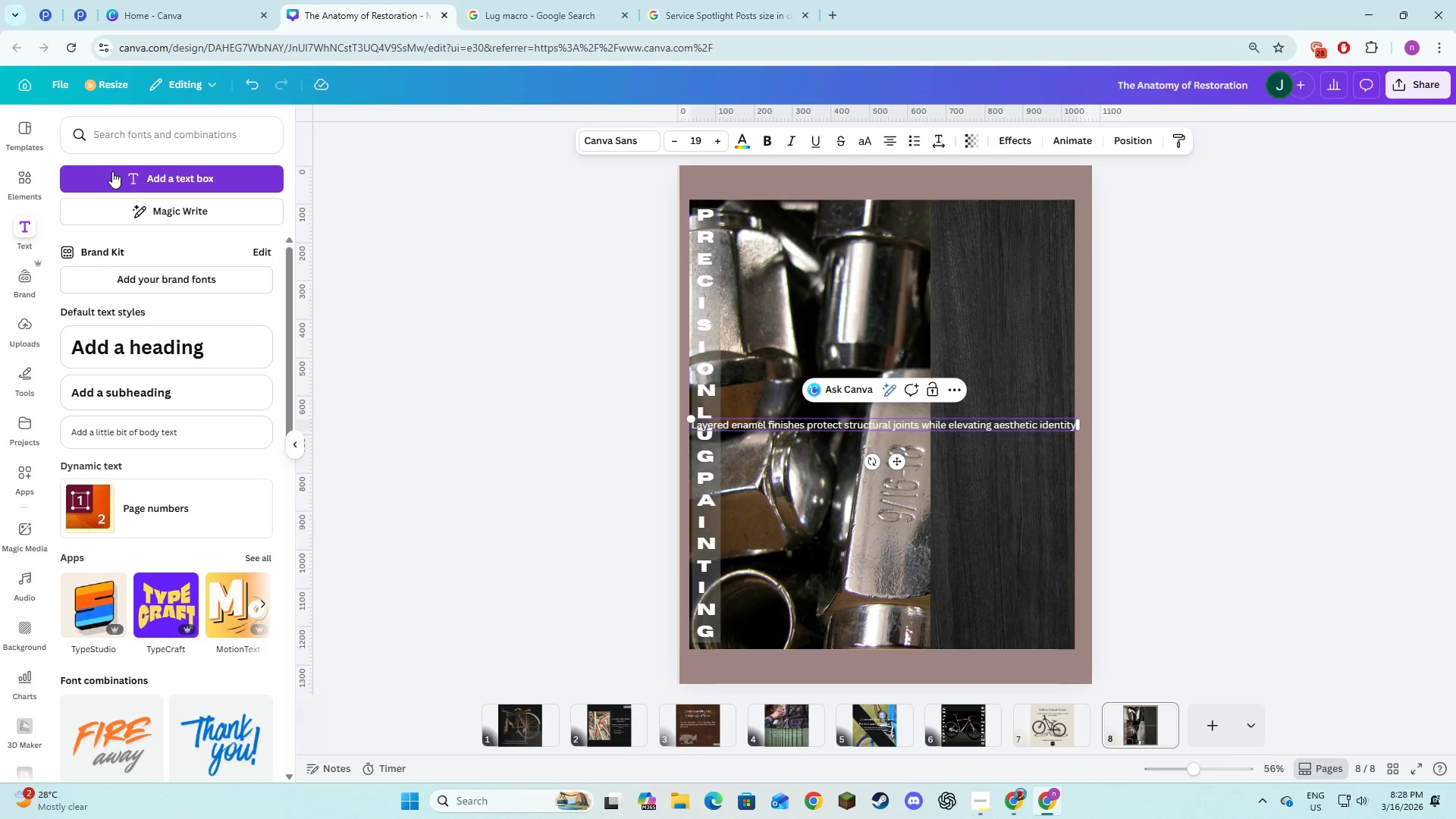 
key(Control+A)
 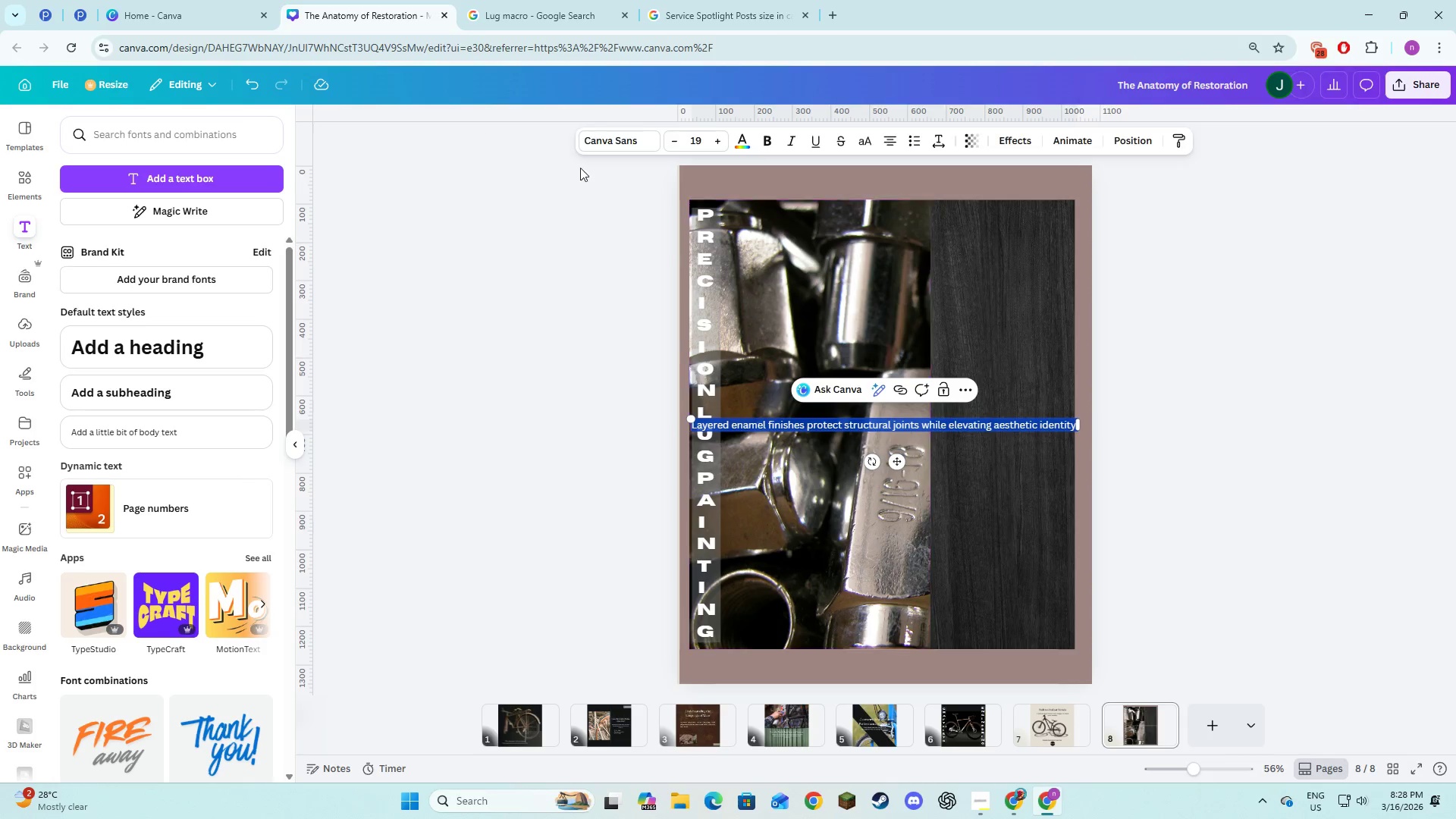 
left_click([593, 133])
 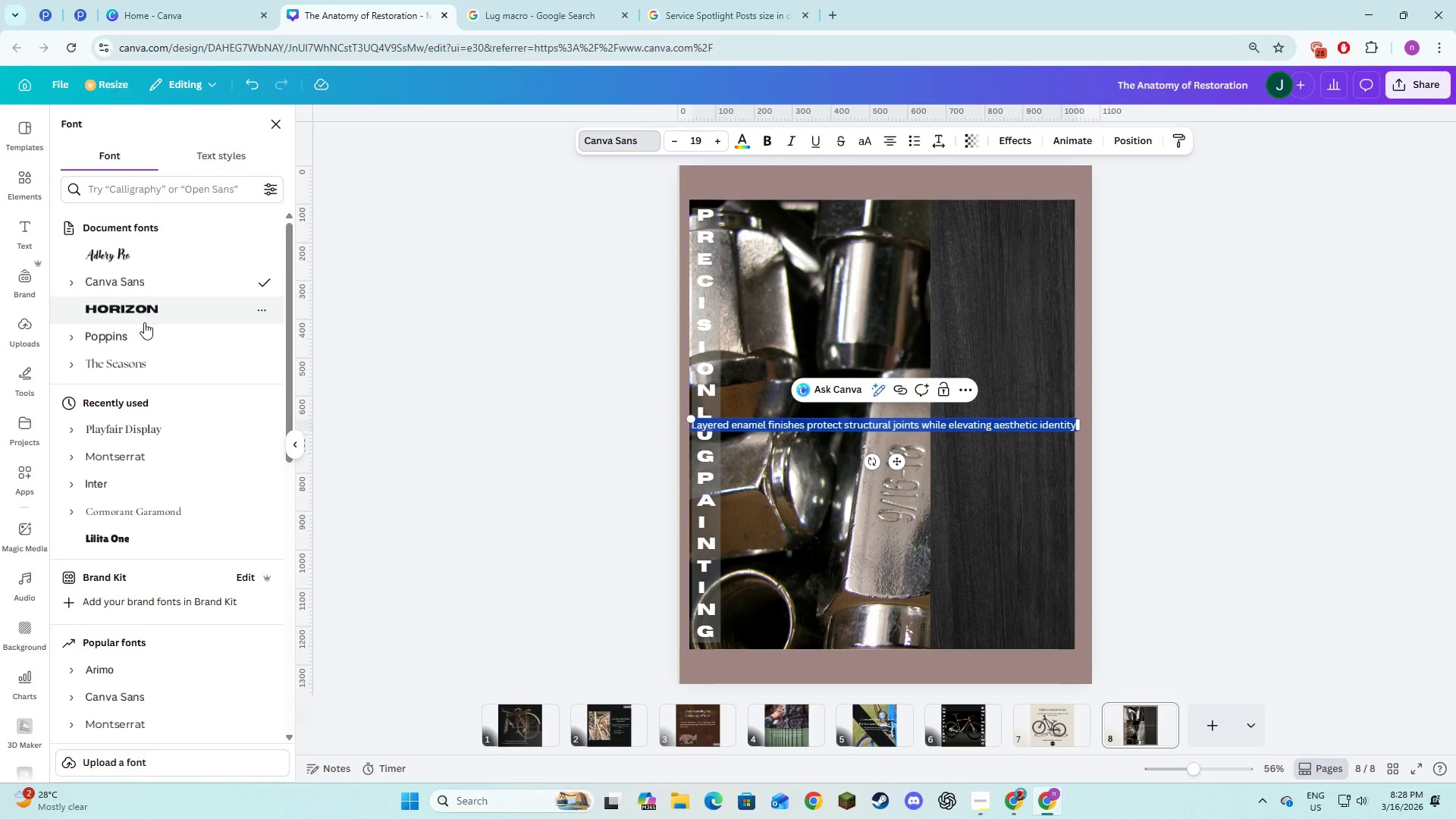 
left_click([136, 346])
 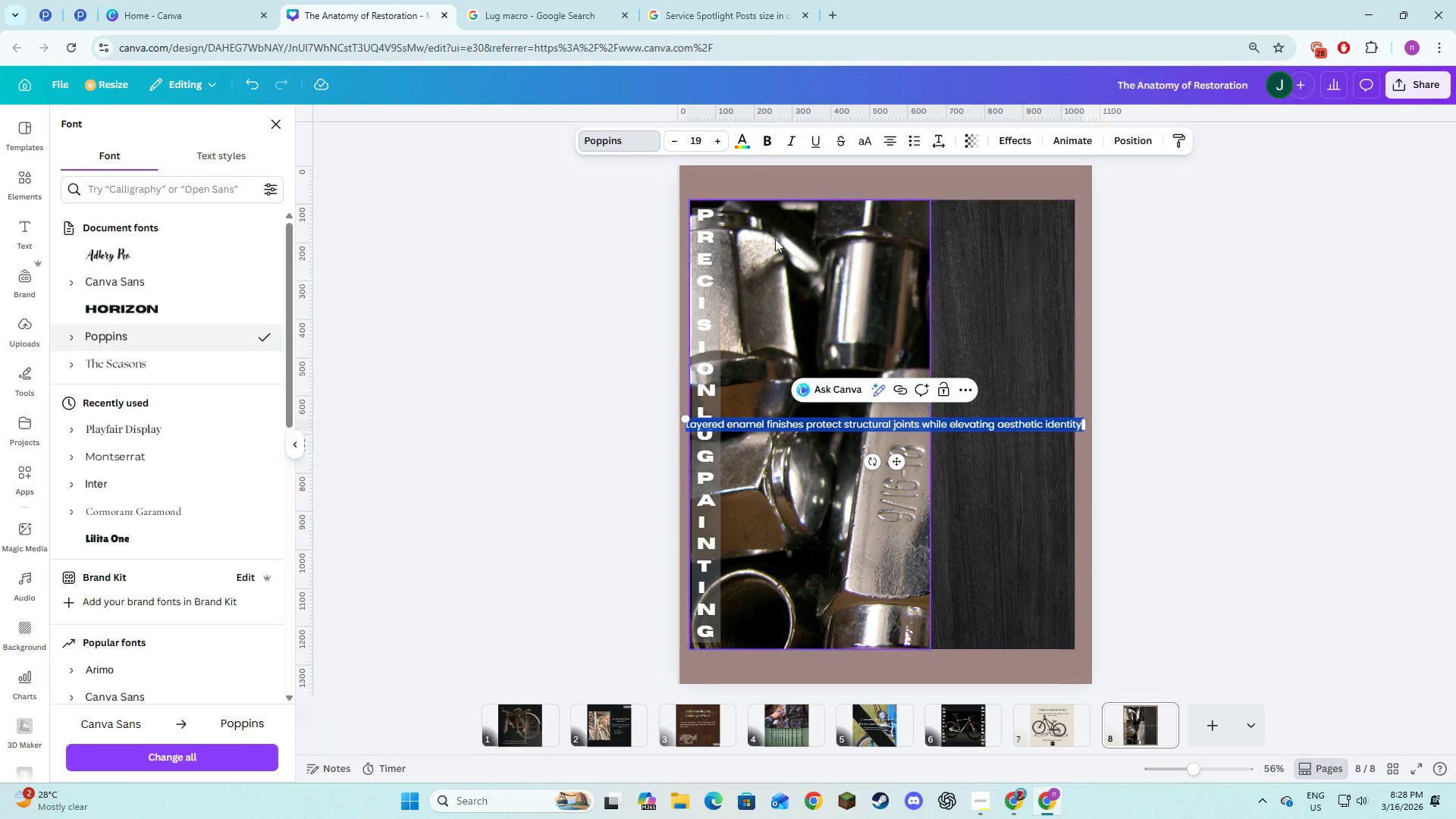 
scroll: coordinate [143, 320], scroll_direction: up, amount: 2.0
 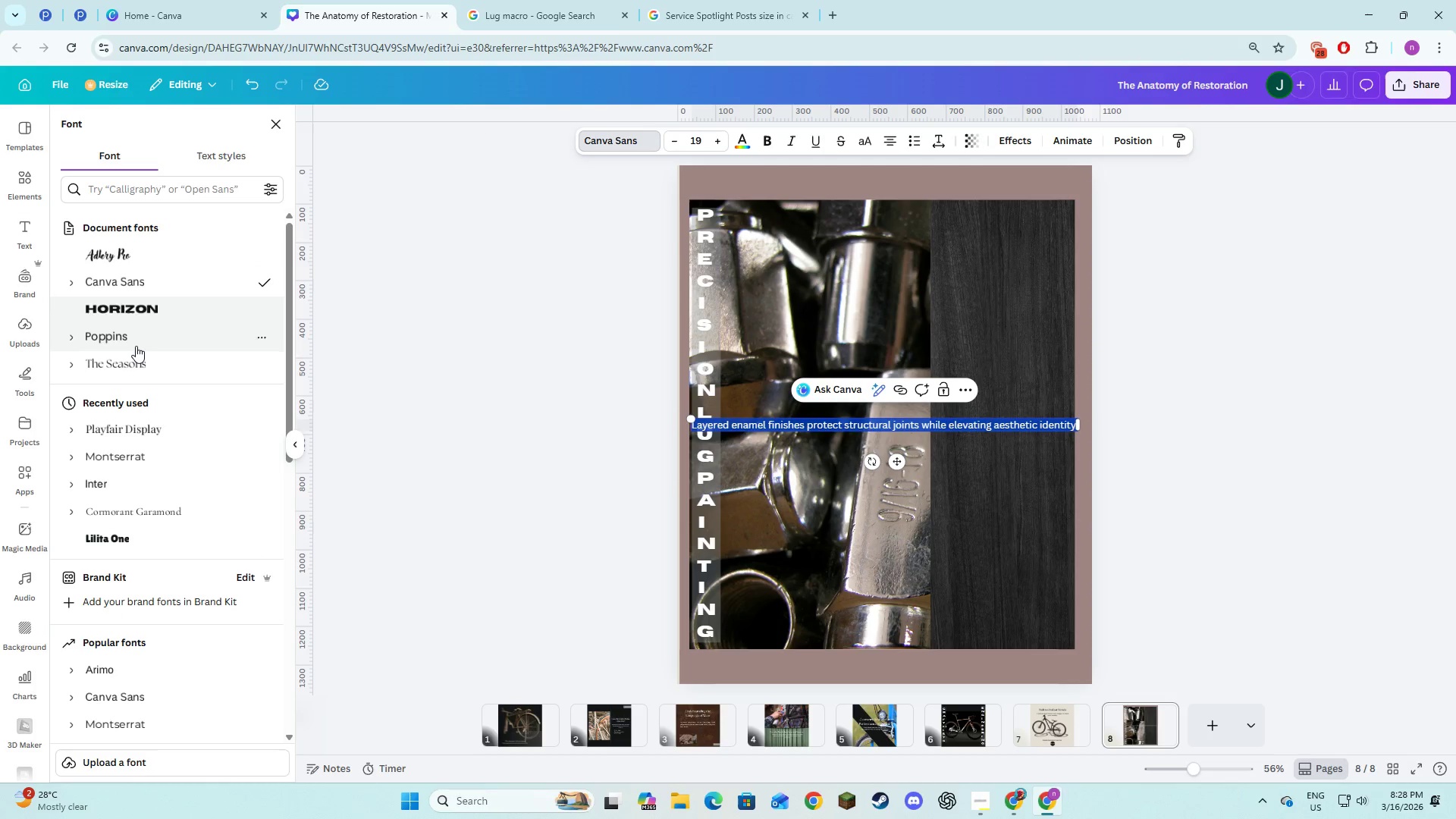 
double_click([711, 140])
 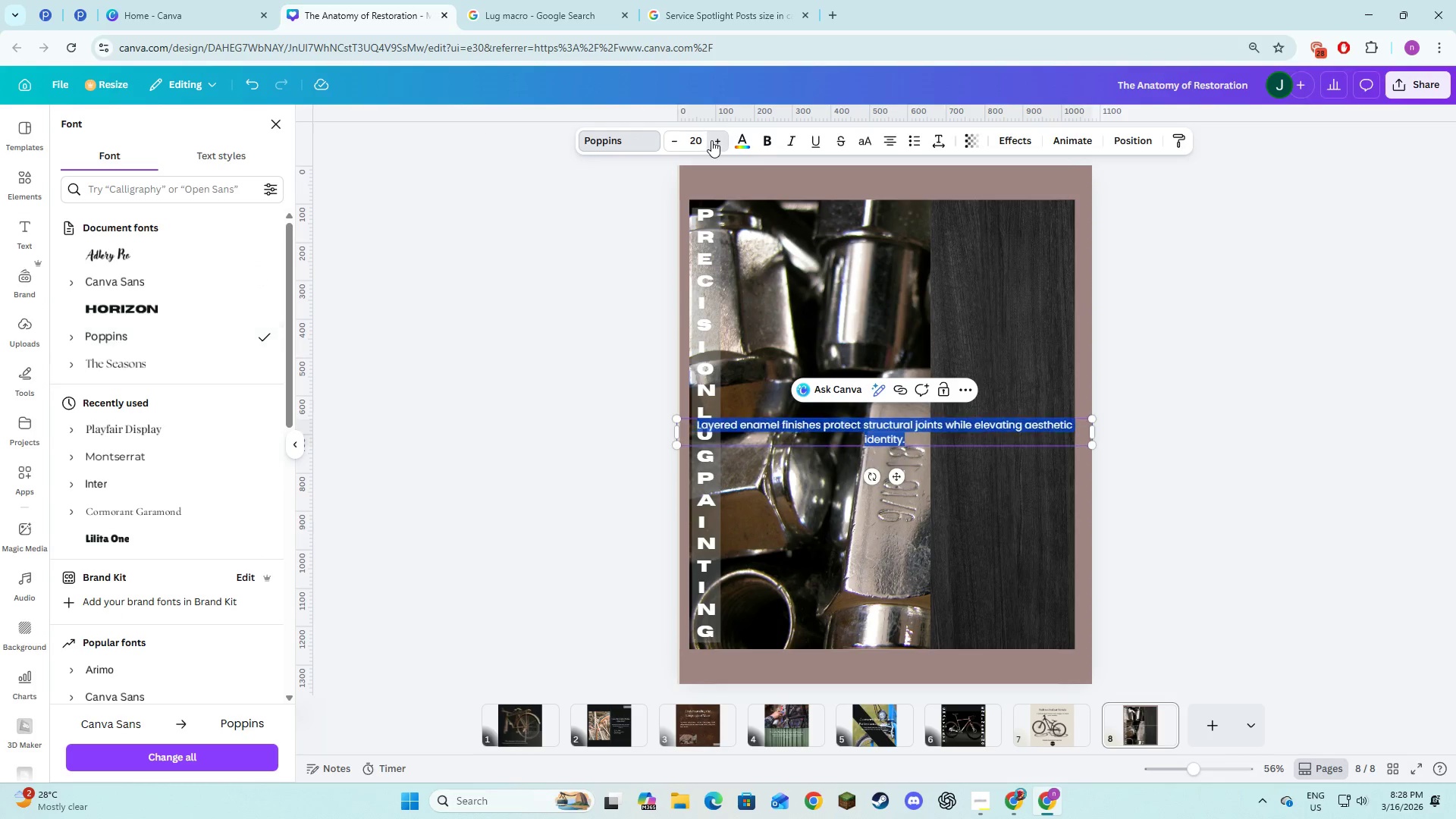 
triple_click([711, 140])
 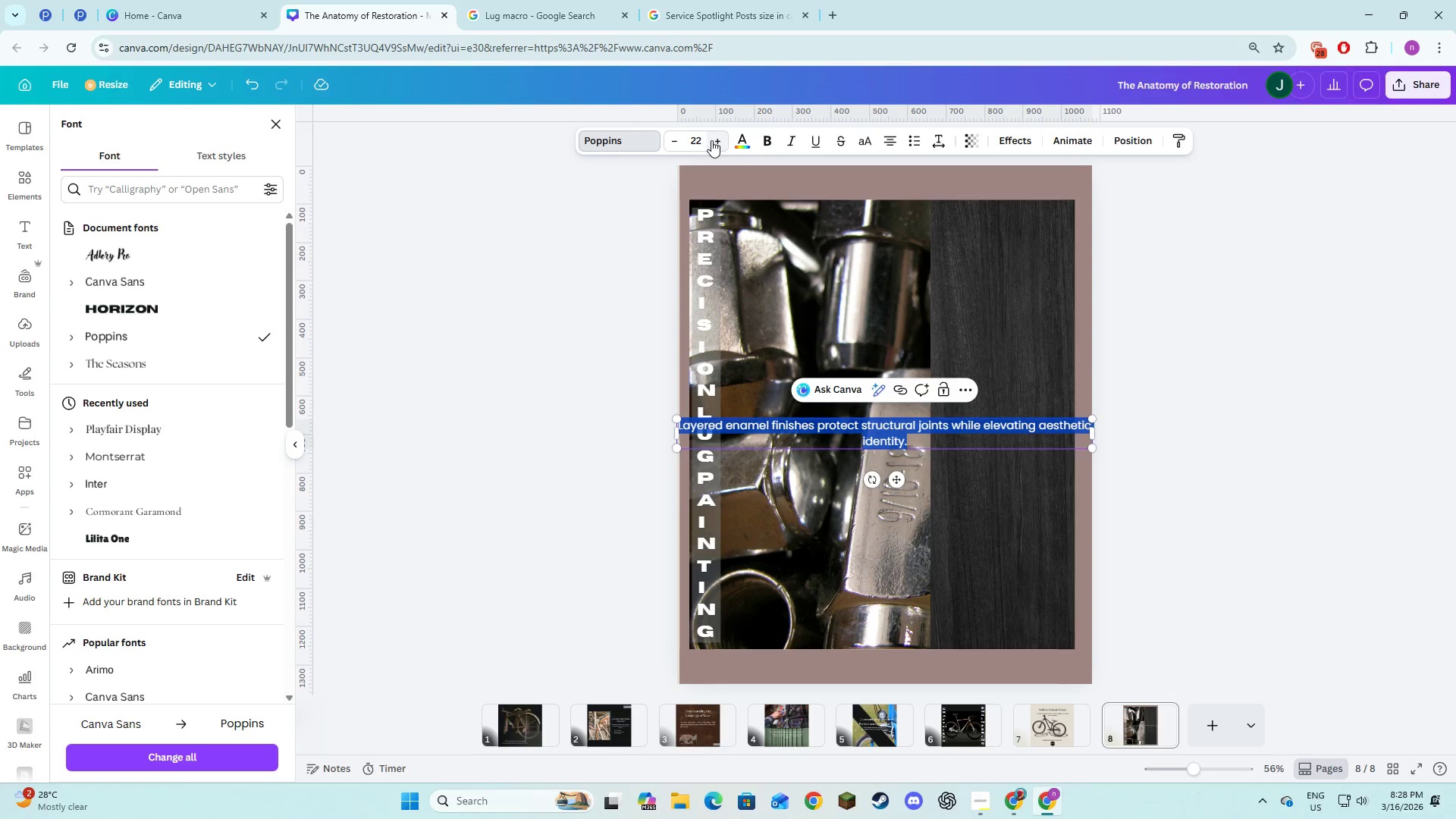 
left_click([711, 140])
 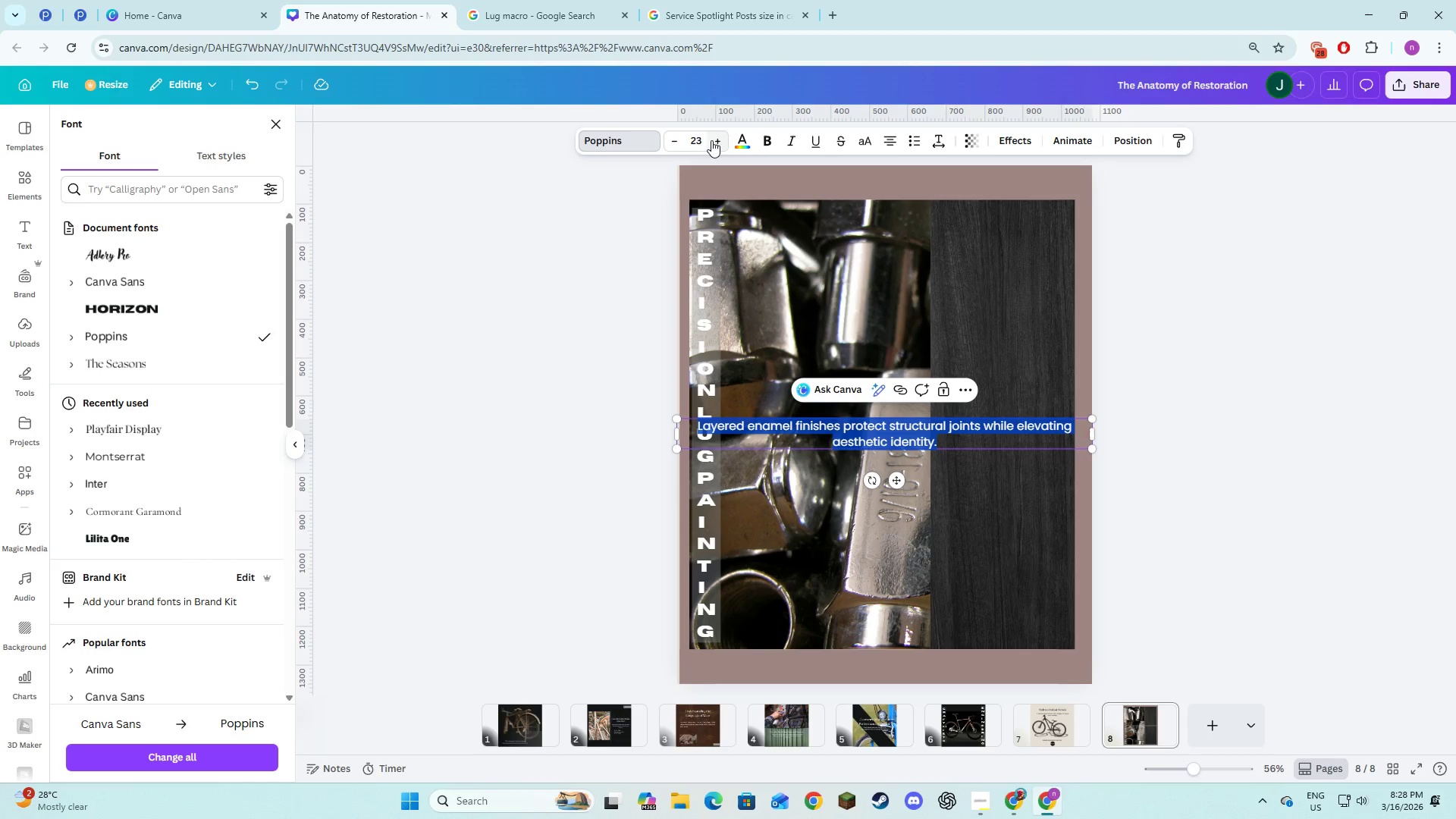 
left_click([711, 140])
 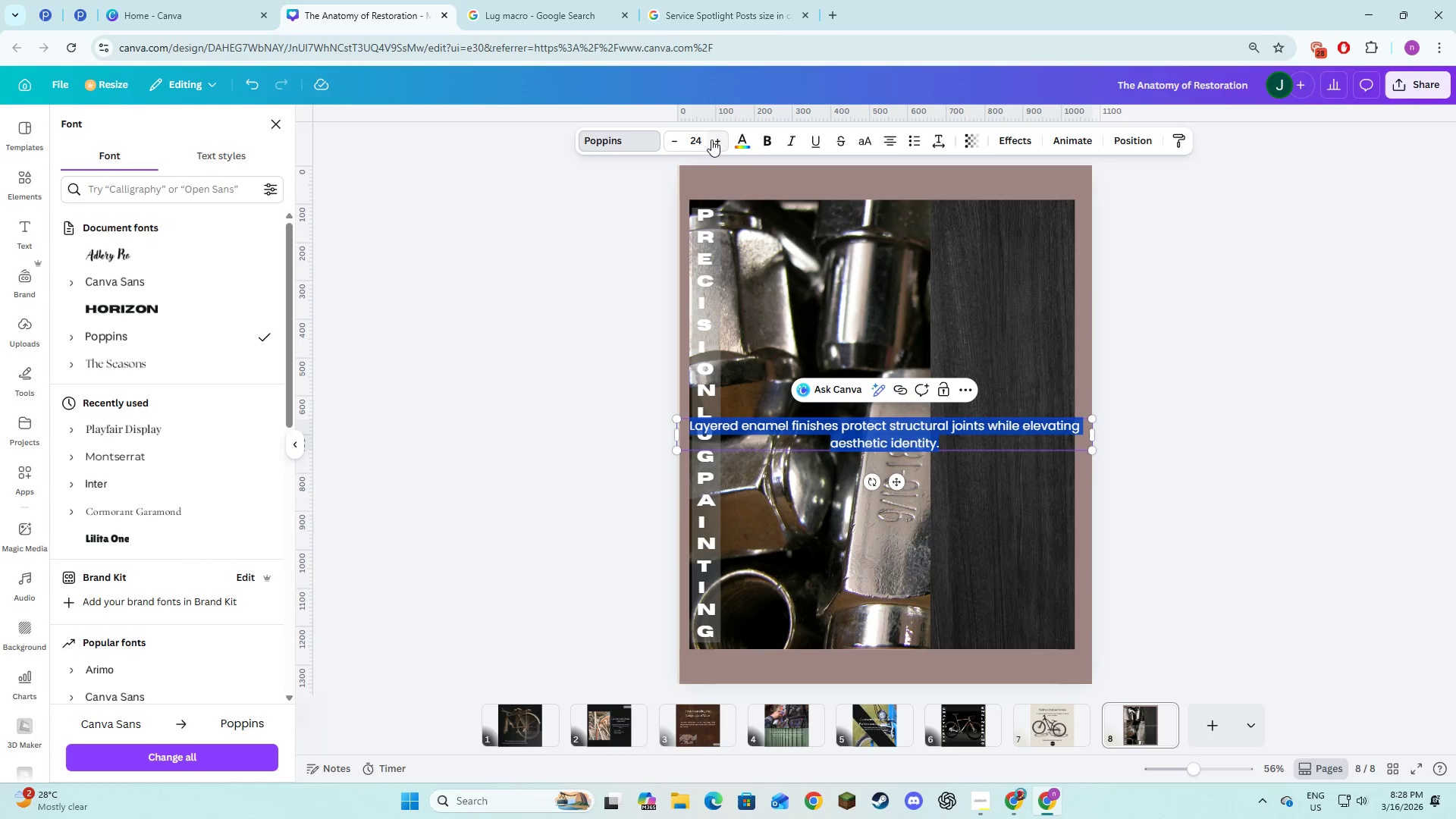 
left_click([711, 140])
 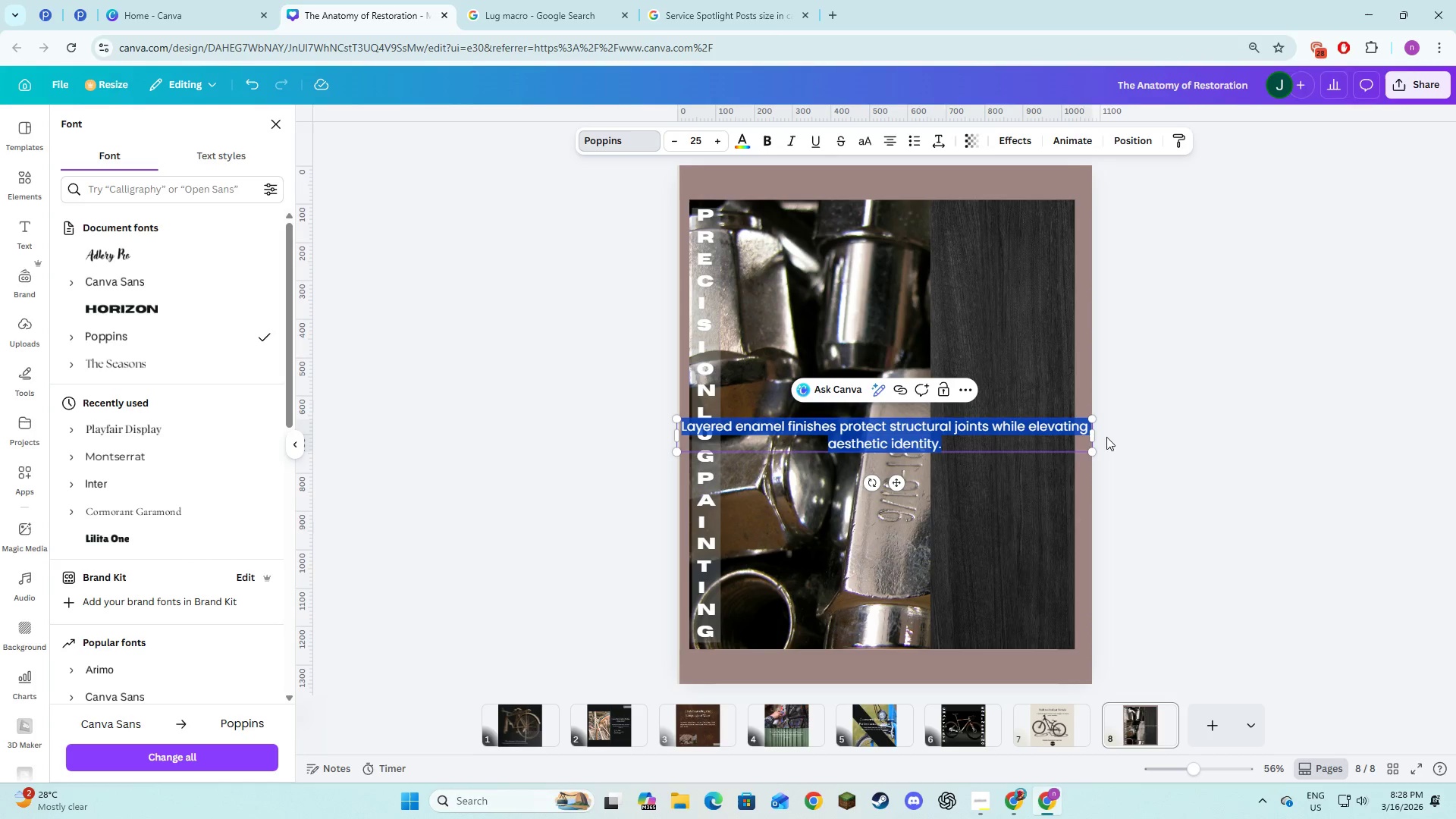 
left_click_drag(start_coordinate=[1096, 437], to_coordinate=[995, 476])
 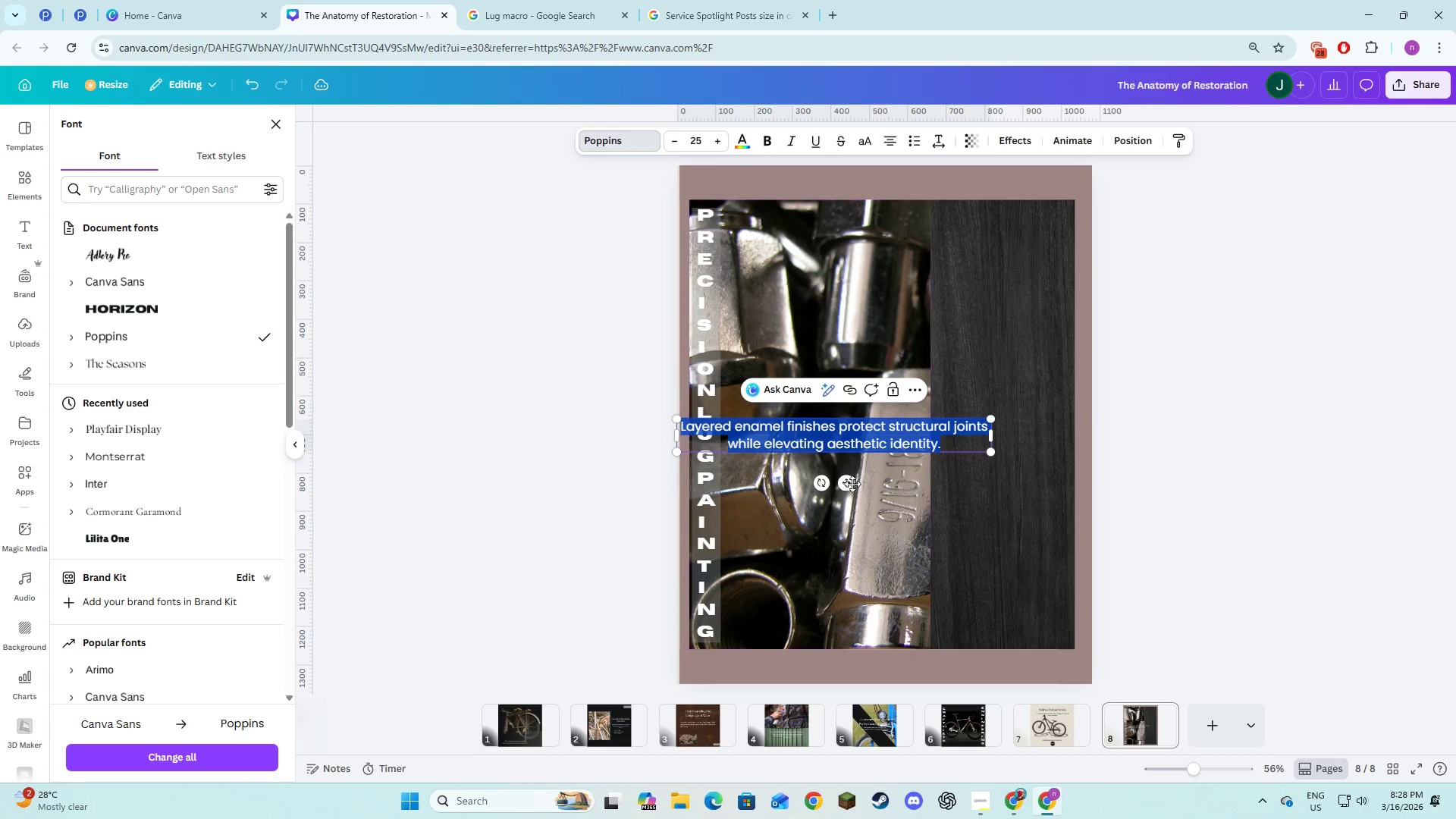 
left_click_drag(start_coordinate=[849, 484], to_coordinate=[916, 494])
 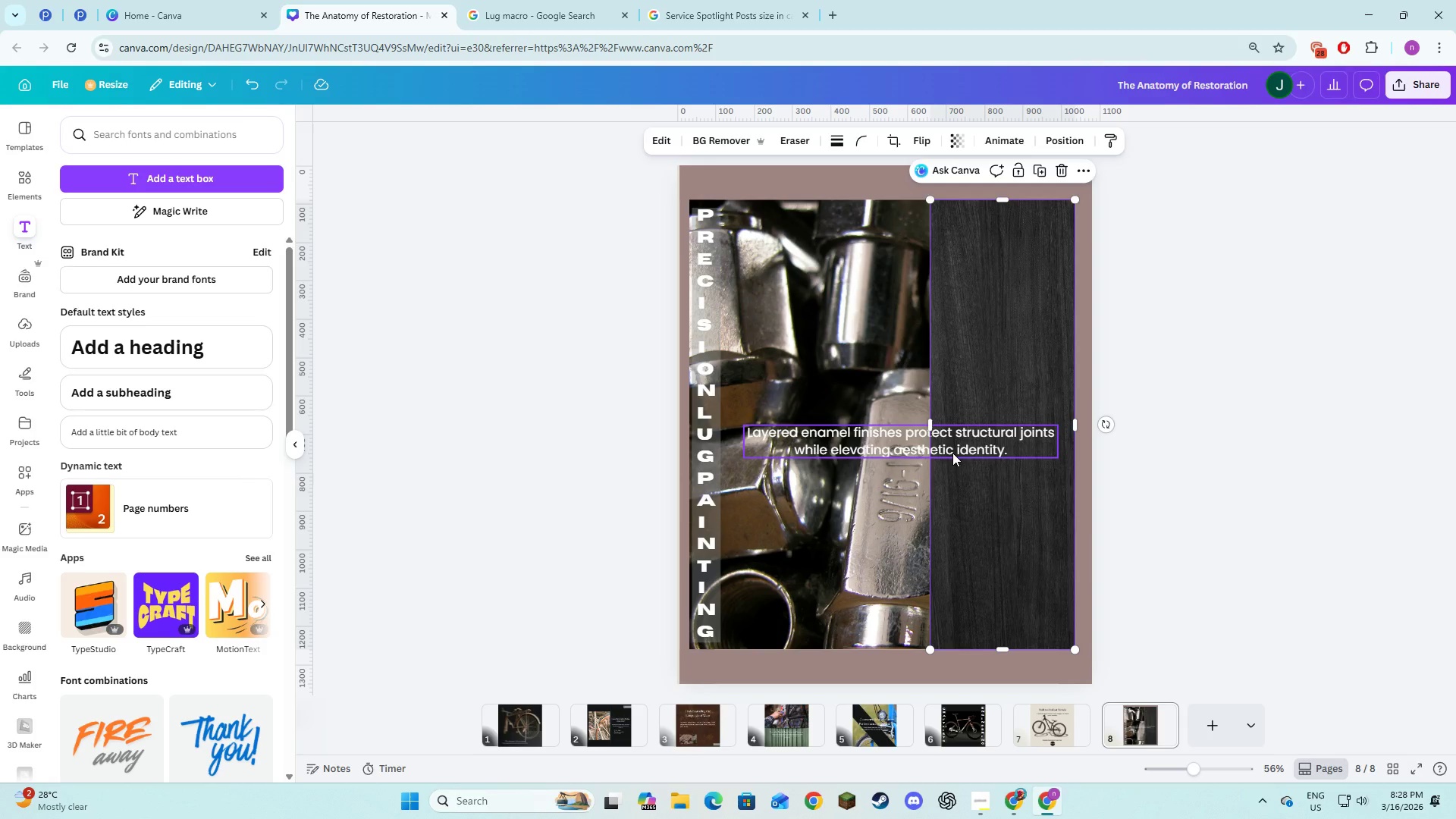 
wait(7.56)
 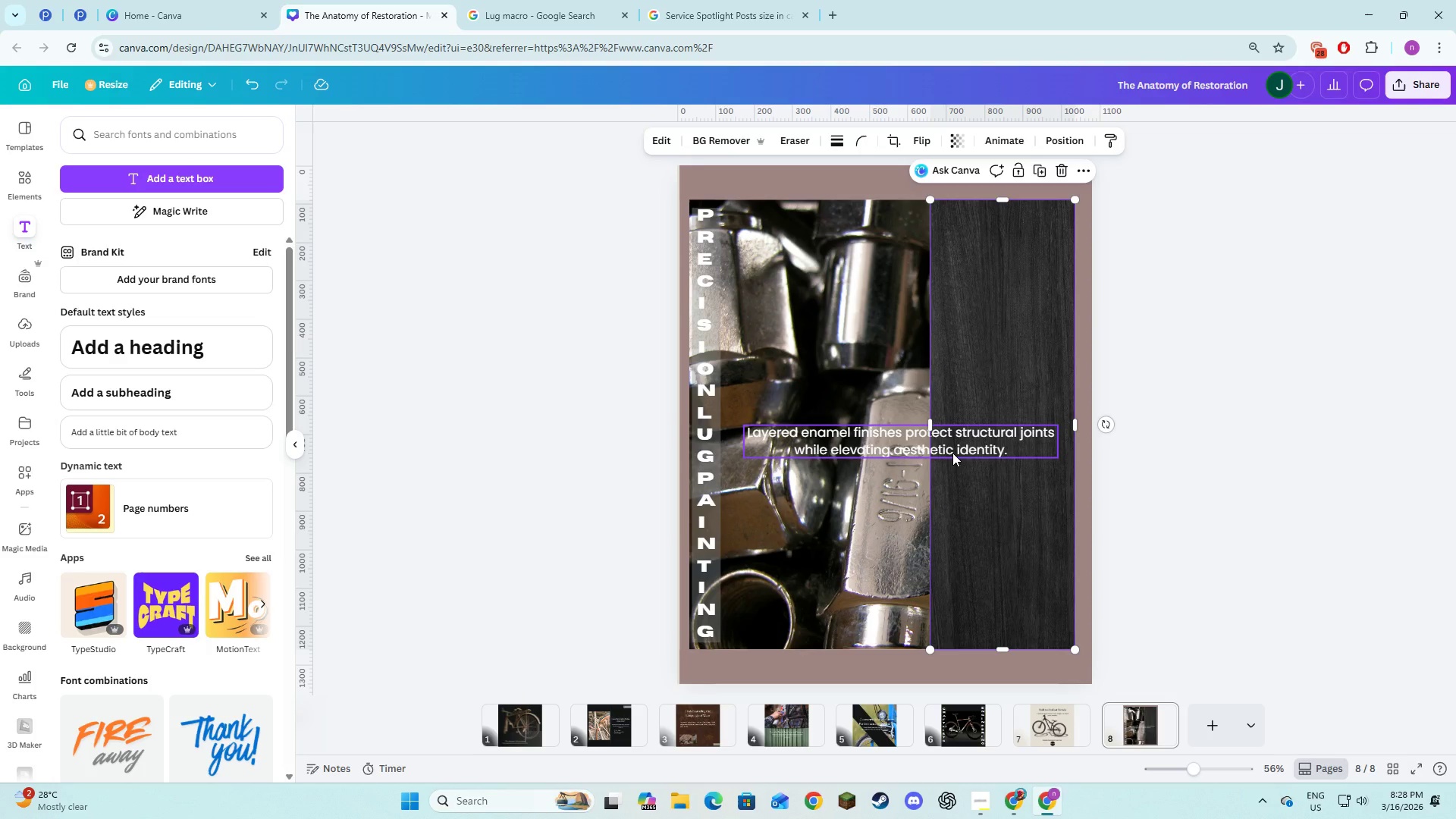 
left_click([1036, 500])
 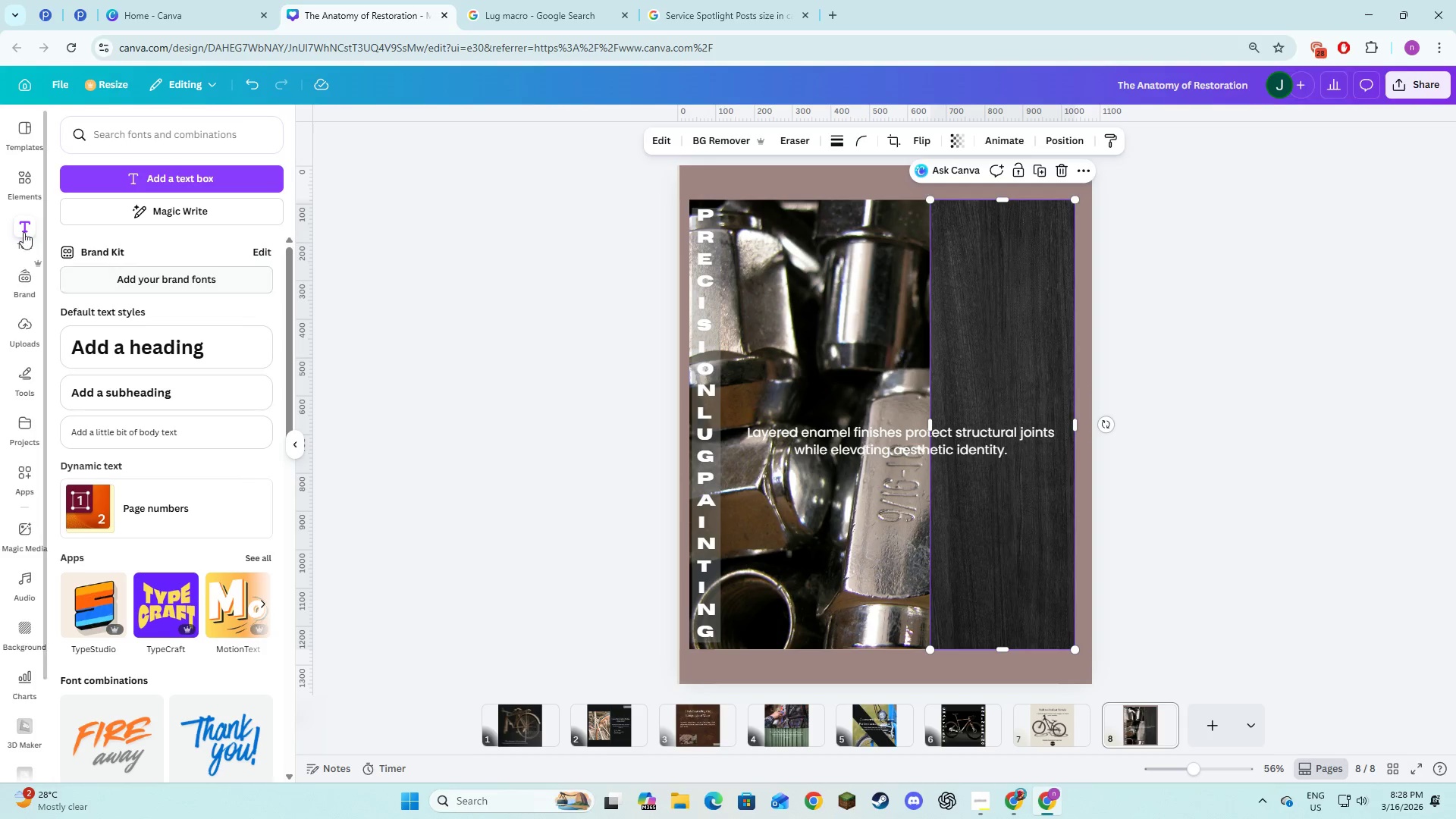 
left_click([23, 195])
 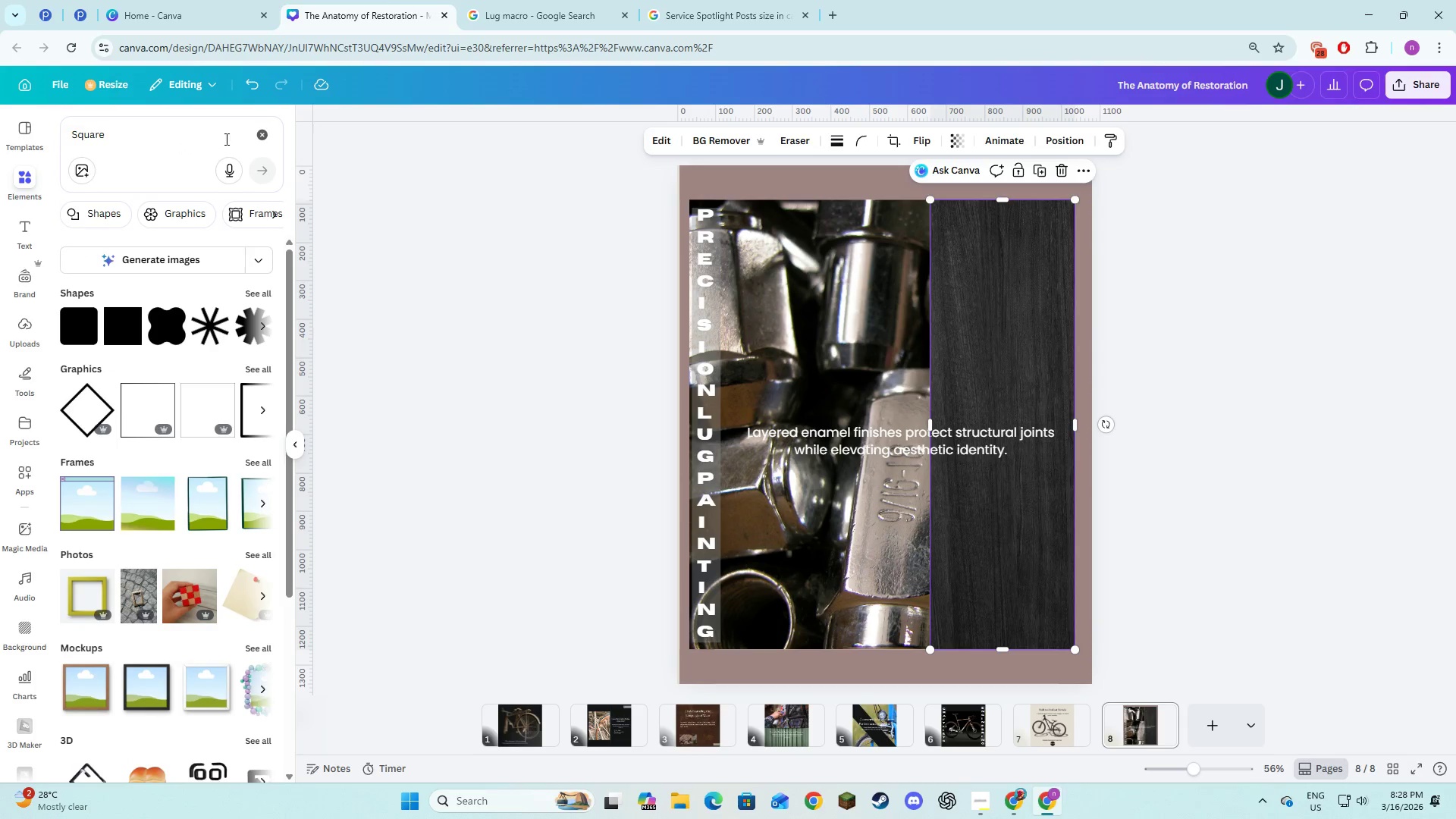 
left_click([255, 137])
 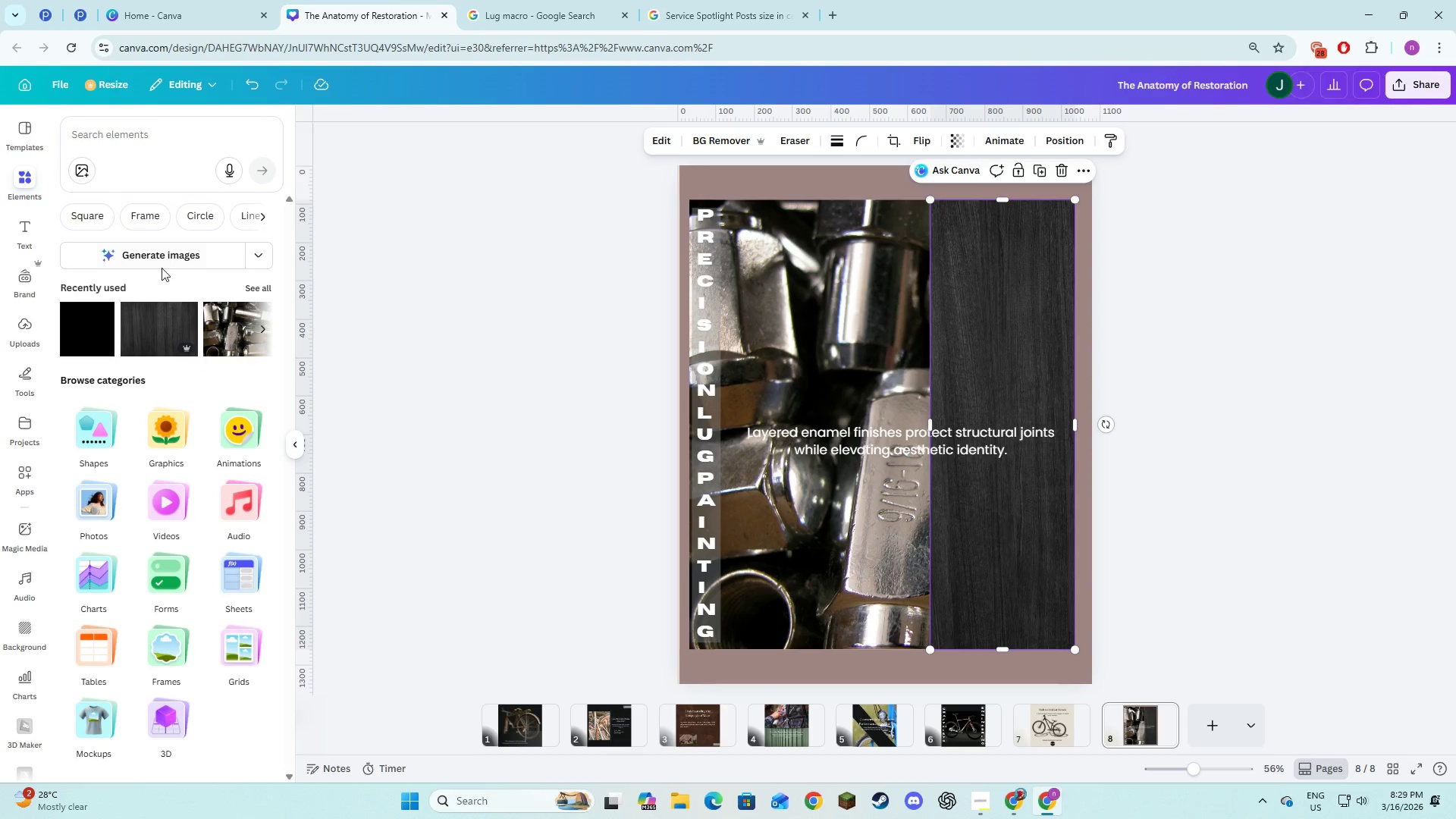 
left_click([184, 147])
 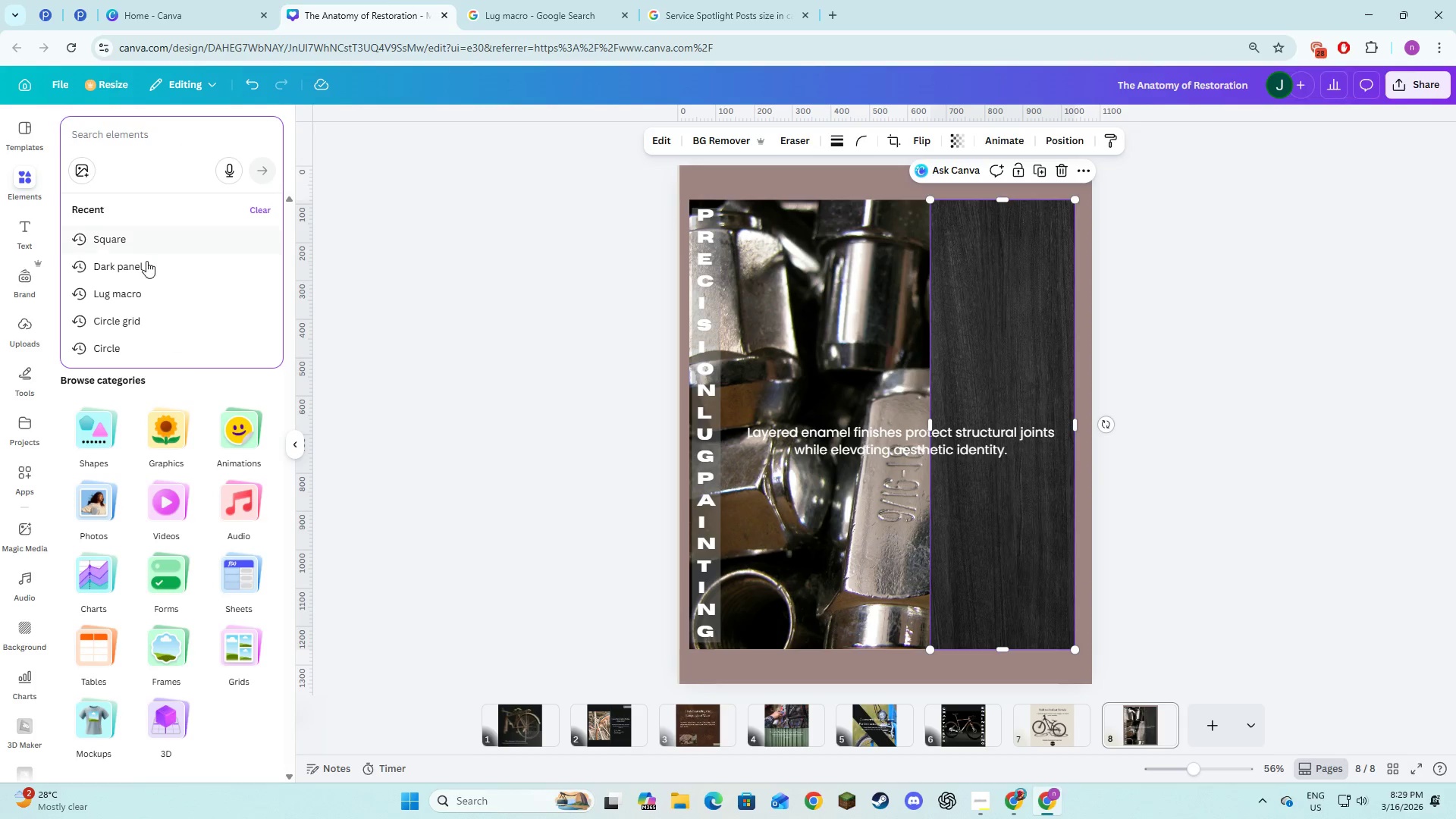 
left_click([146, 263])
 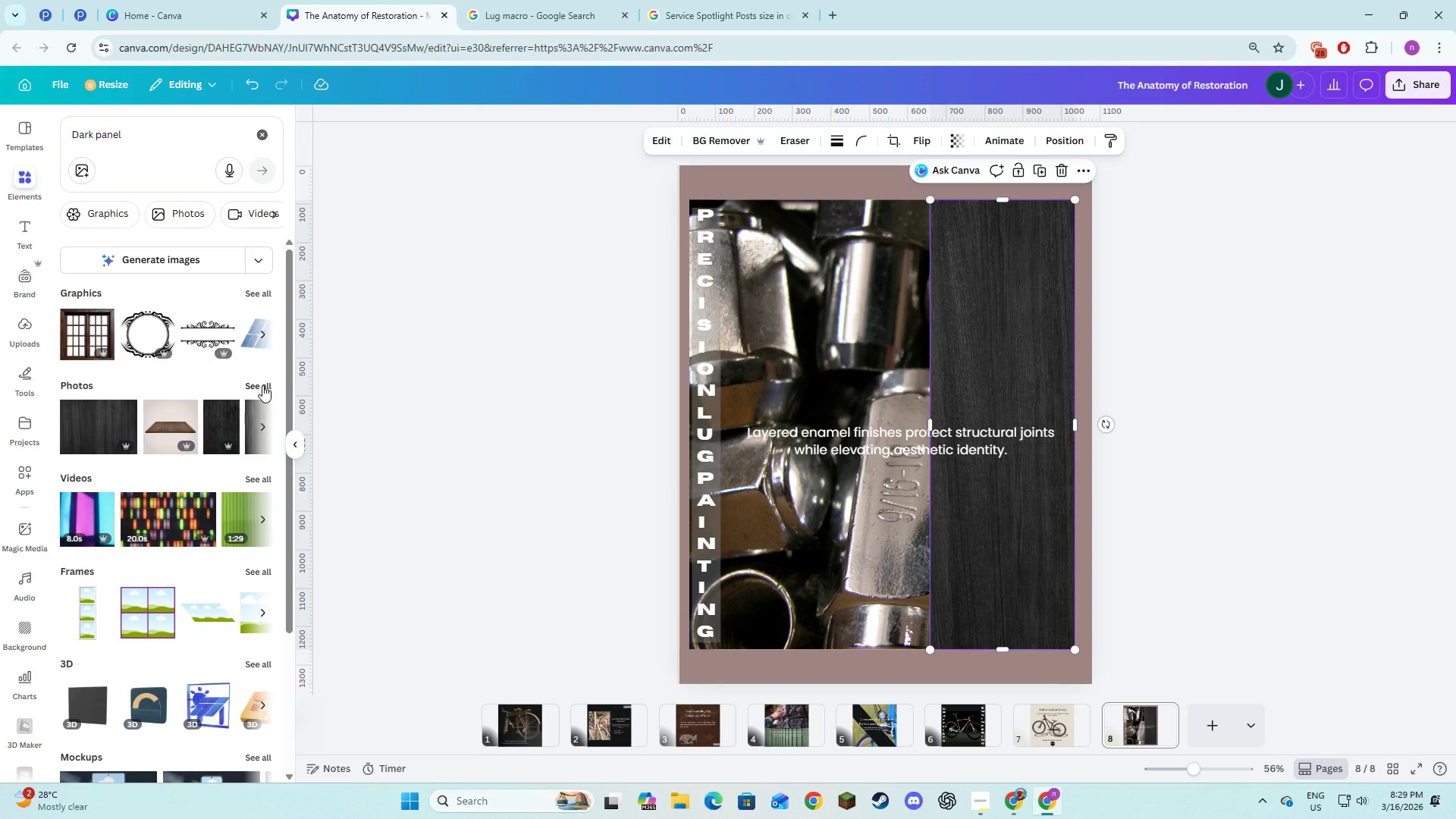 
left_click([262, 383])
 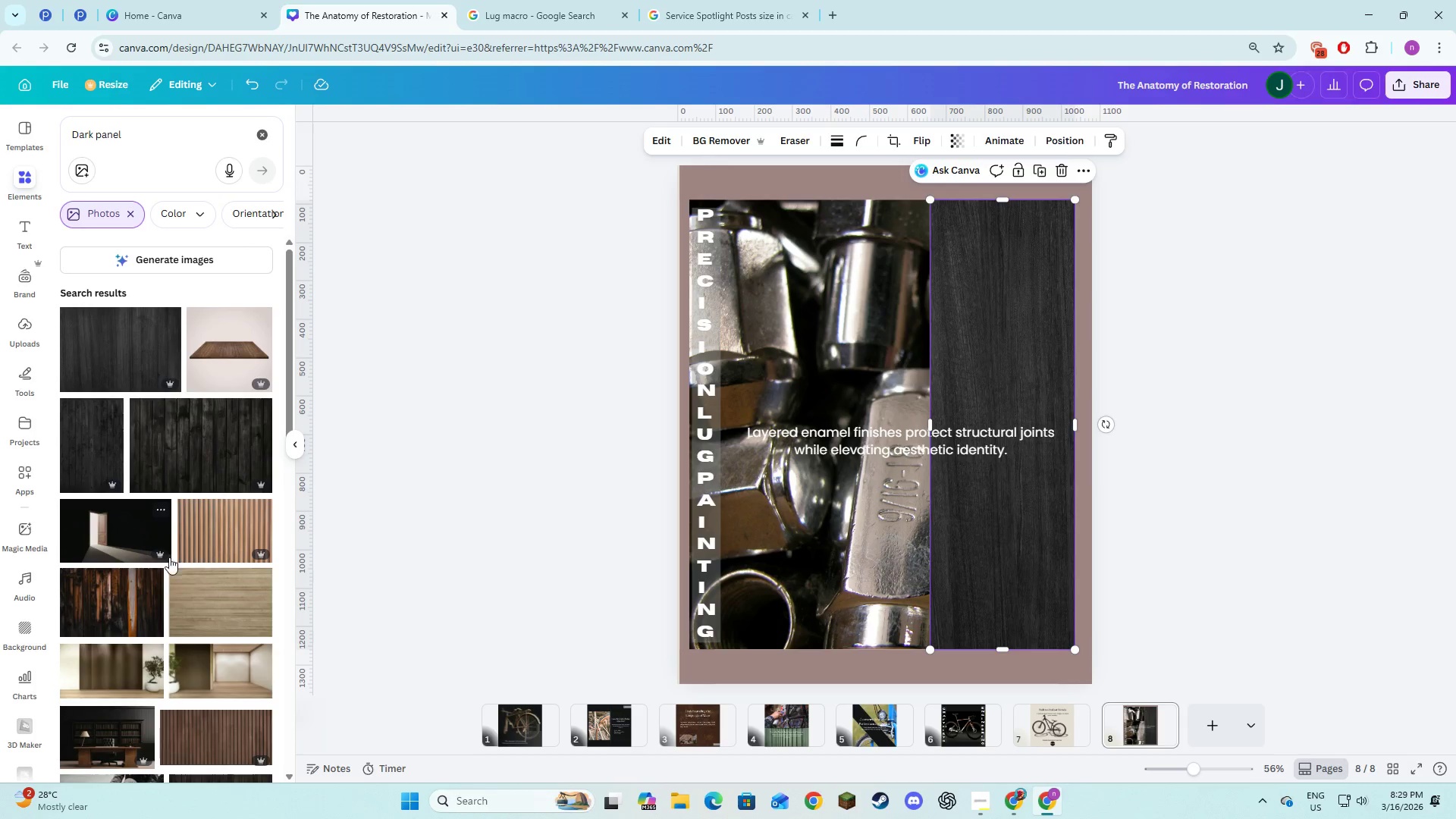 
scroll: coordinate [191, 562], scroll_direction: down, amount: 15.0
 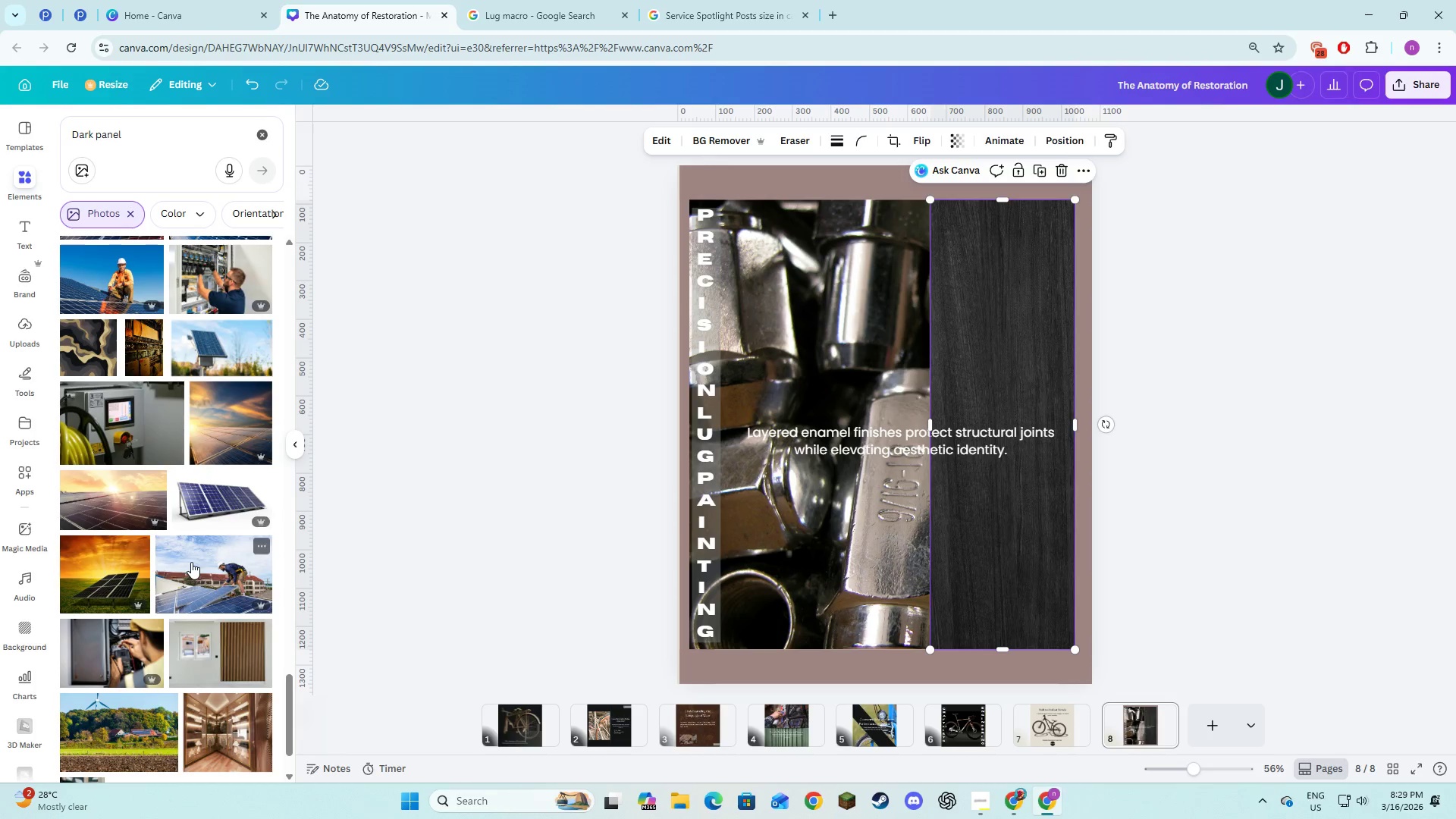 
scroll: coordinate [196, 522], scroll_direction: up, amount: 15.0
 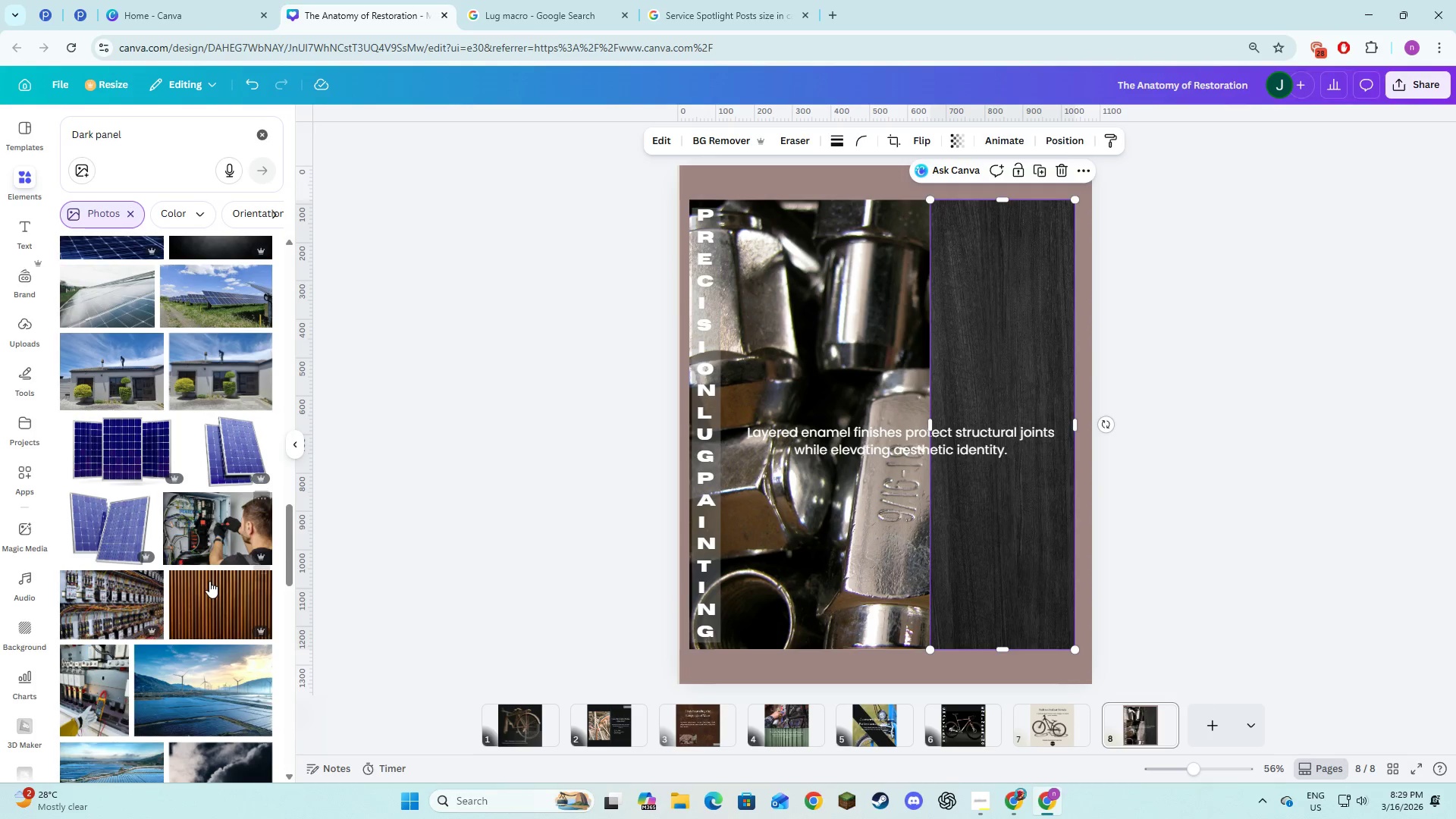 
left_click([209, 581])
 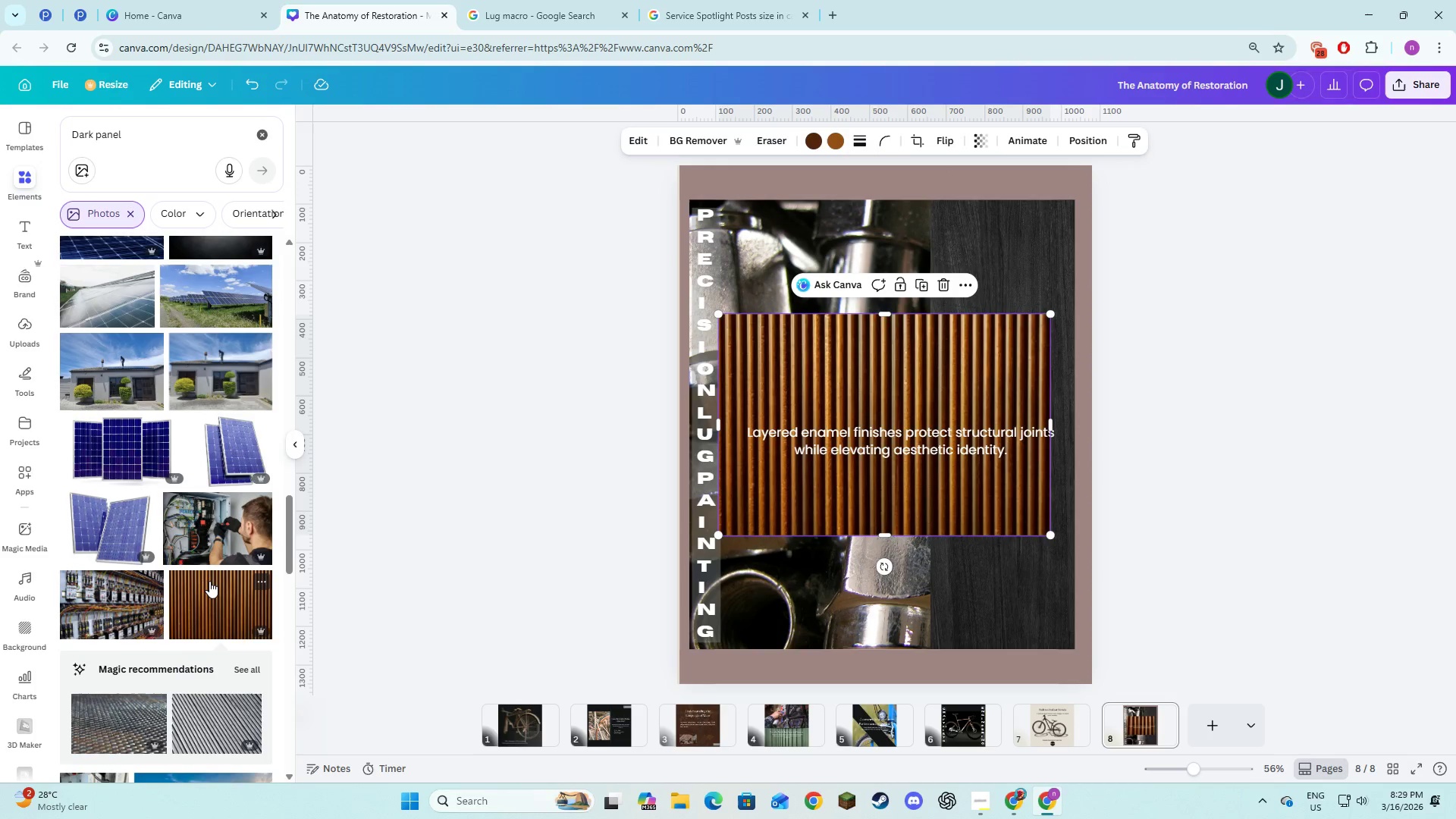 
scroll: coordinate [209, 581], scroll_direction: down, amount: 3.0
 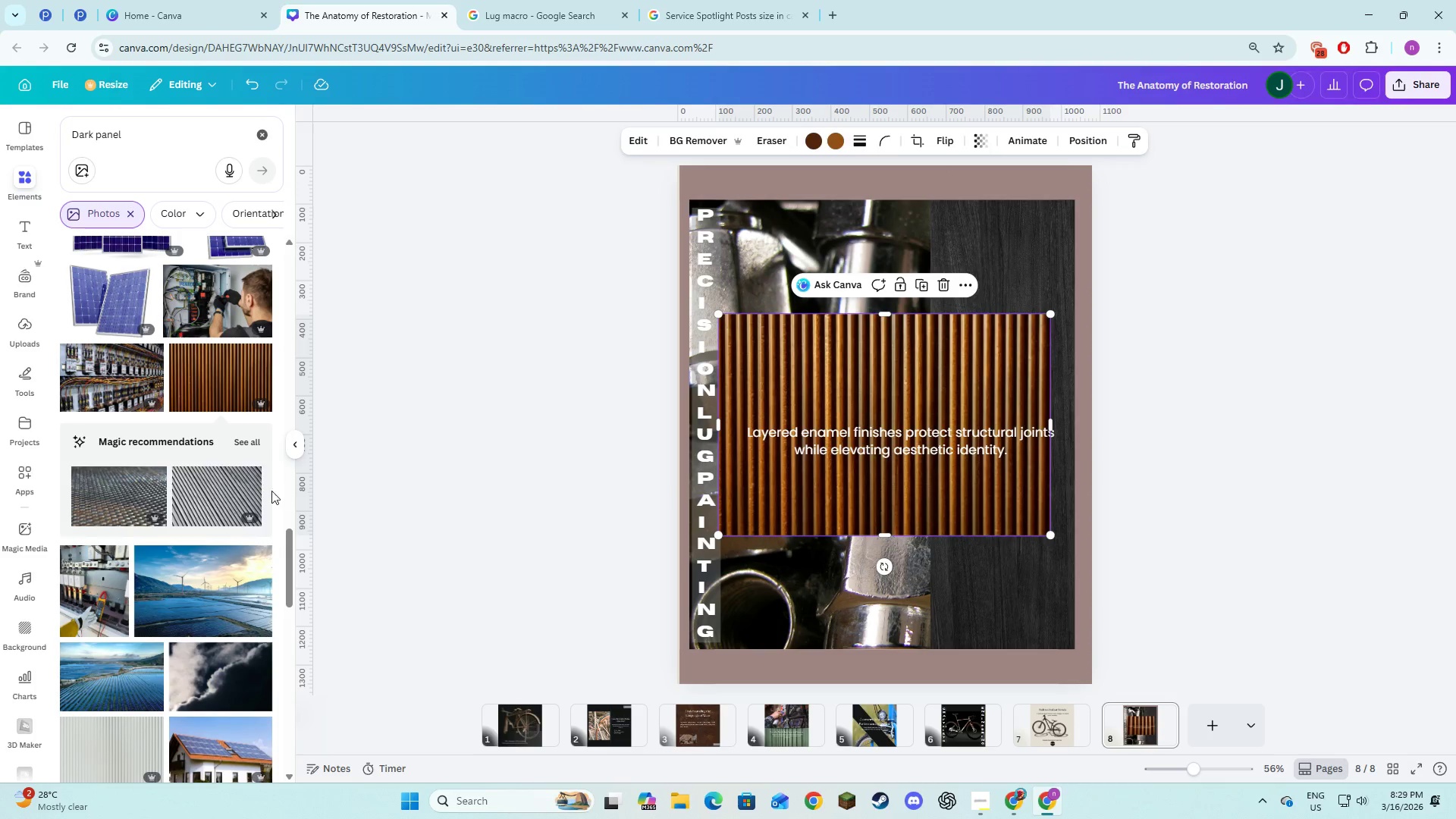 
left_click([244, 434])
 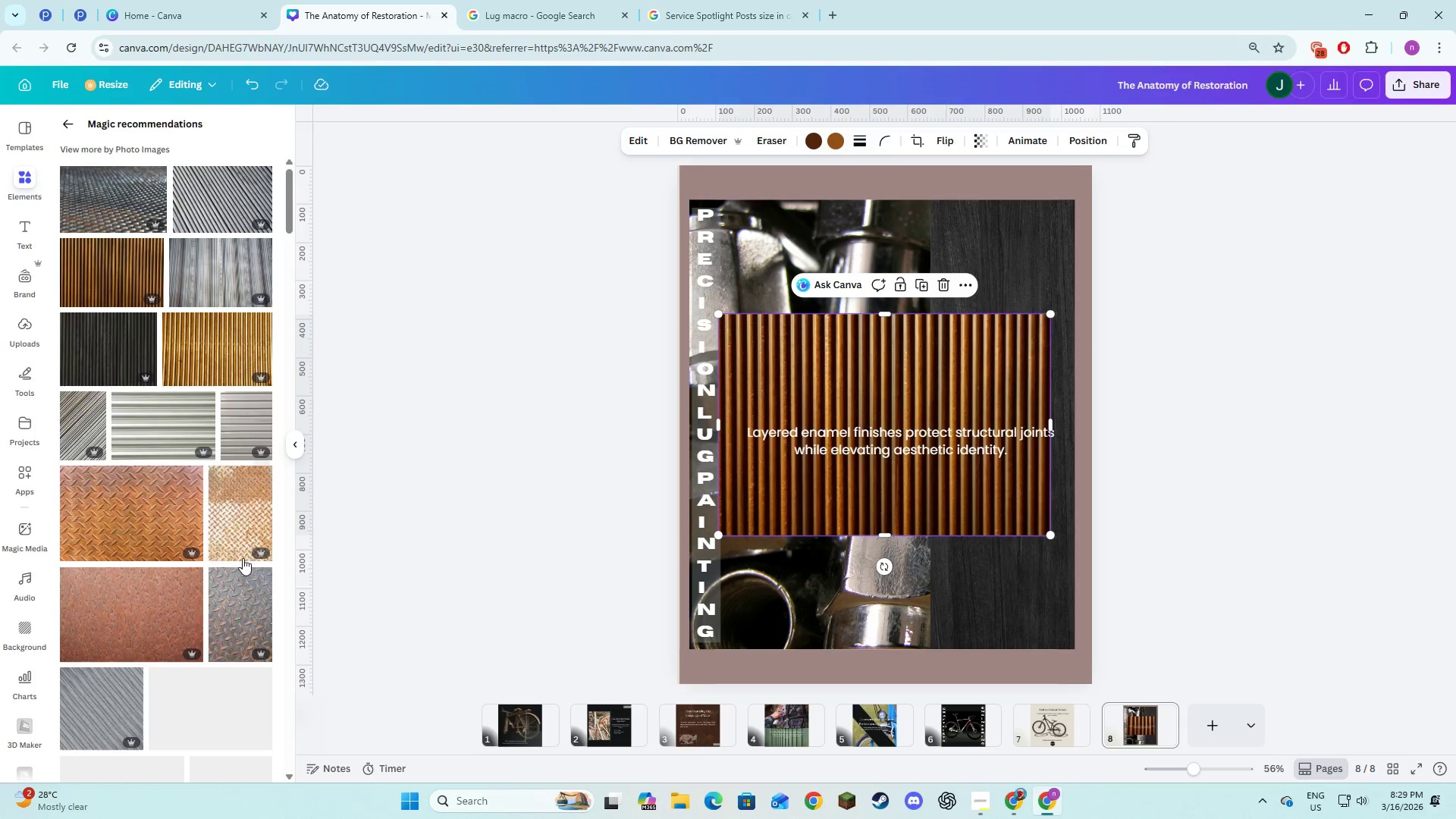 
left_click([90, 353])
 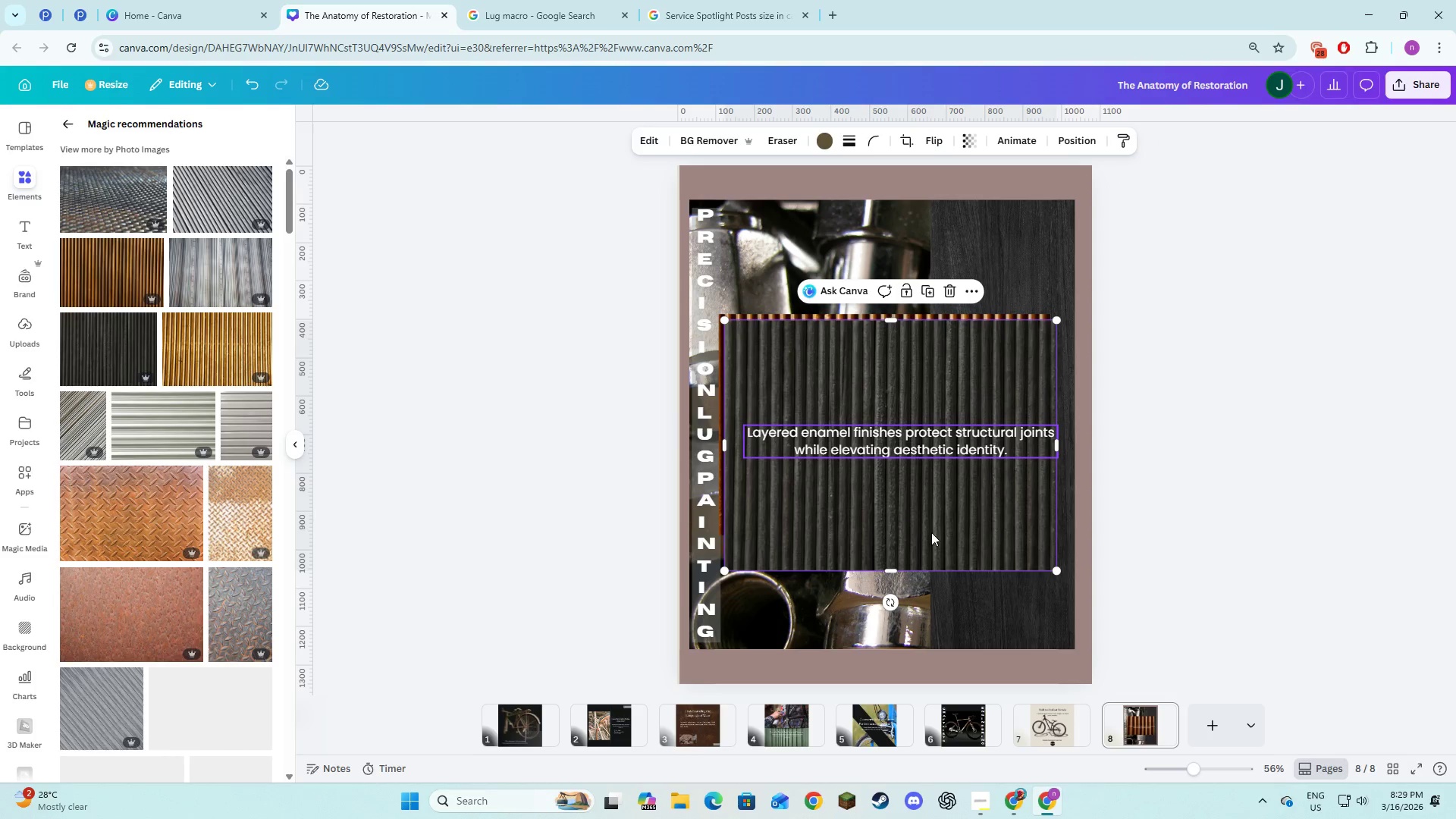 
left_click_drag(start_coordinate=[927, 531], to_coordinate=[837, 542])
 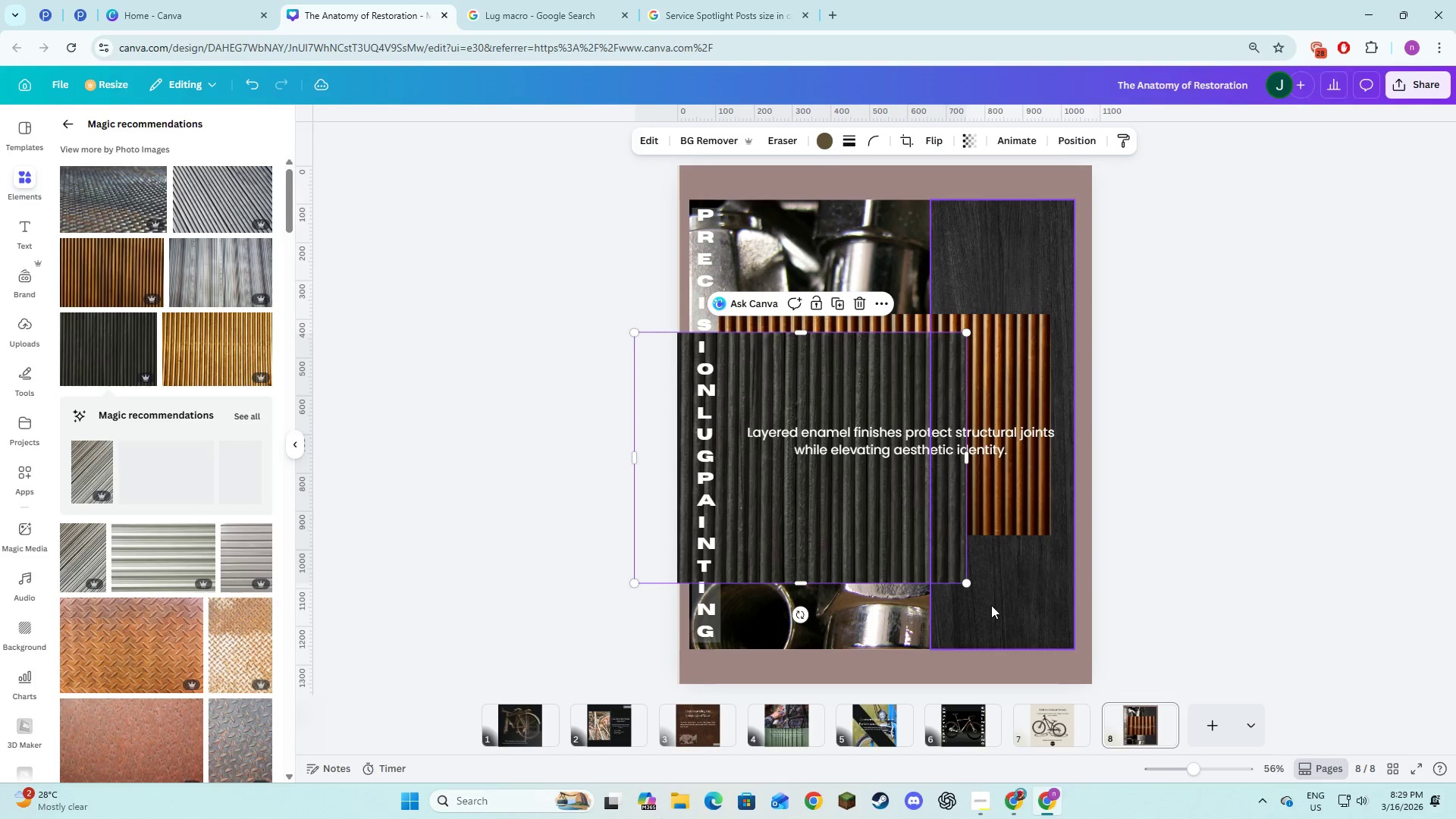 
left_click([991, 605])
 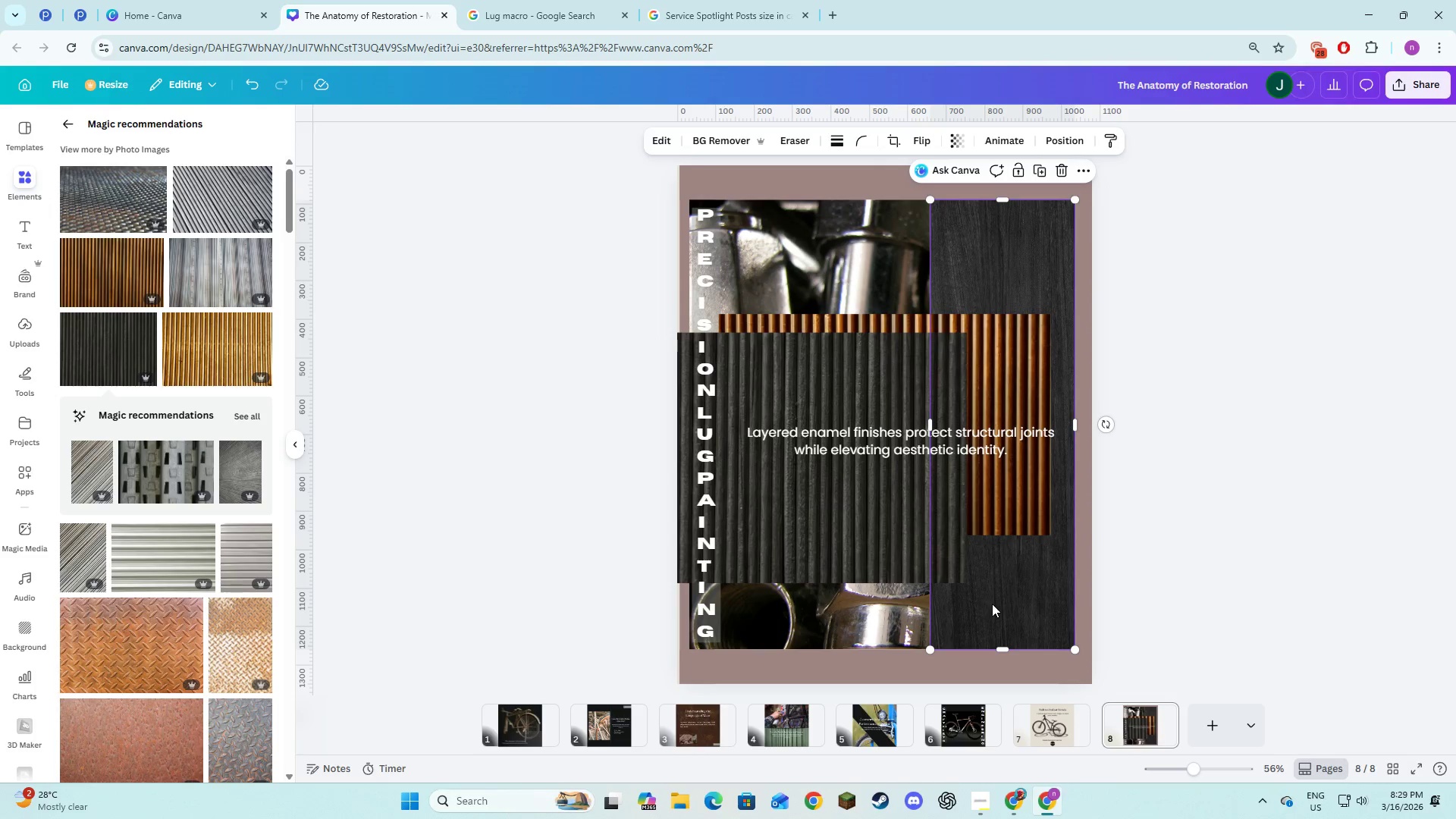 
key(Backspace)
 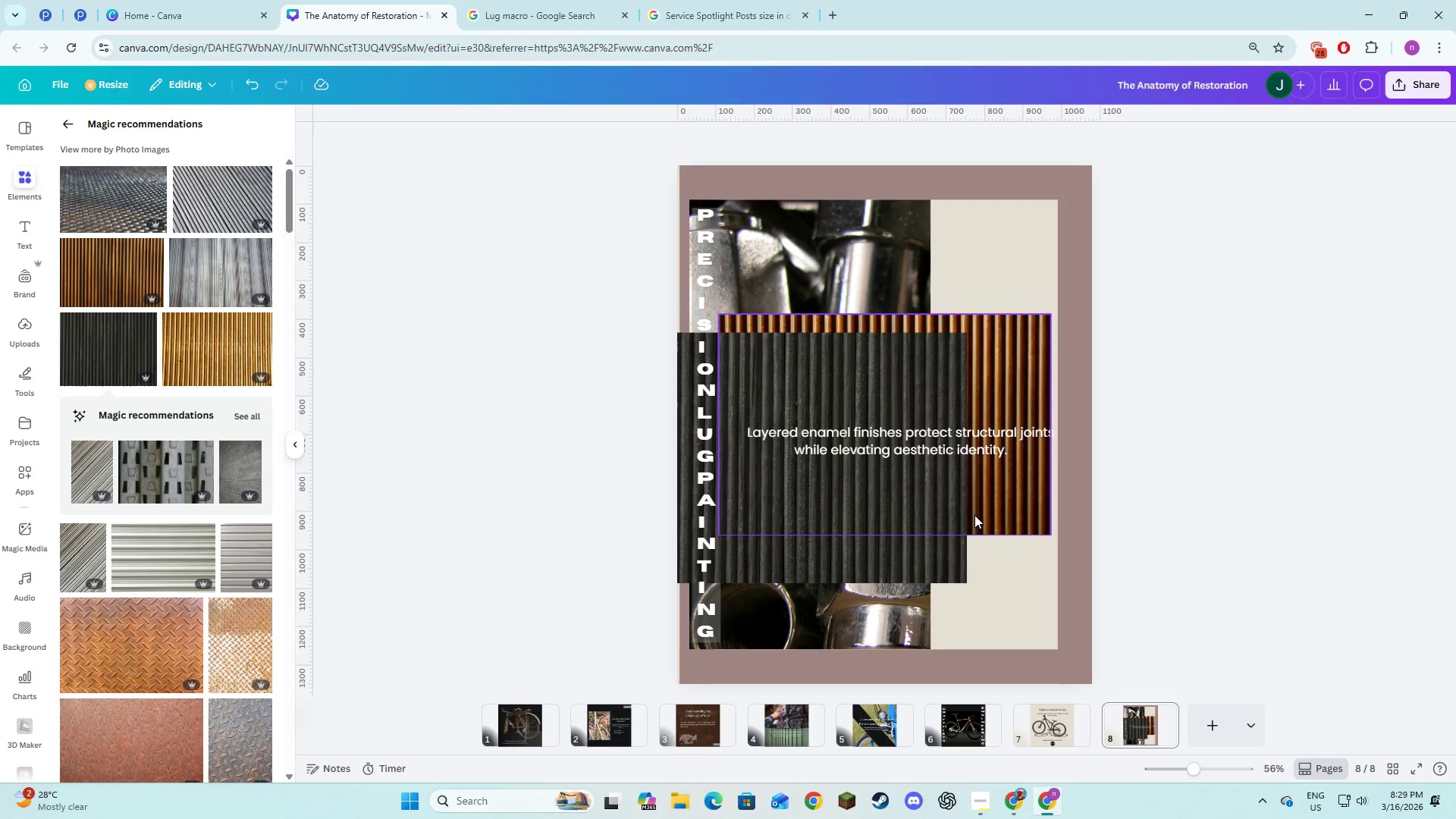 
left_click([974, 515])
 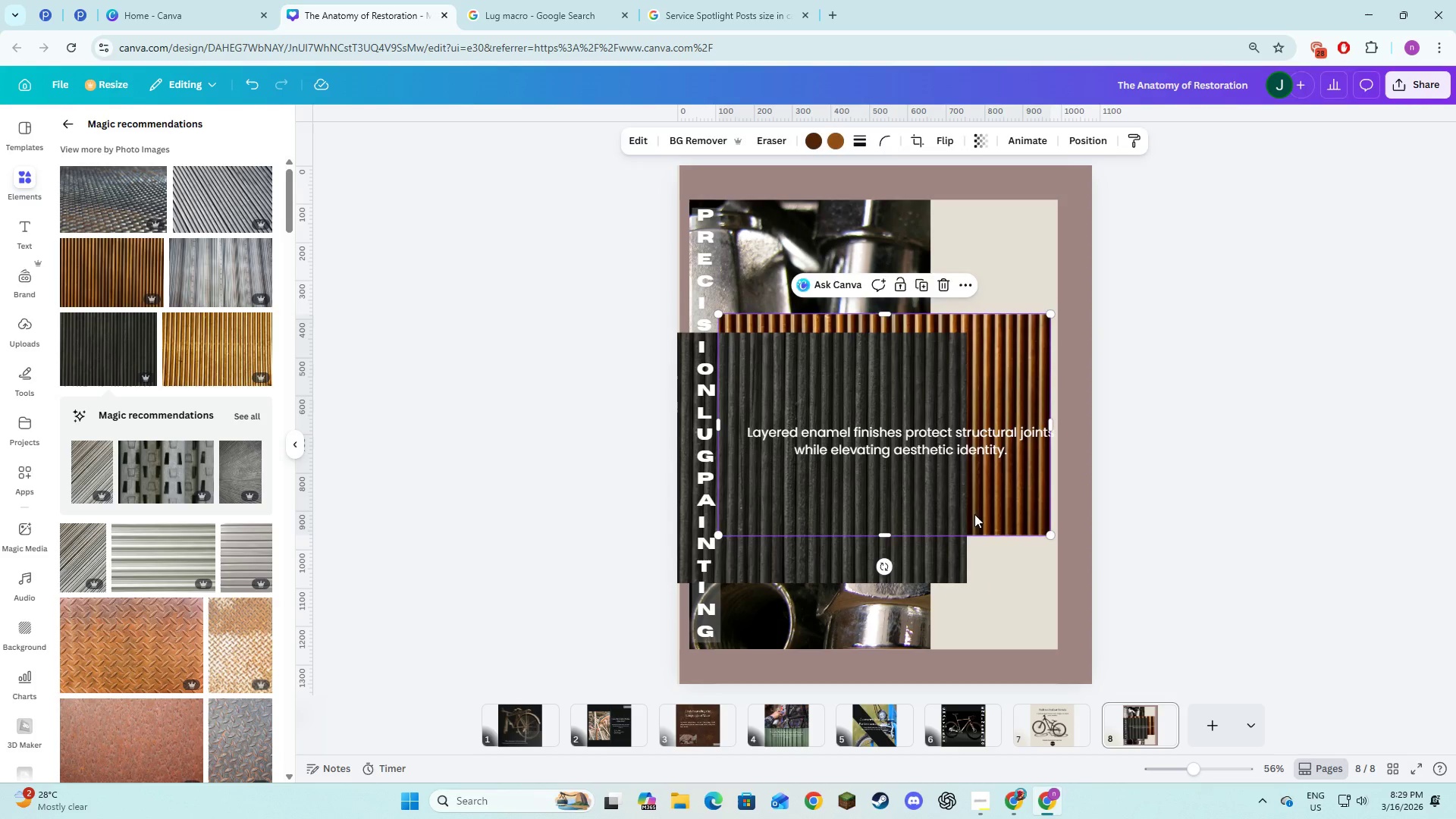 
key(Backspace)
 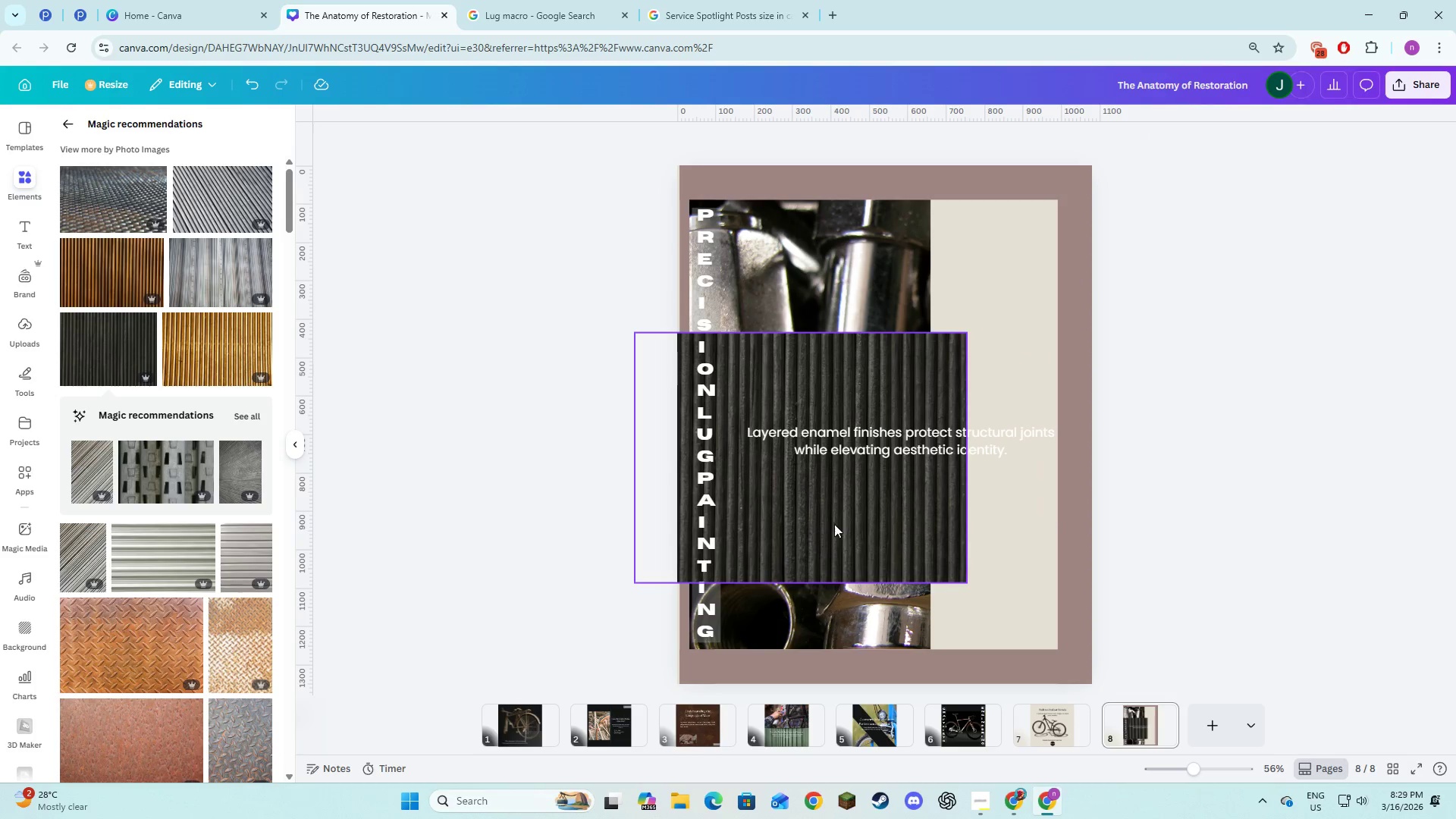 
left_click_drag(start_coordinate=[830, 522], to_coordinate=[965, 485])
 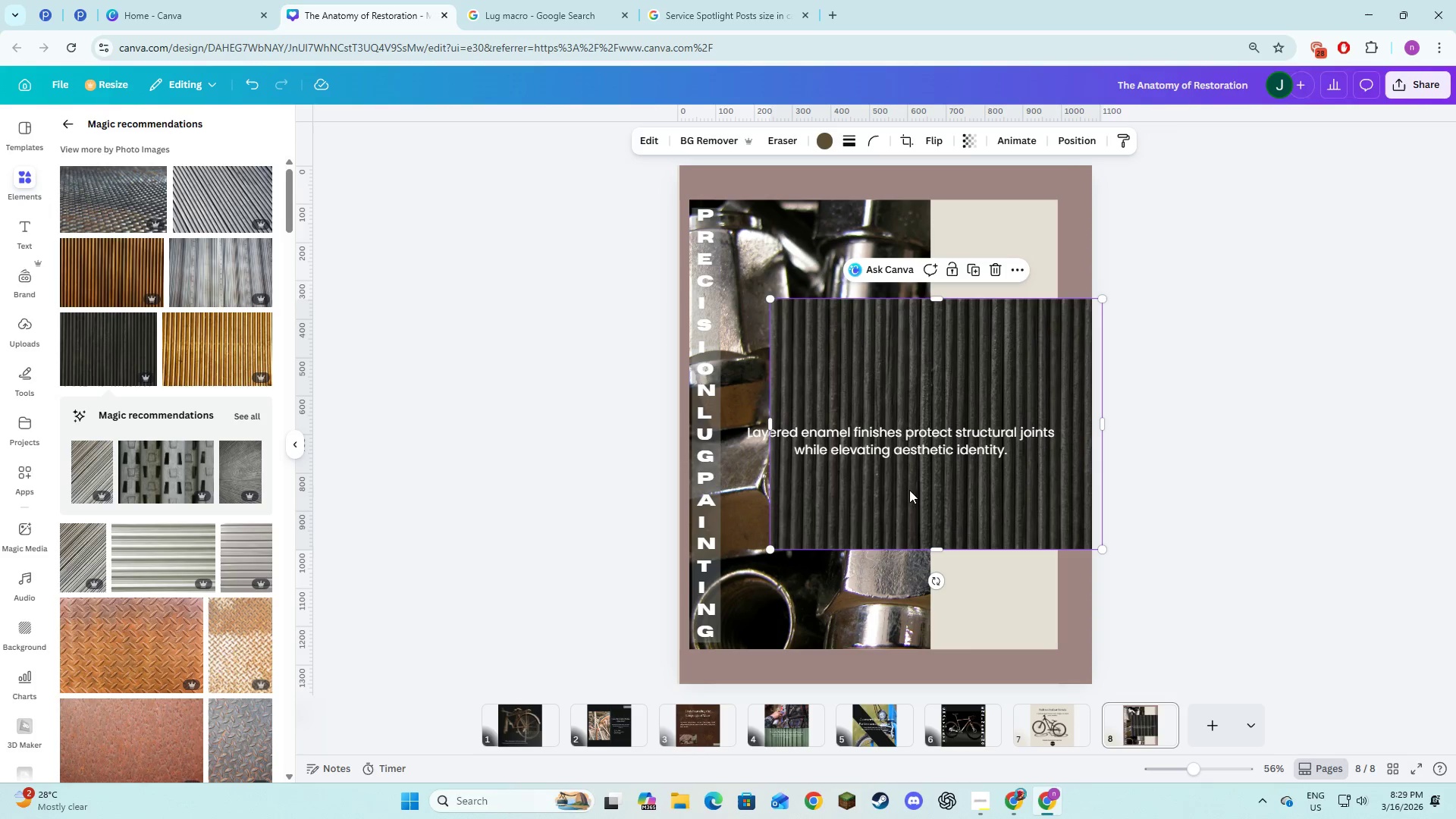 
left_click_drag(start_coordinate=[909, 490], to_coordinate=[1069, 392])
 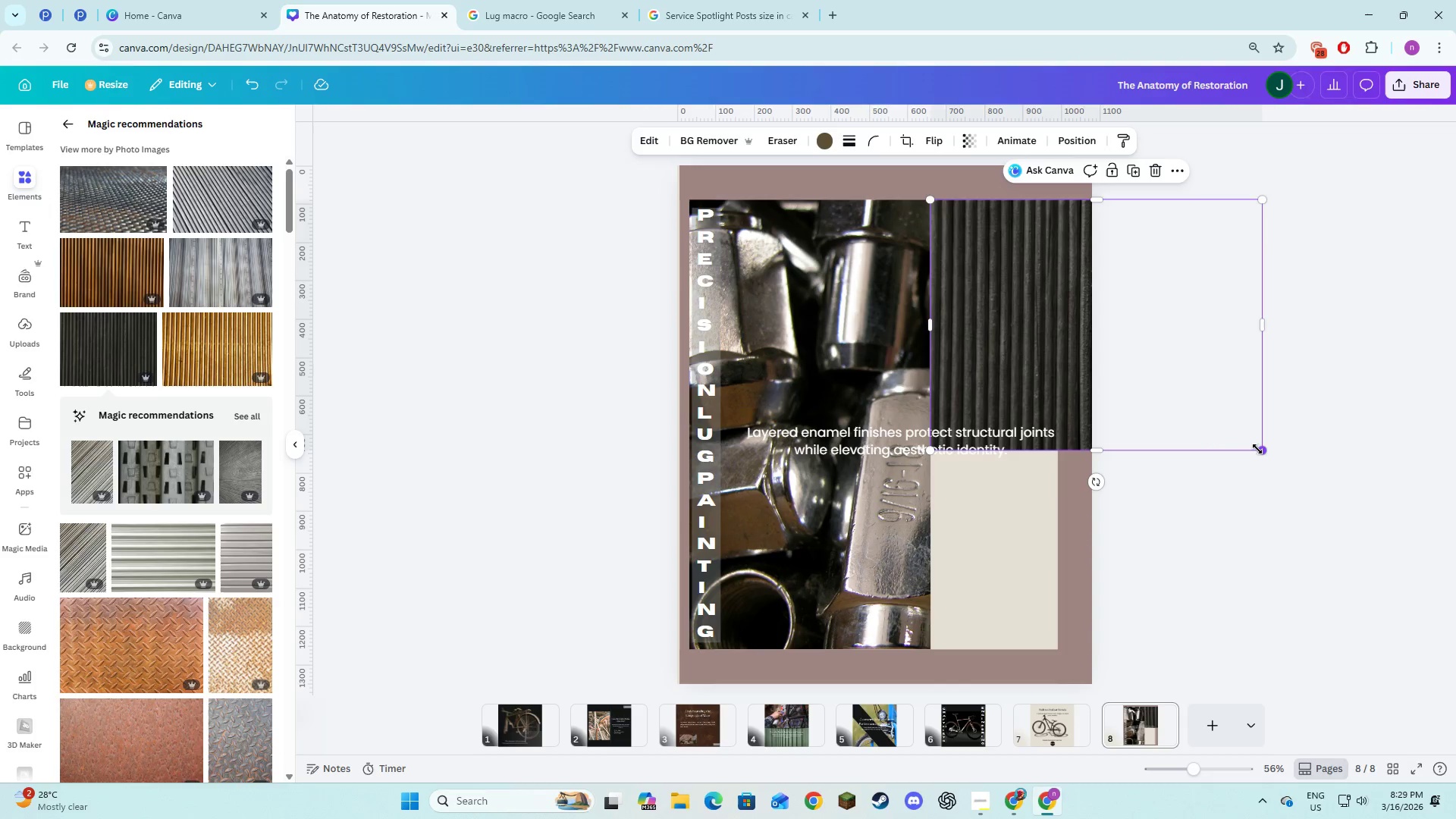 
left_click_drag(start_coordinate=[1260, 450], to_coordinate=[1003, 447])
 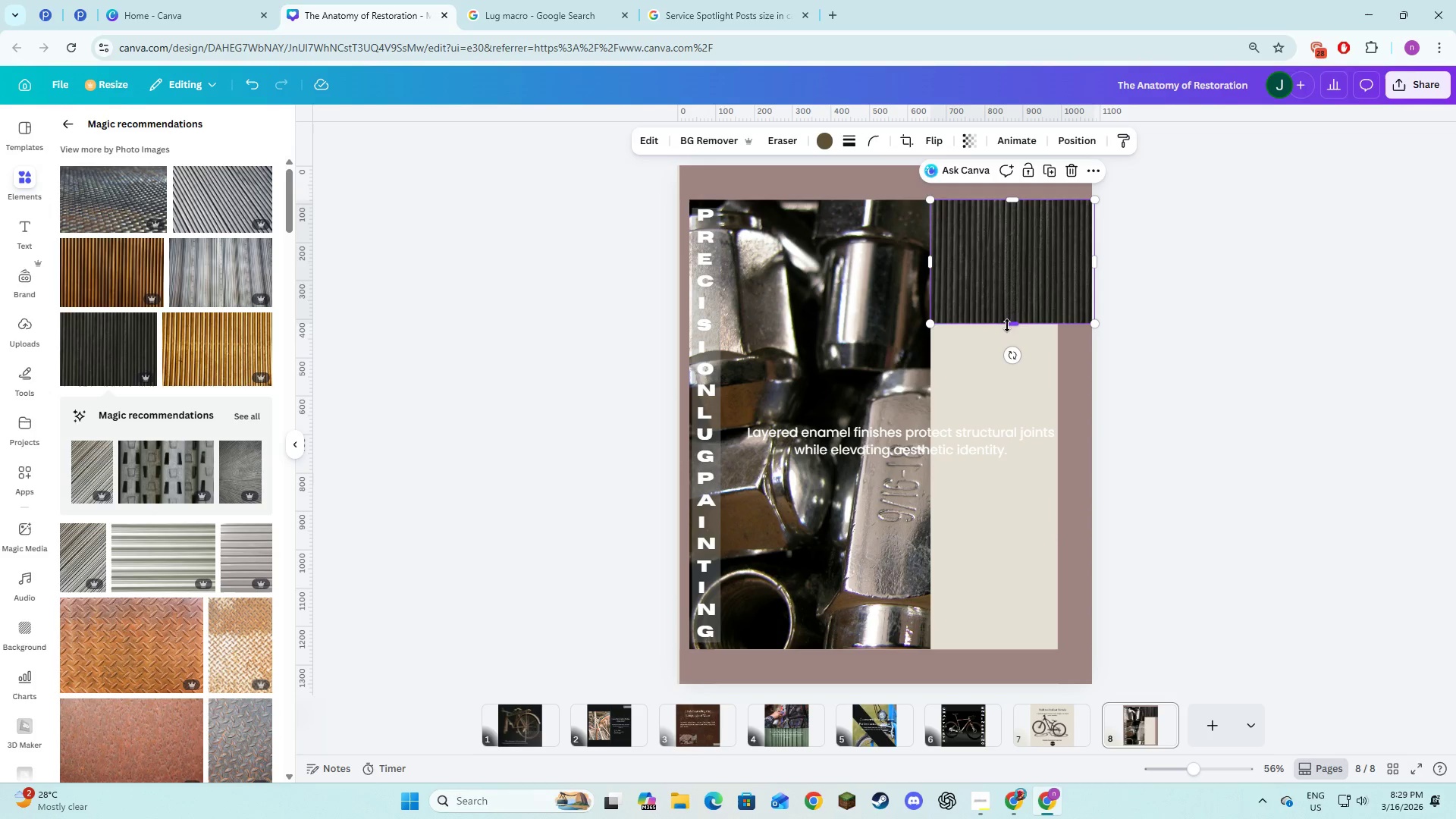 
left_click_drag(start_coordinate=[1012, 325], to_coordinate=[997, 650])
 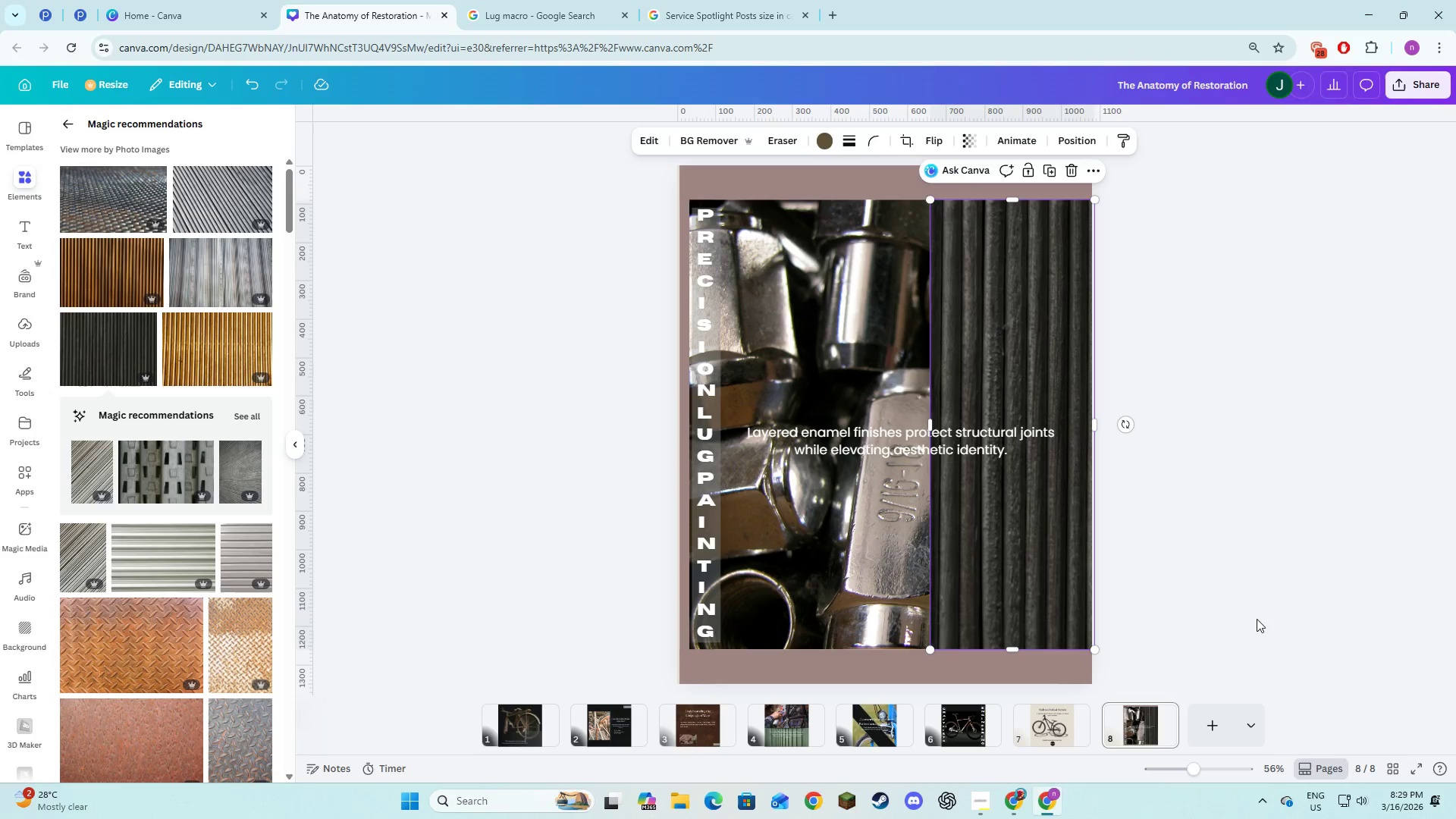 
left_click([1257, 619])
 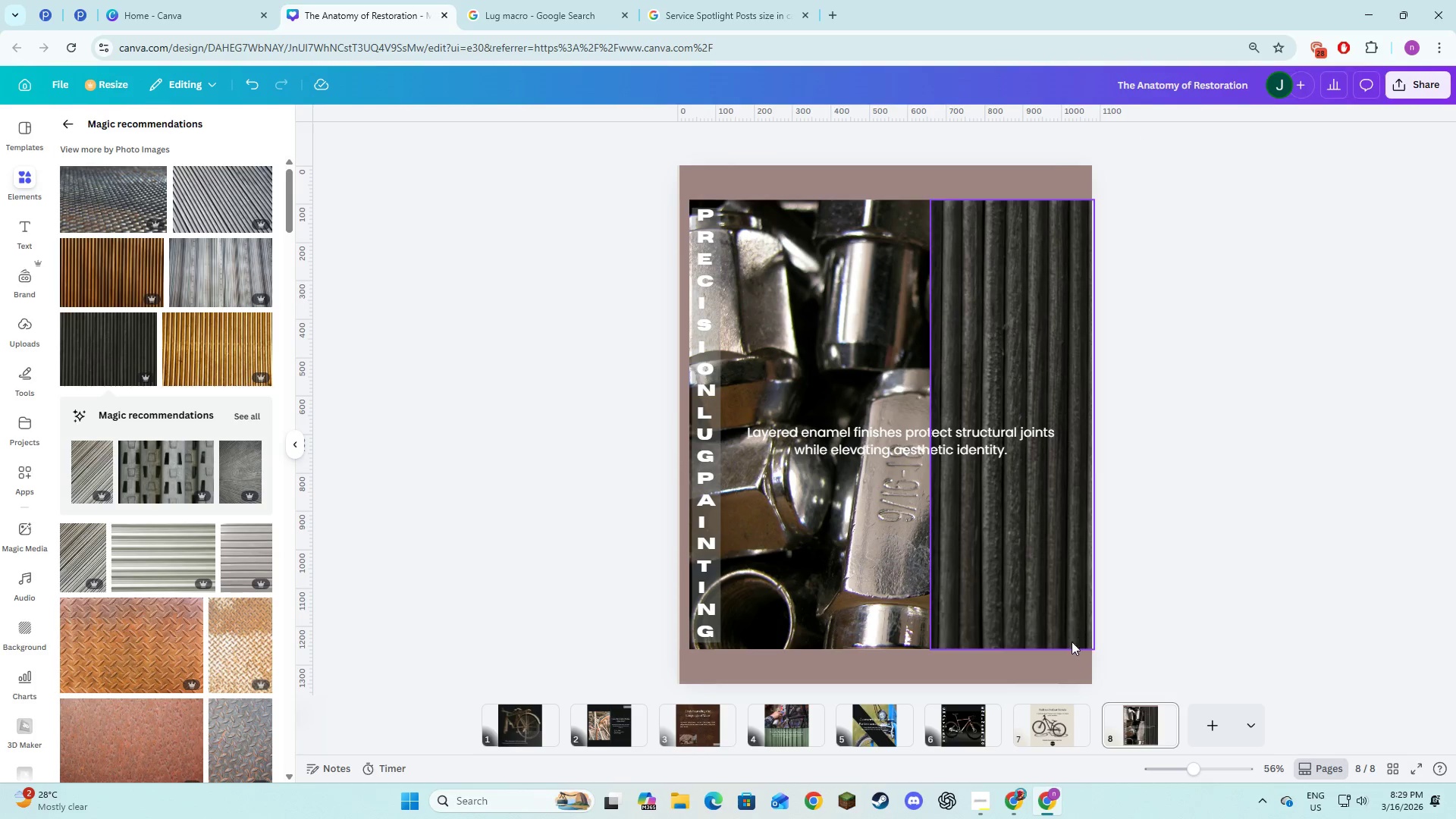 
left_click([1064, 661])
 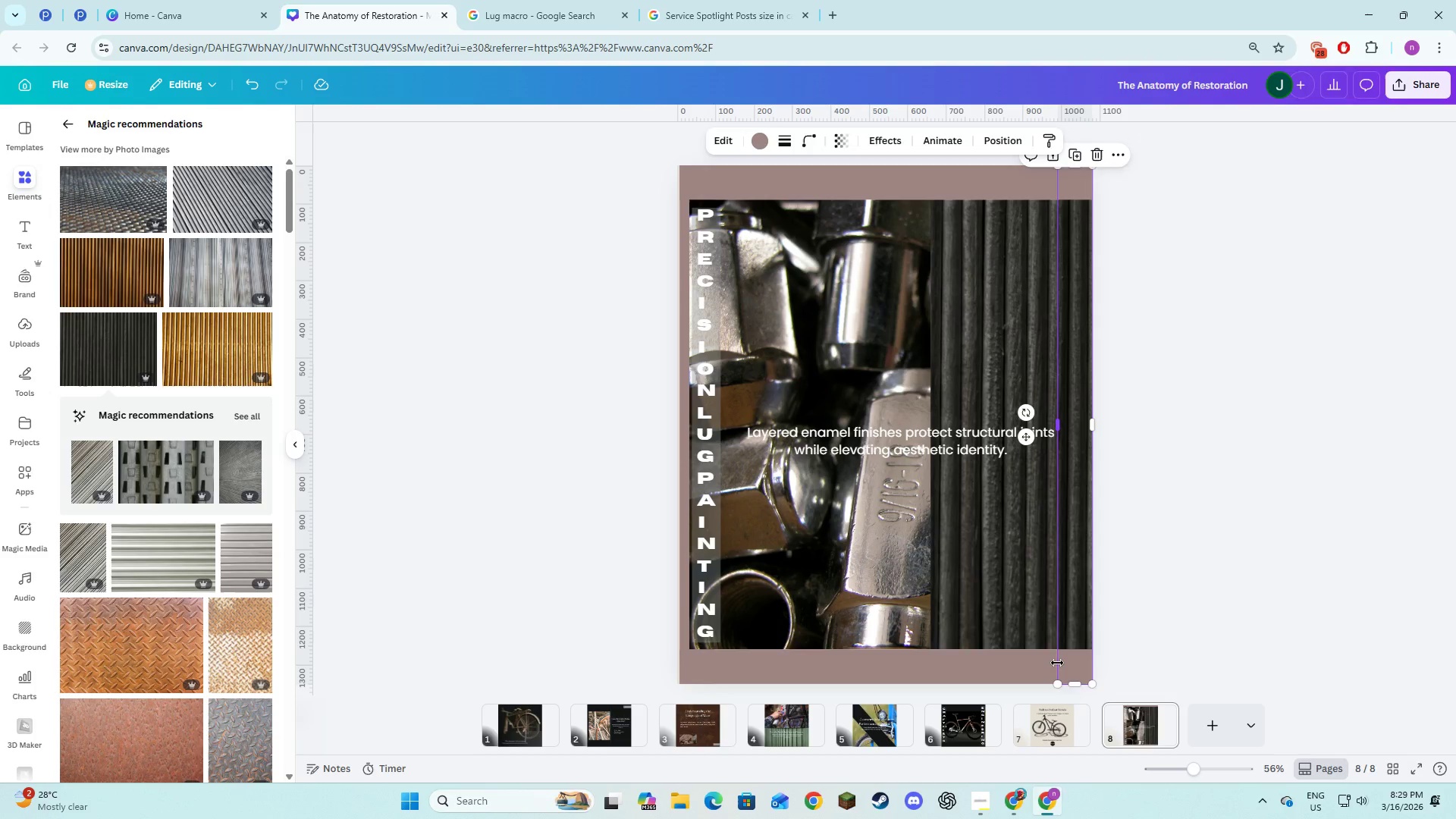 
key(Backspace)
 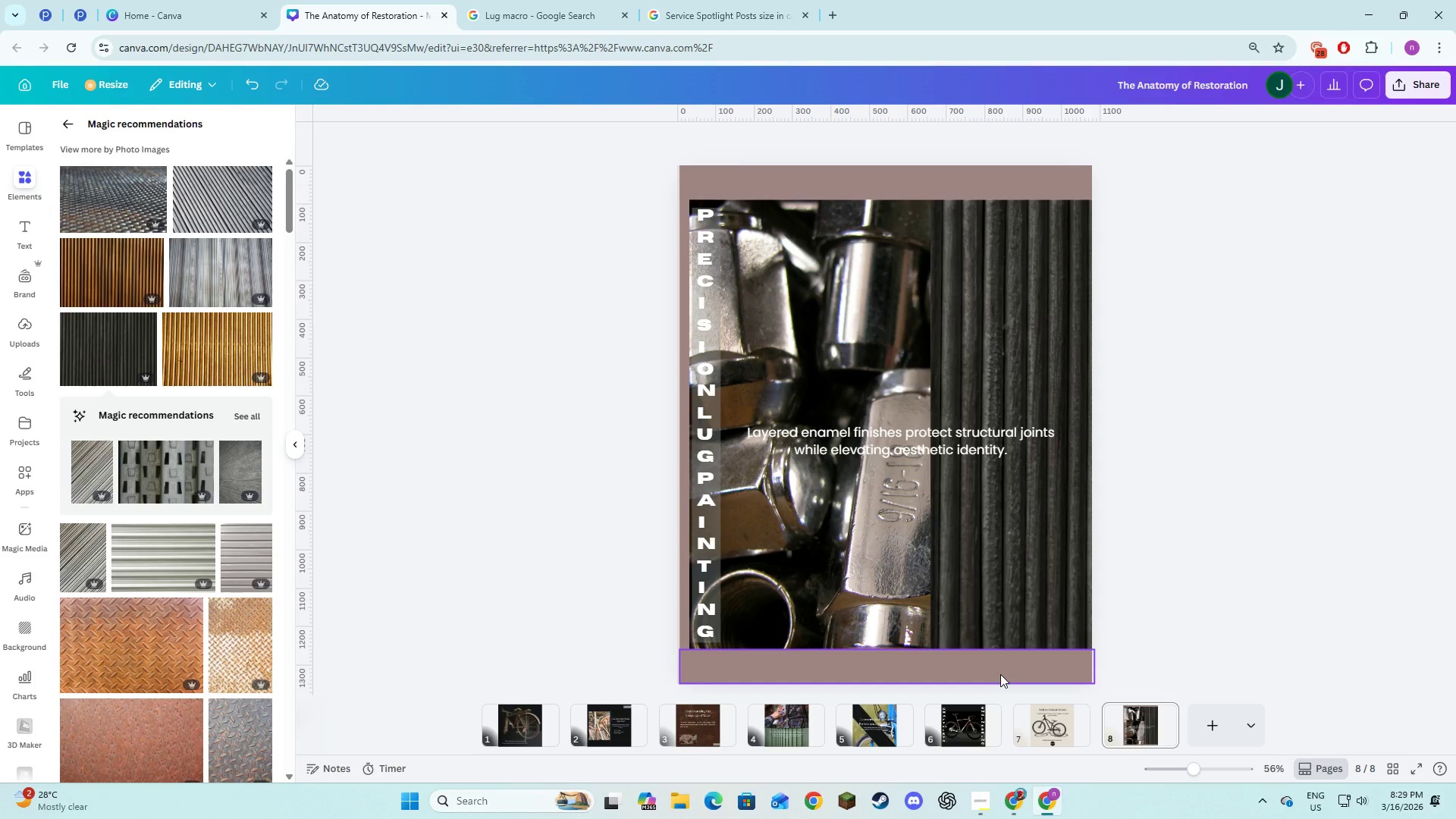 
left_click([999, 670])
 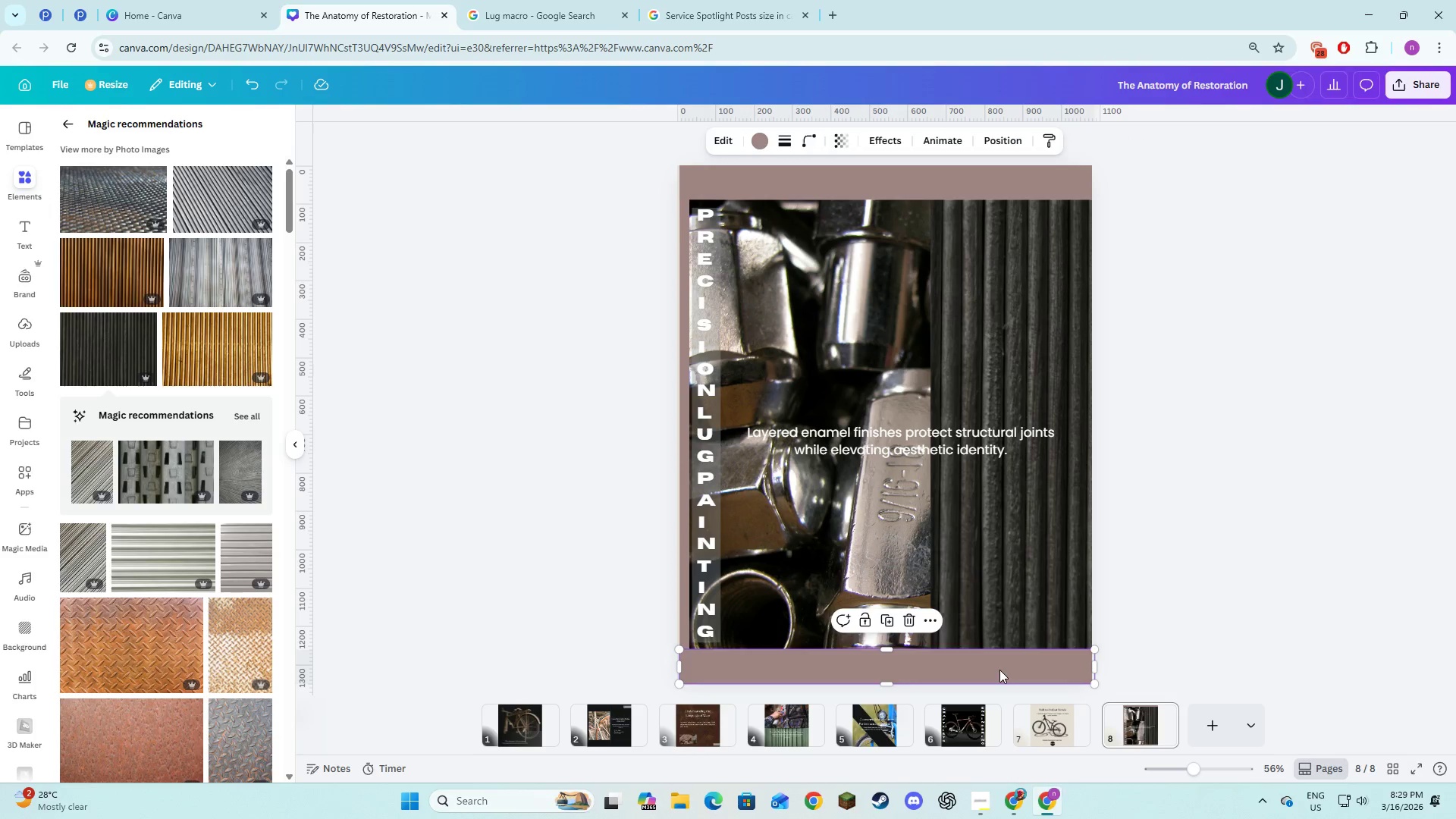 
key(Backspace)
 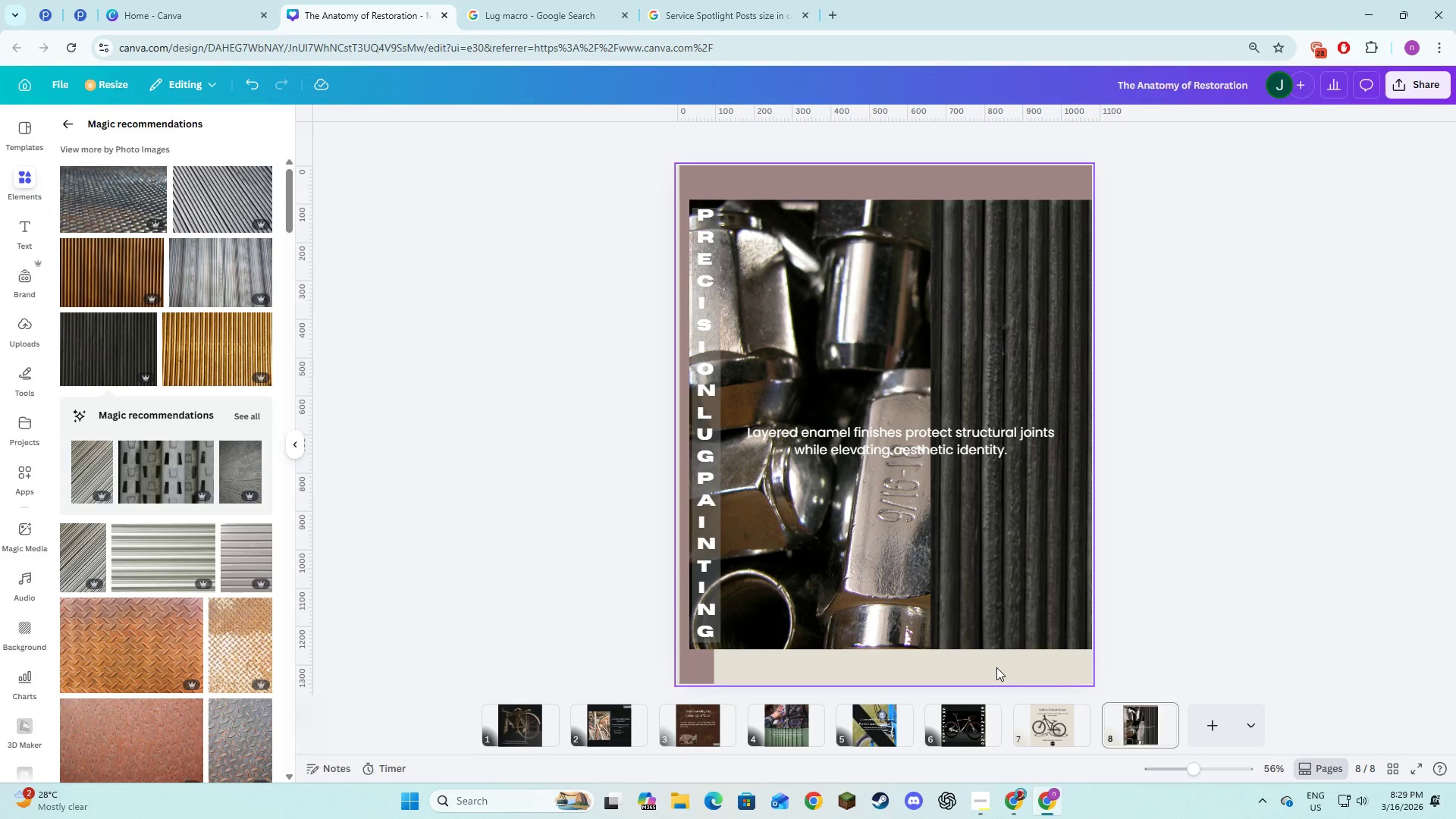 
key(Control+Z)
 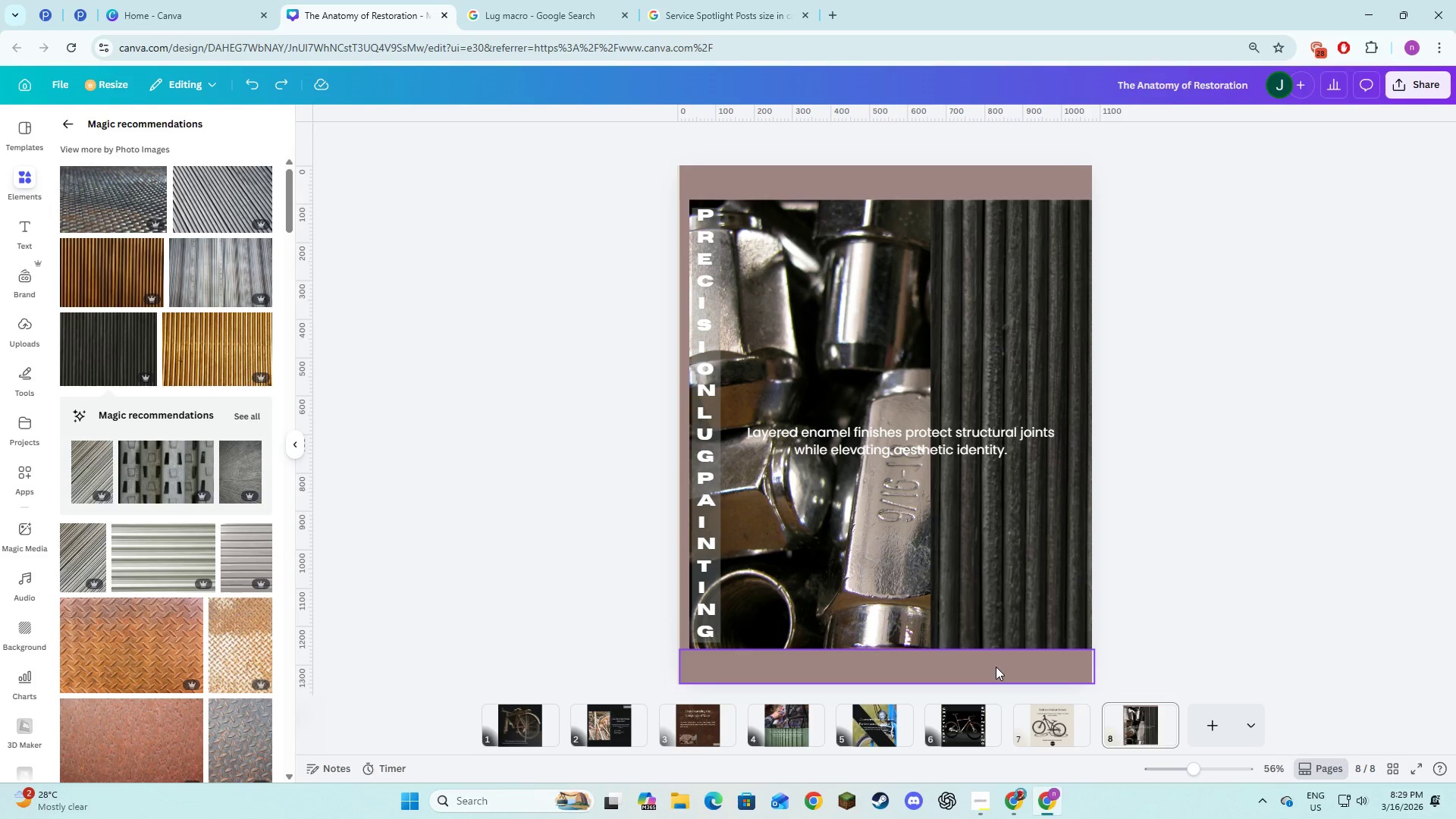 
key(Control+Z)
 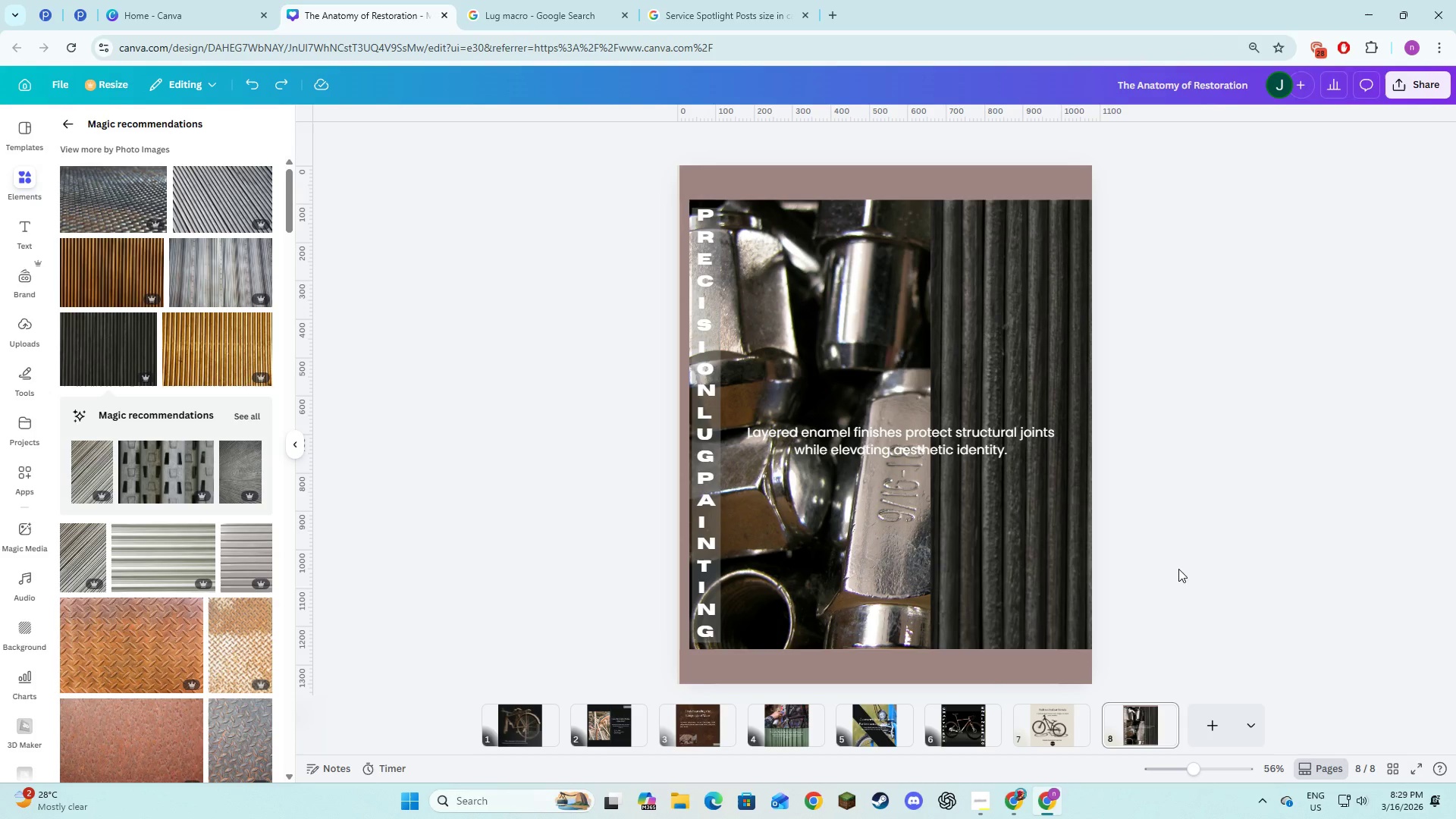 
left_click([1188, 566])
 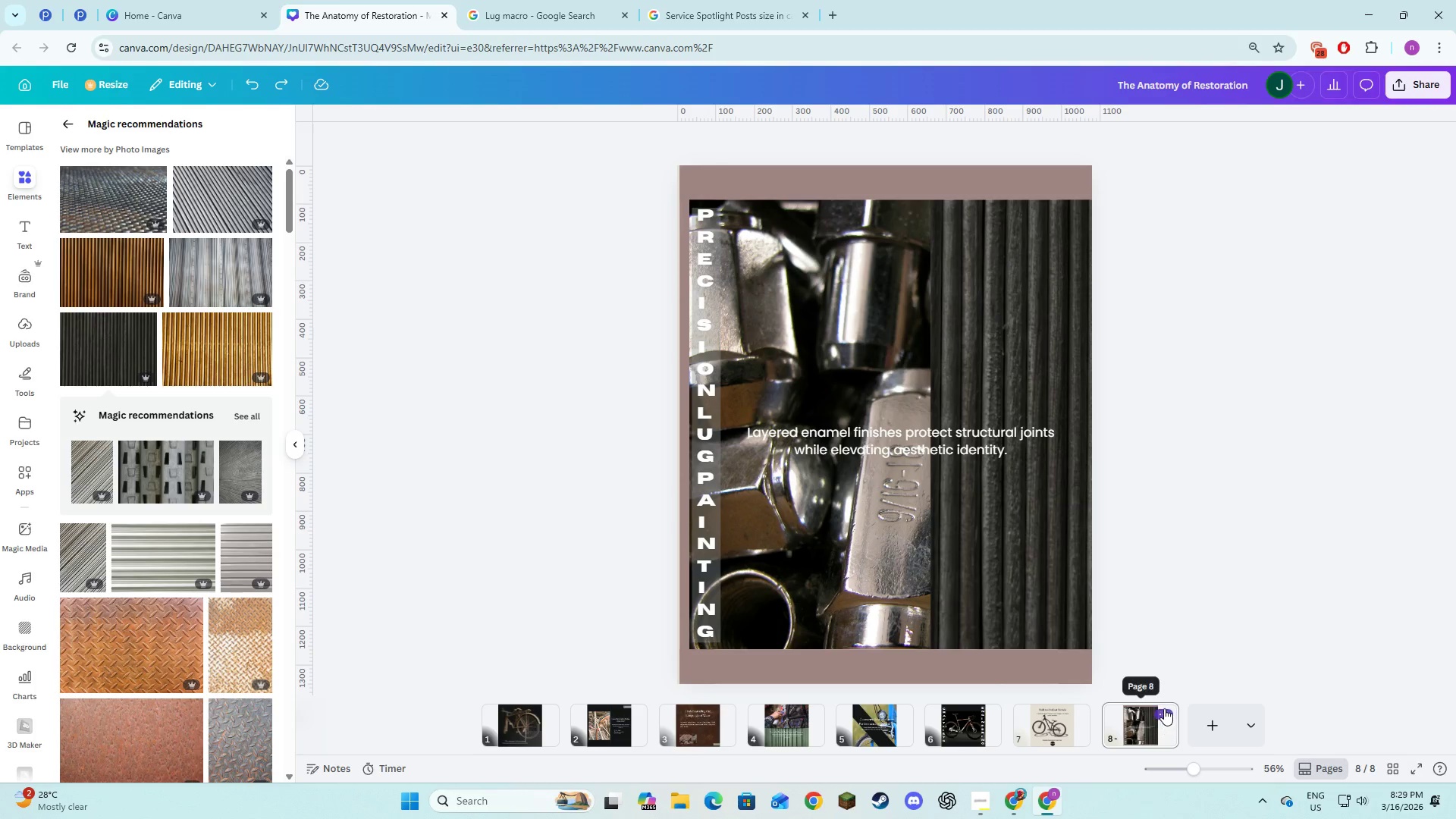 
left_click([1164, 708])
 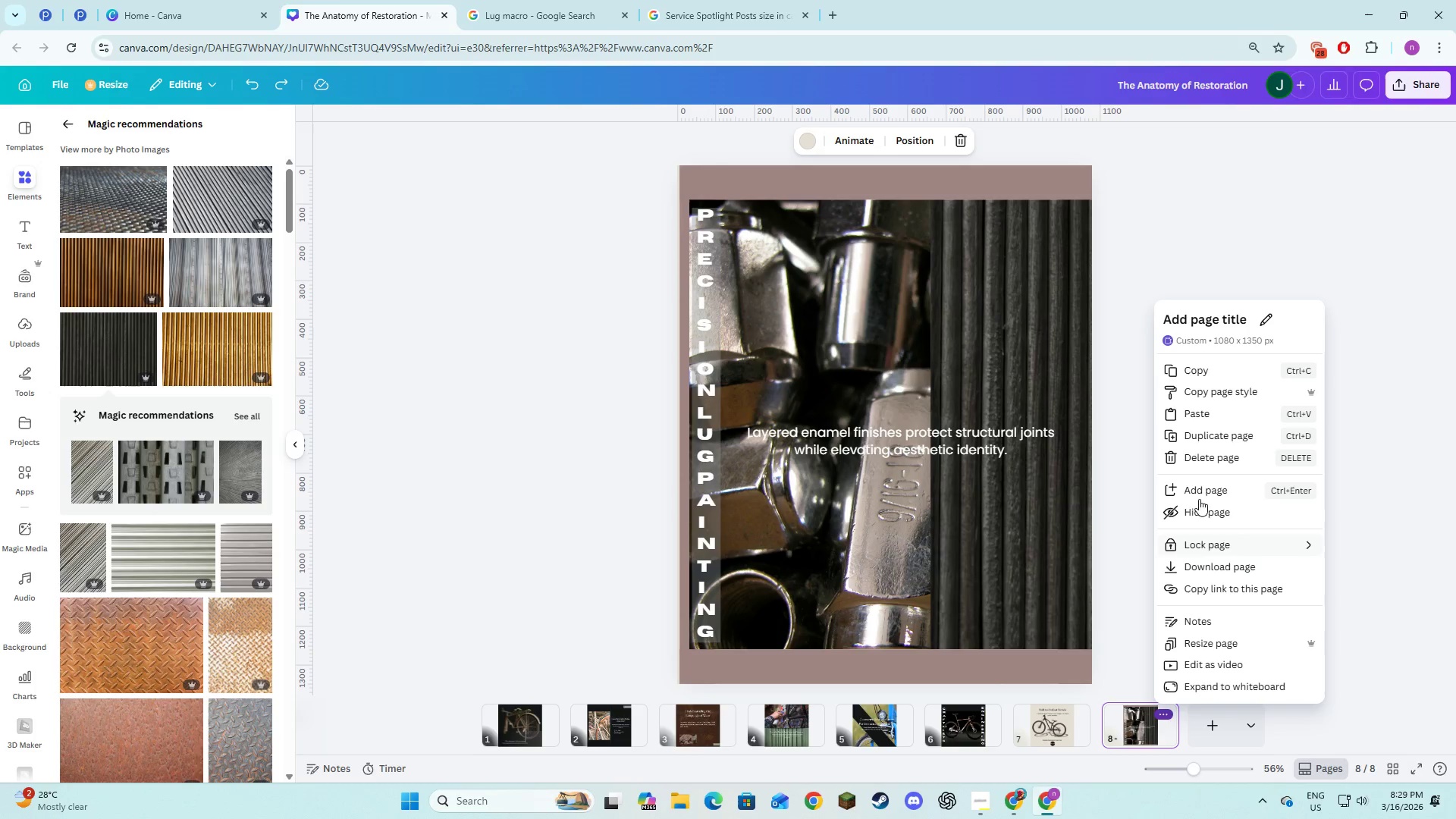 
left_click([1208, 437])
 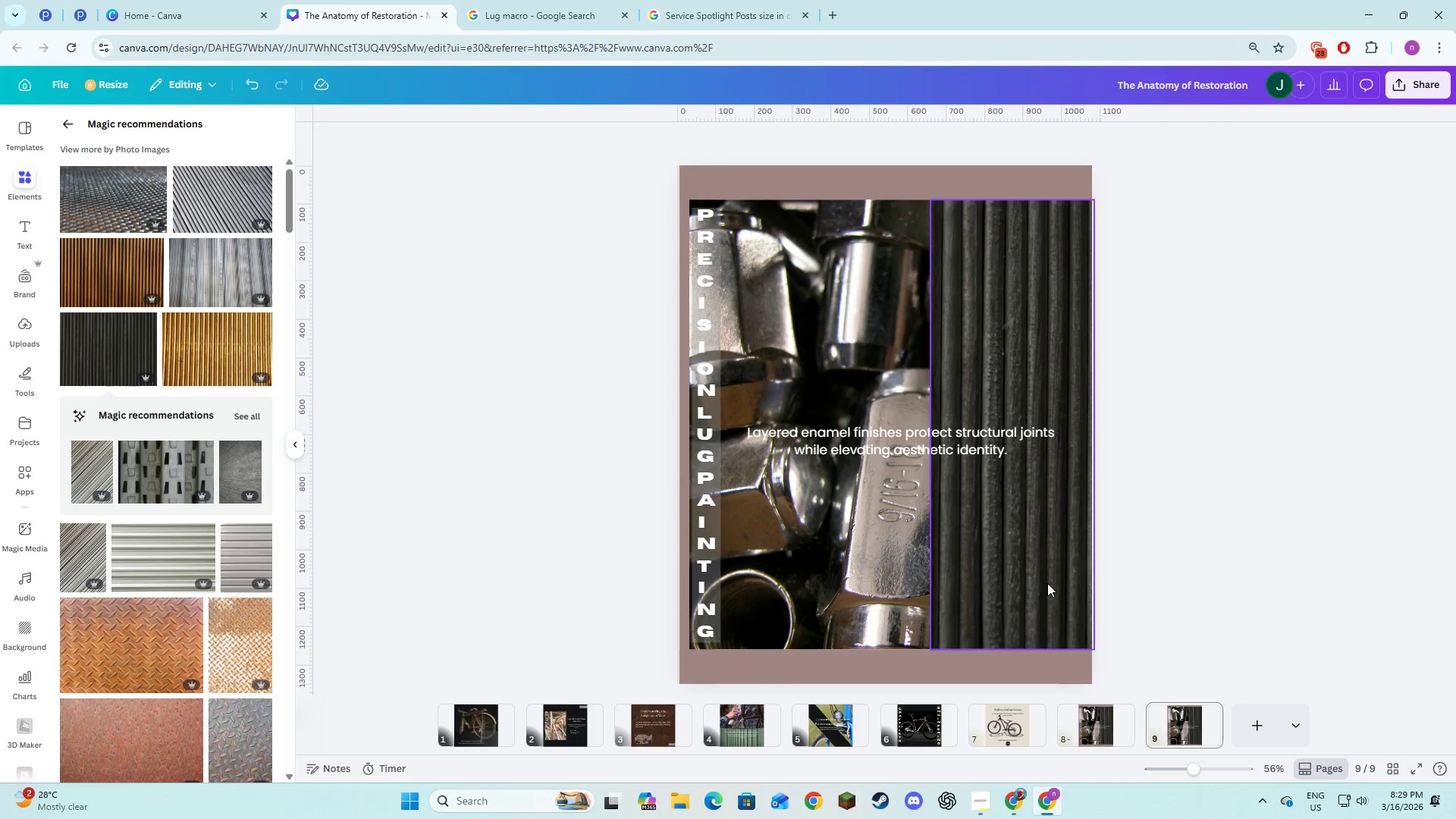 
double_click([1016, 576])
 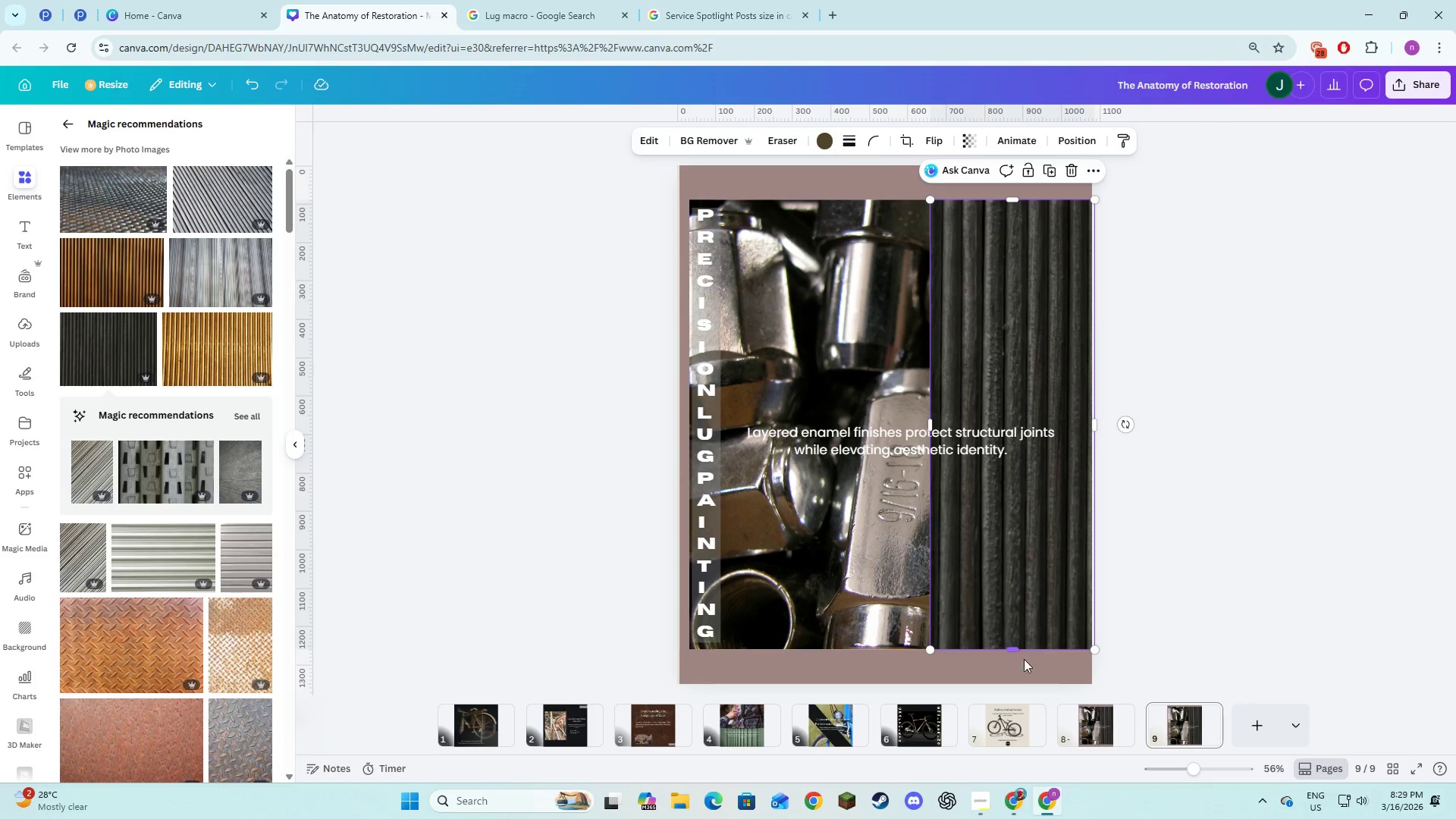 
left_click([1018, 673])
 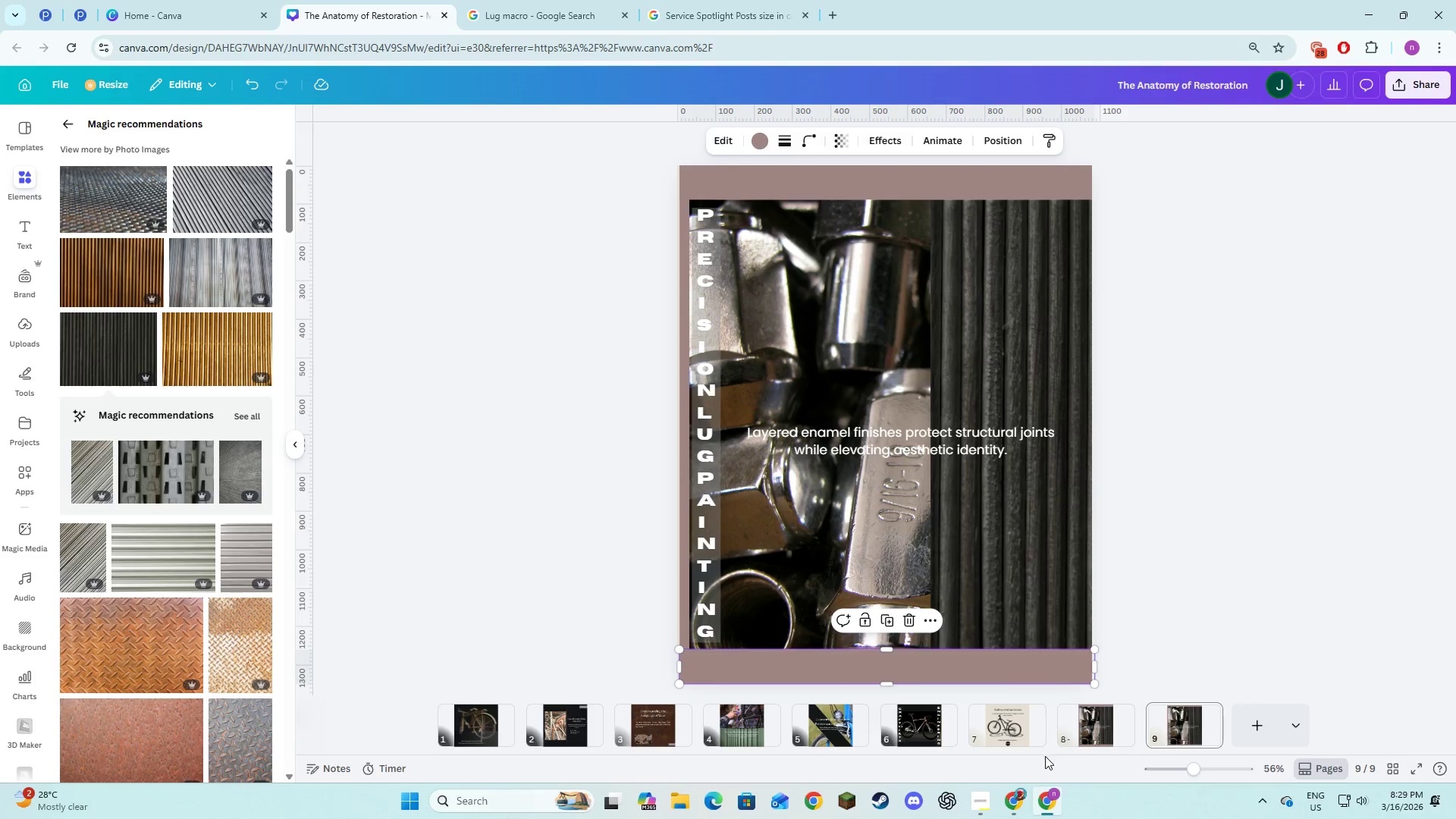 
left_click([1118, 736])
 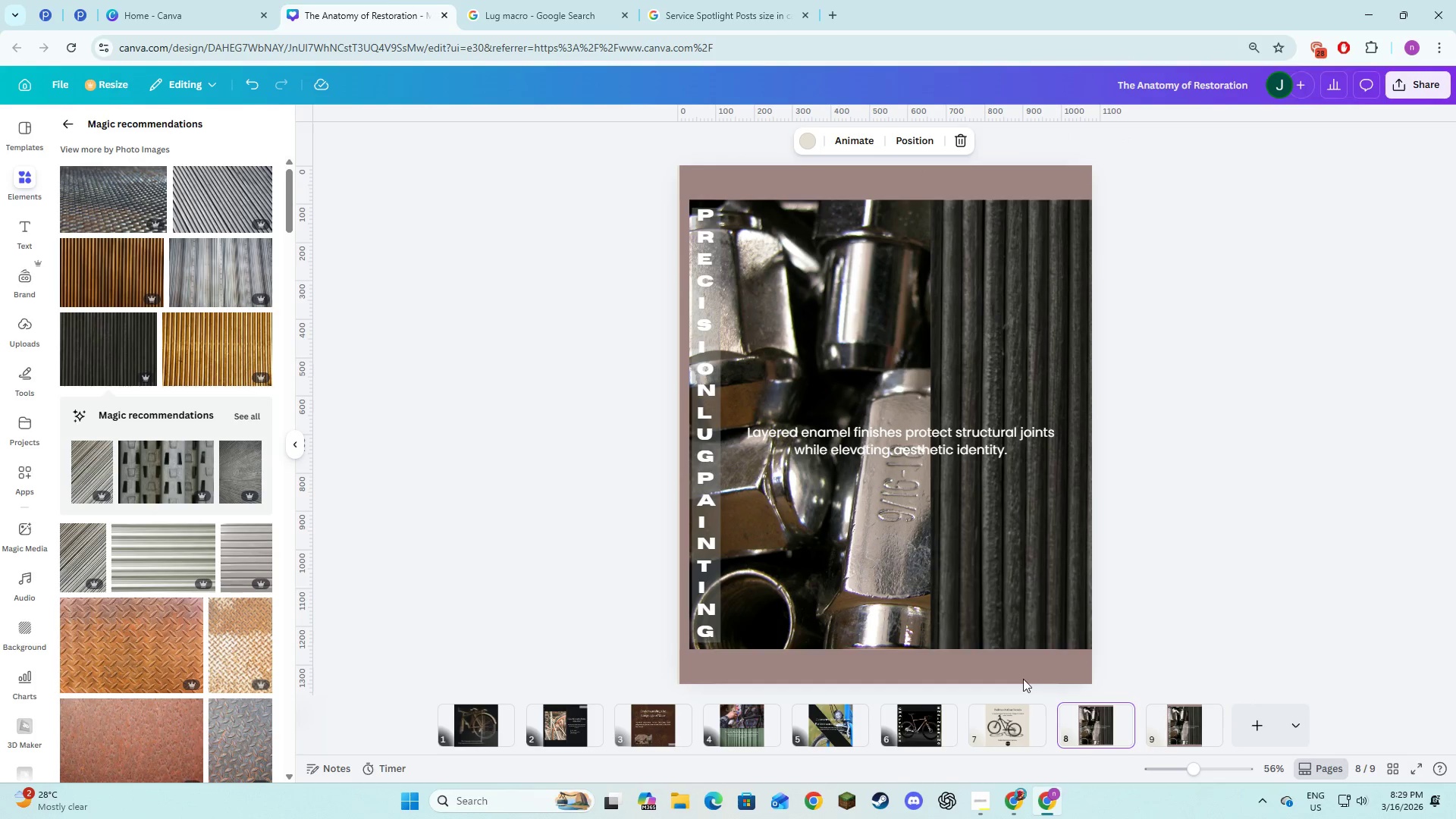 
left_click([1023, 678])
 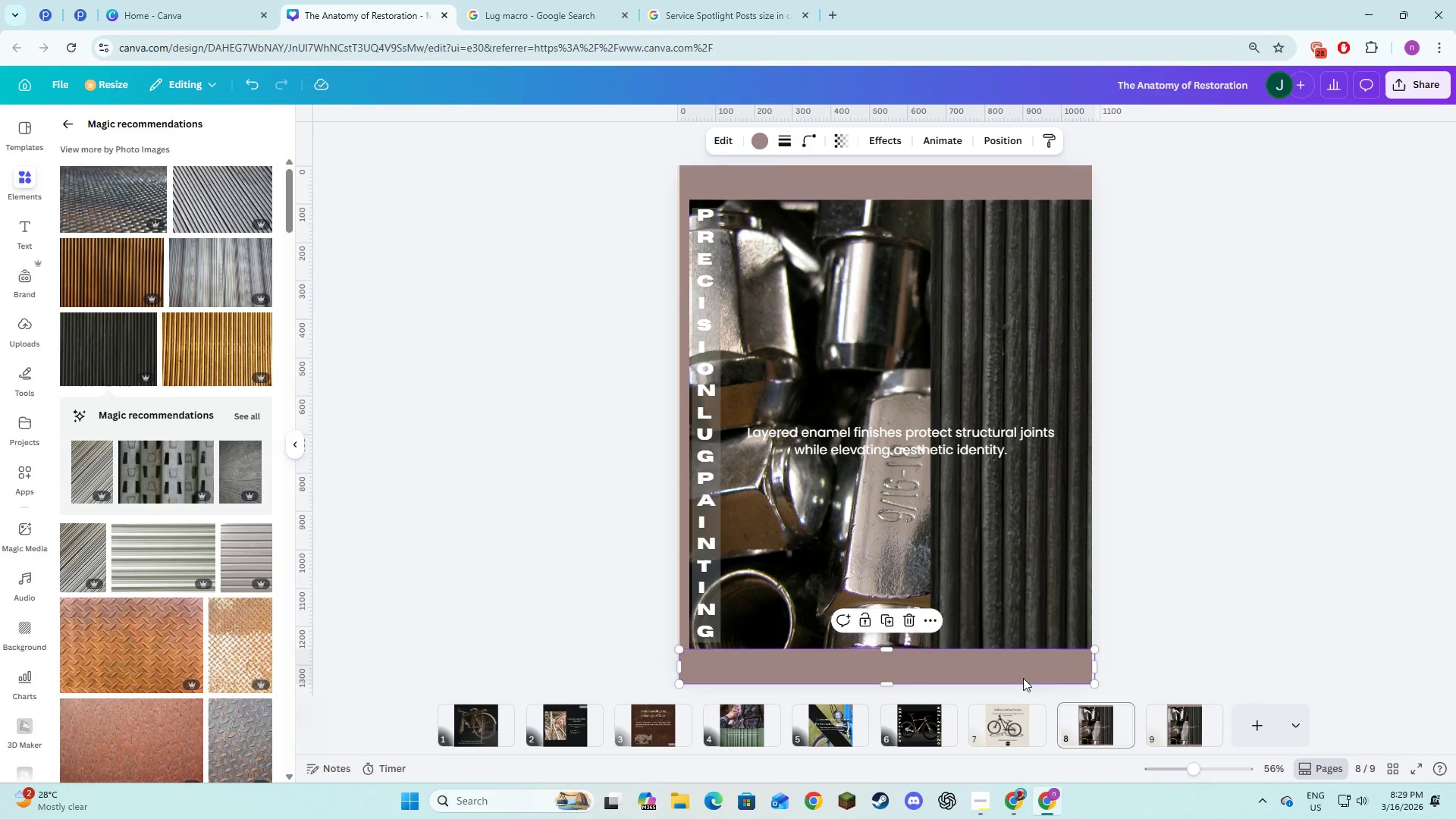 
key(Backspace)
 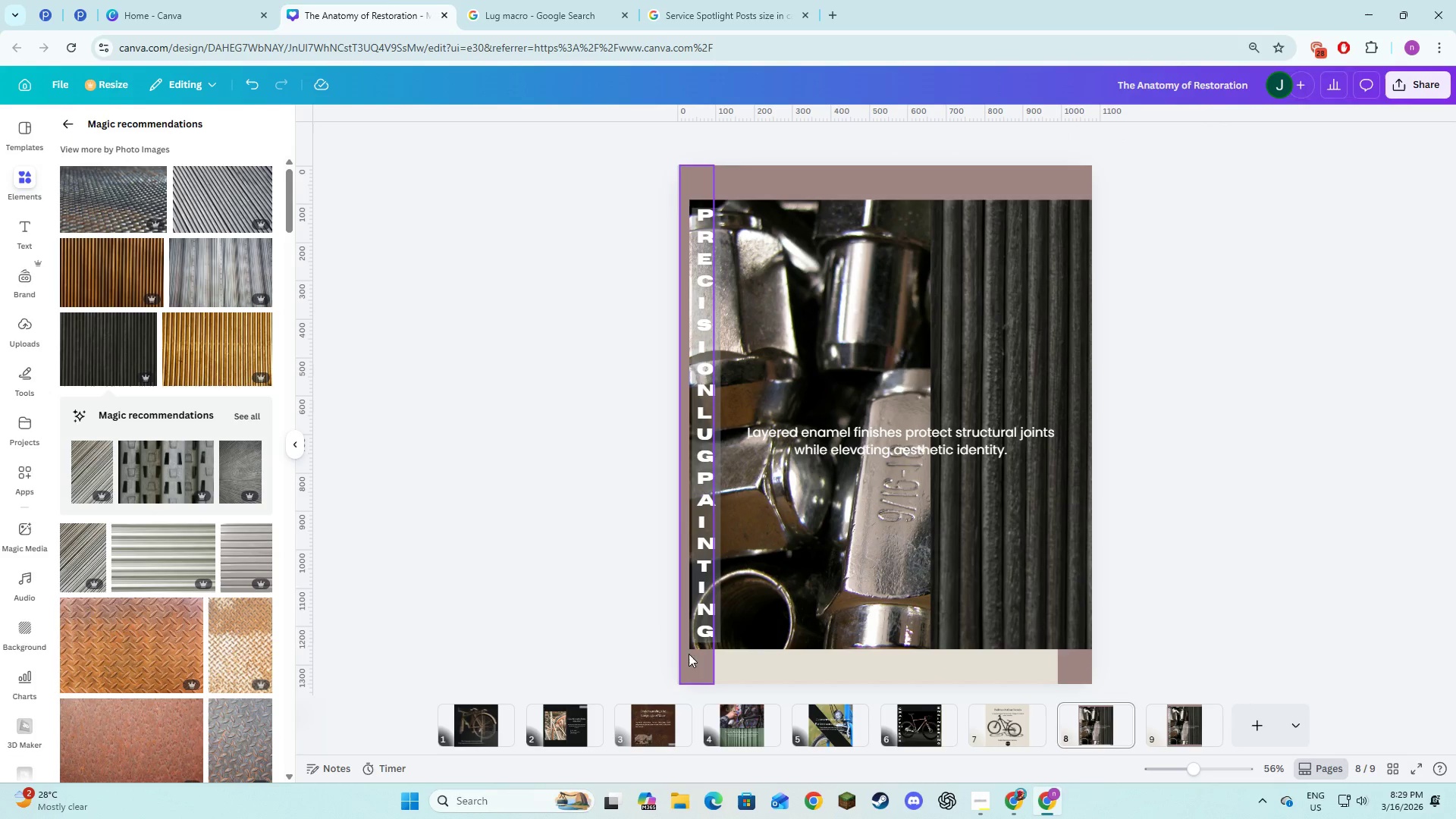 
left_click([694, 667])
 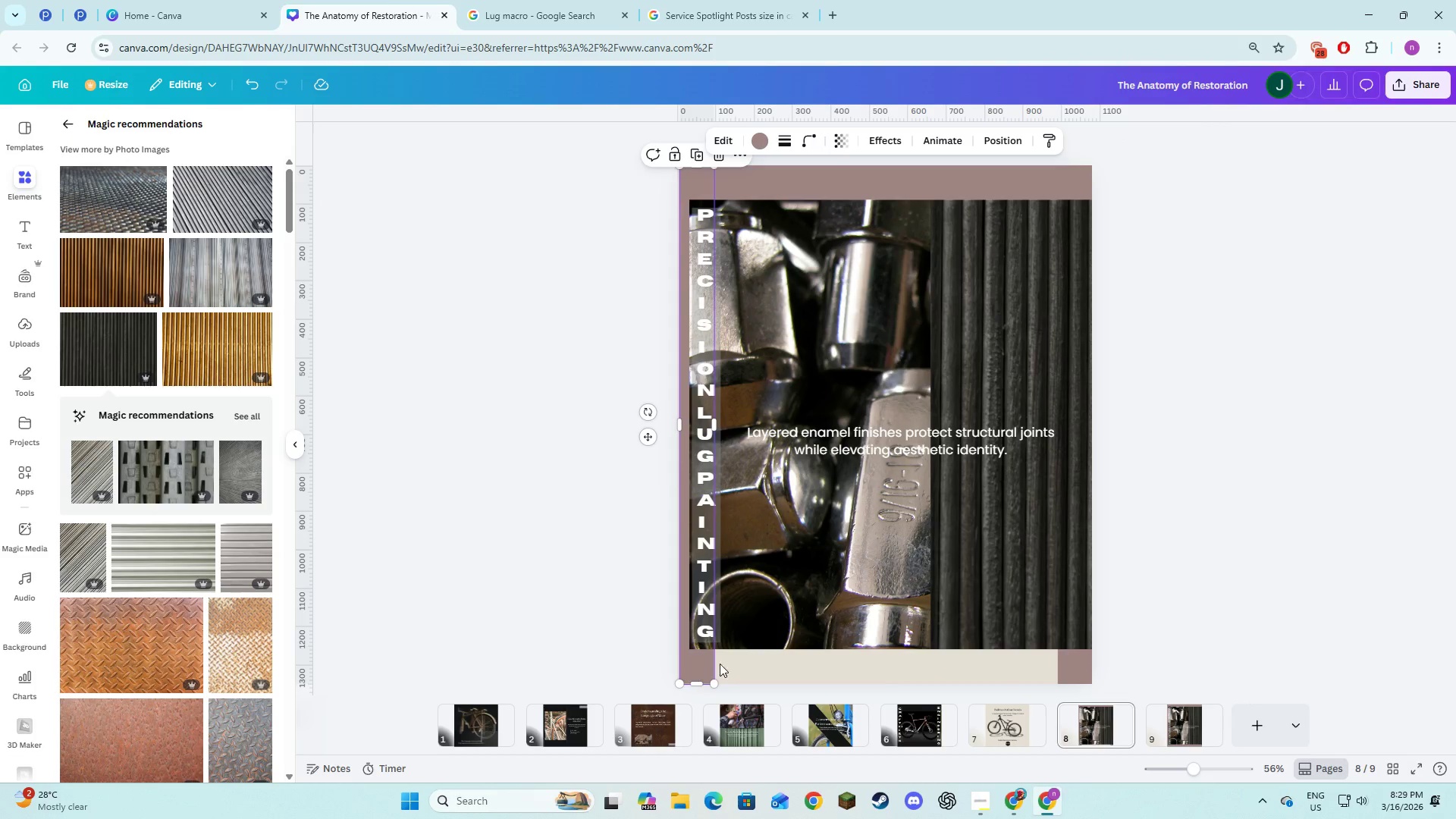 
key(Backspace)
 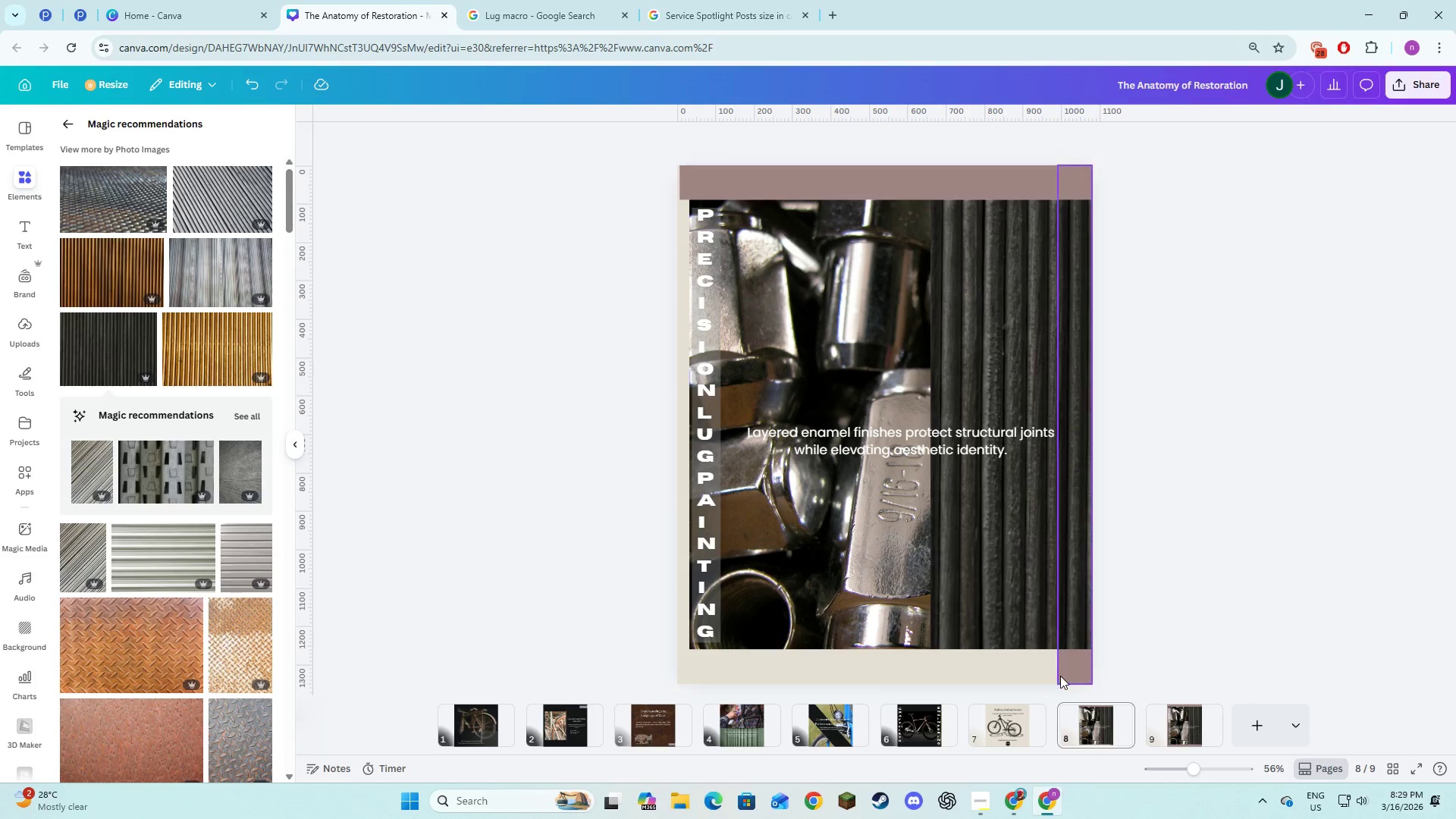 
left_click([1060, 676])
 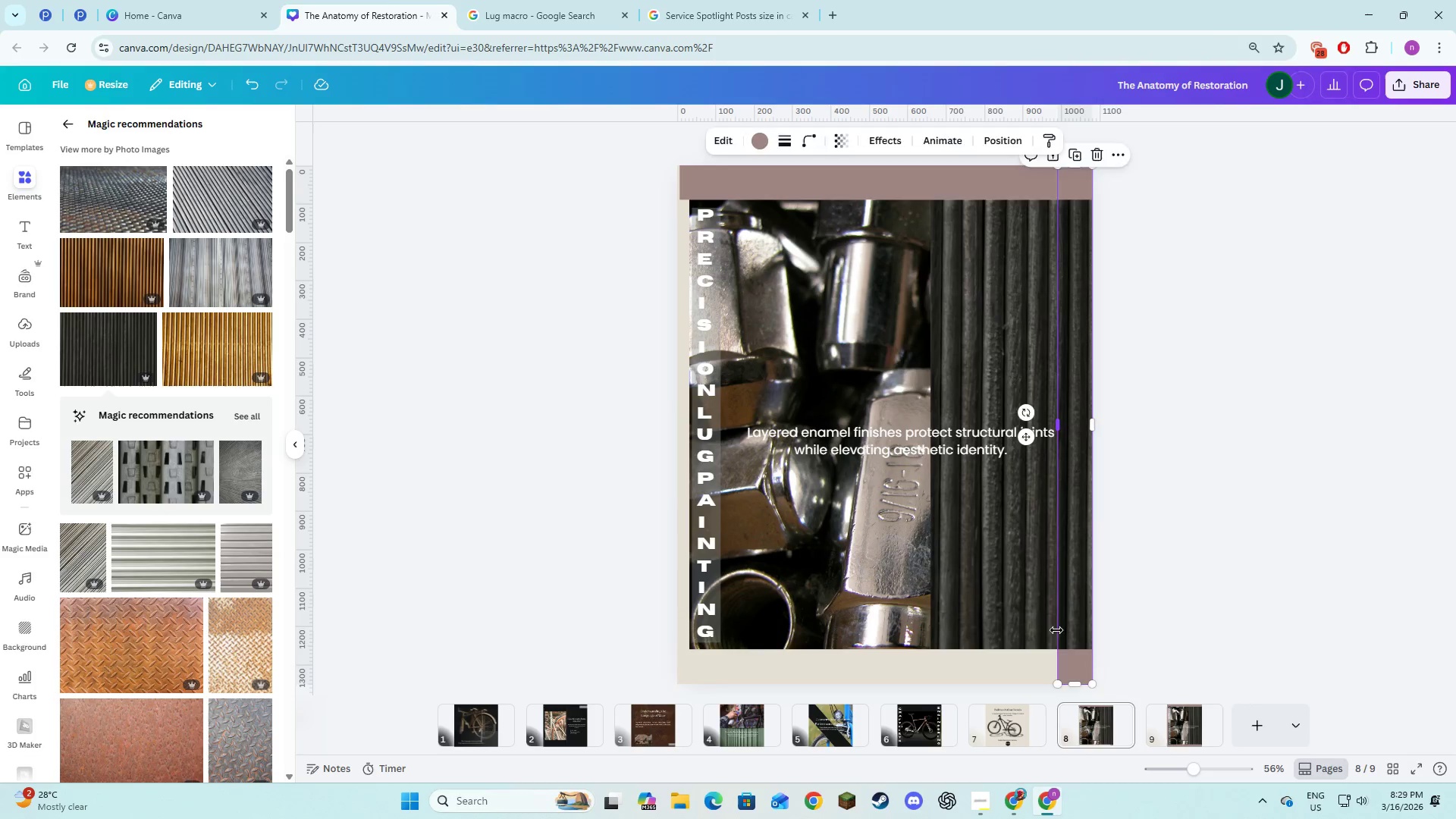 
key(Backspace)
 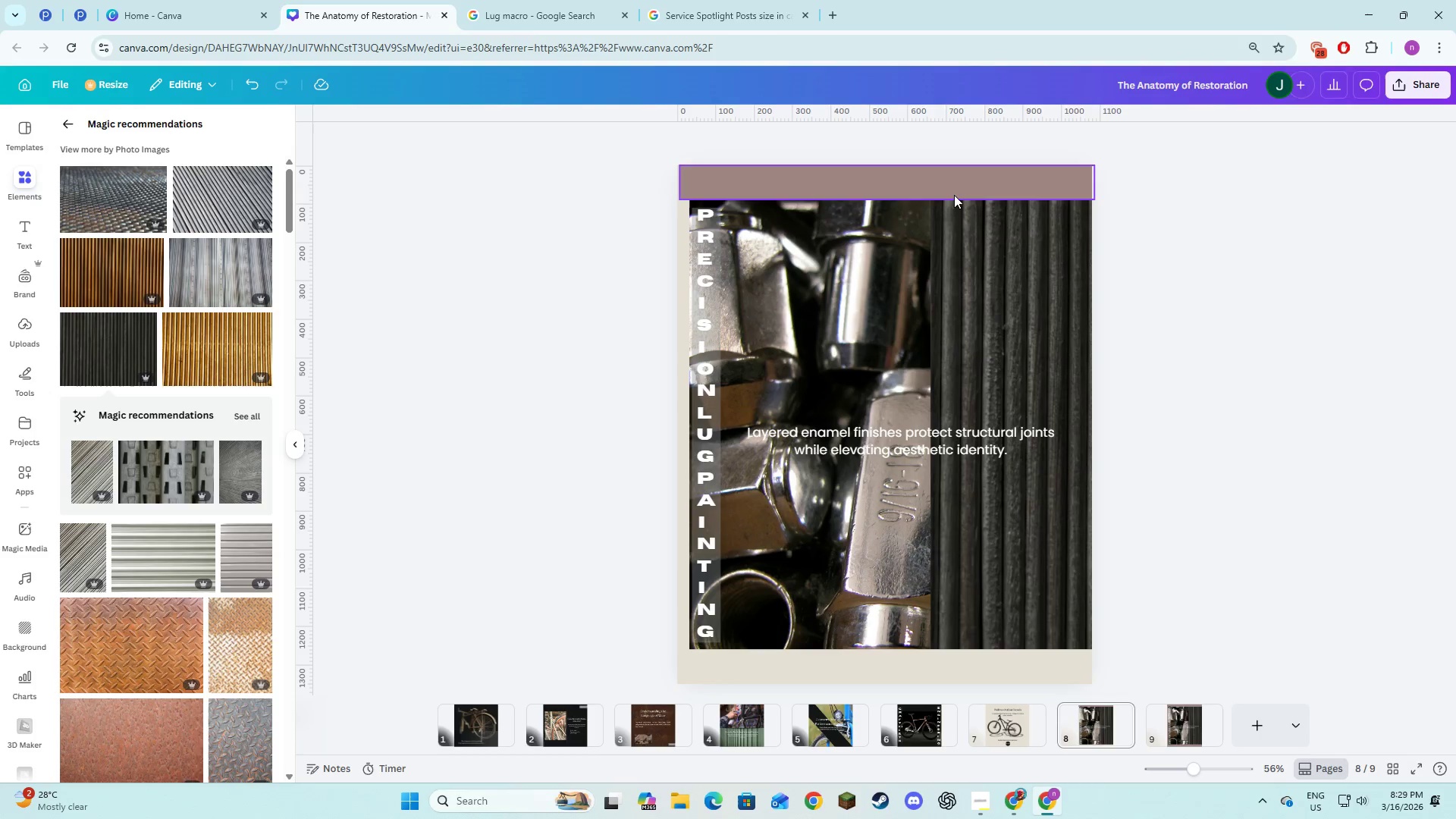 
left_click([954, 193])
 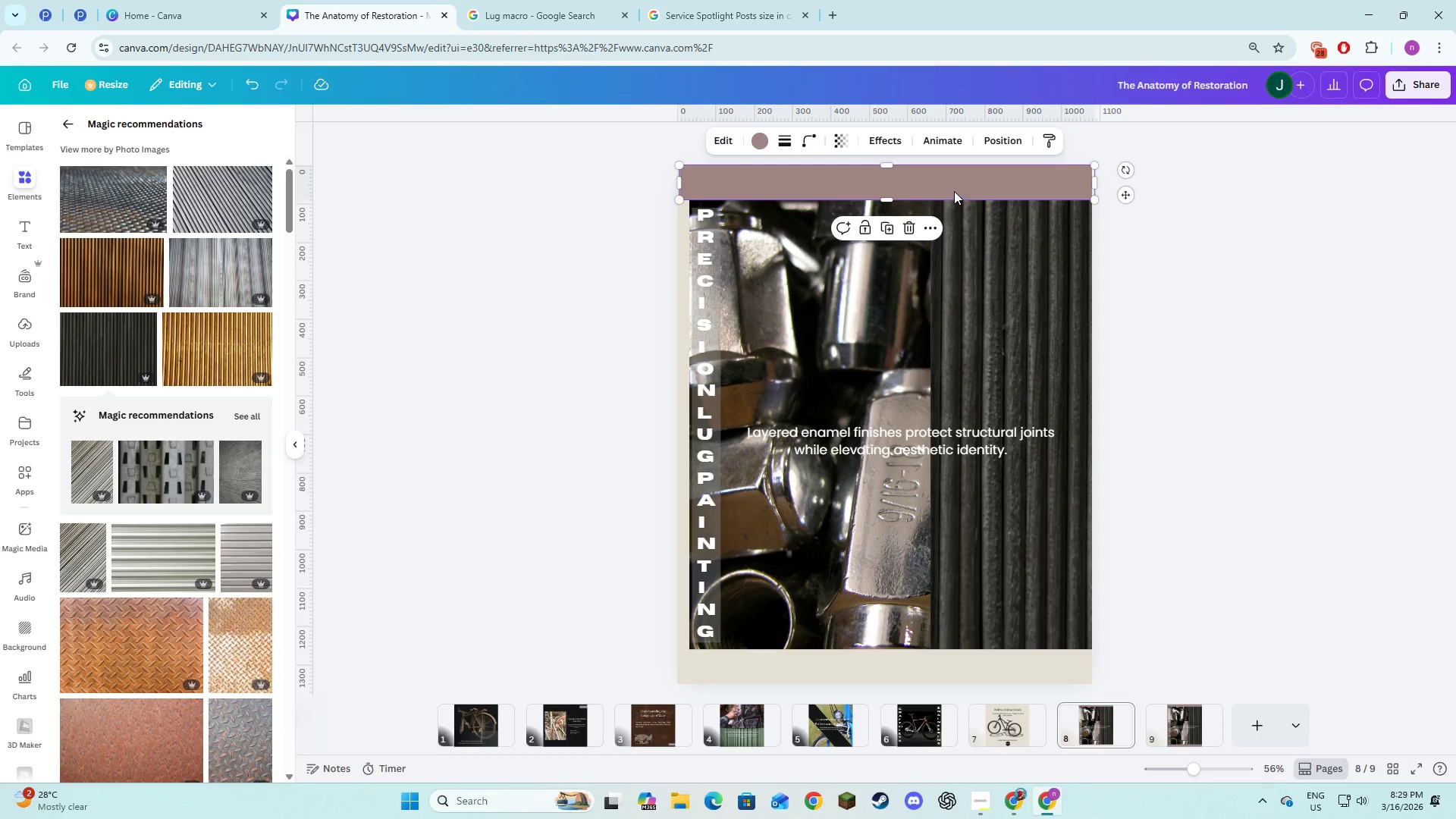 
key(Backspace)
 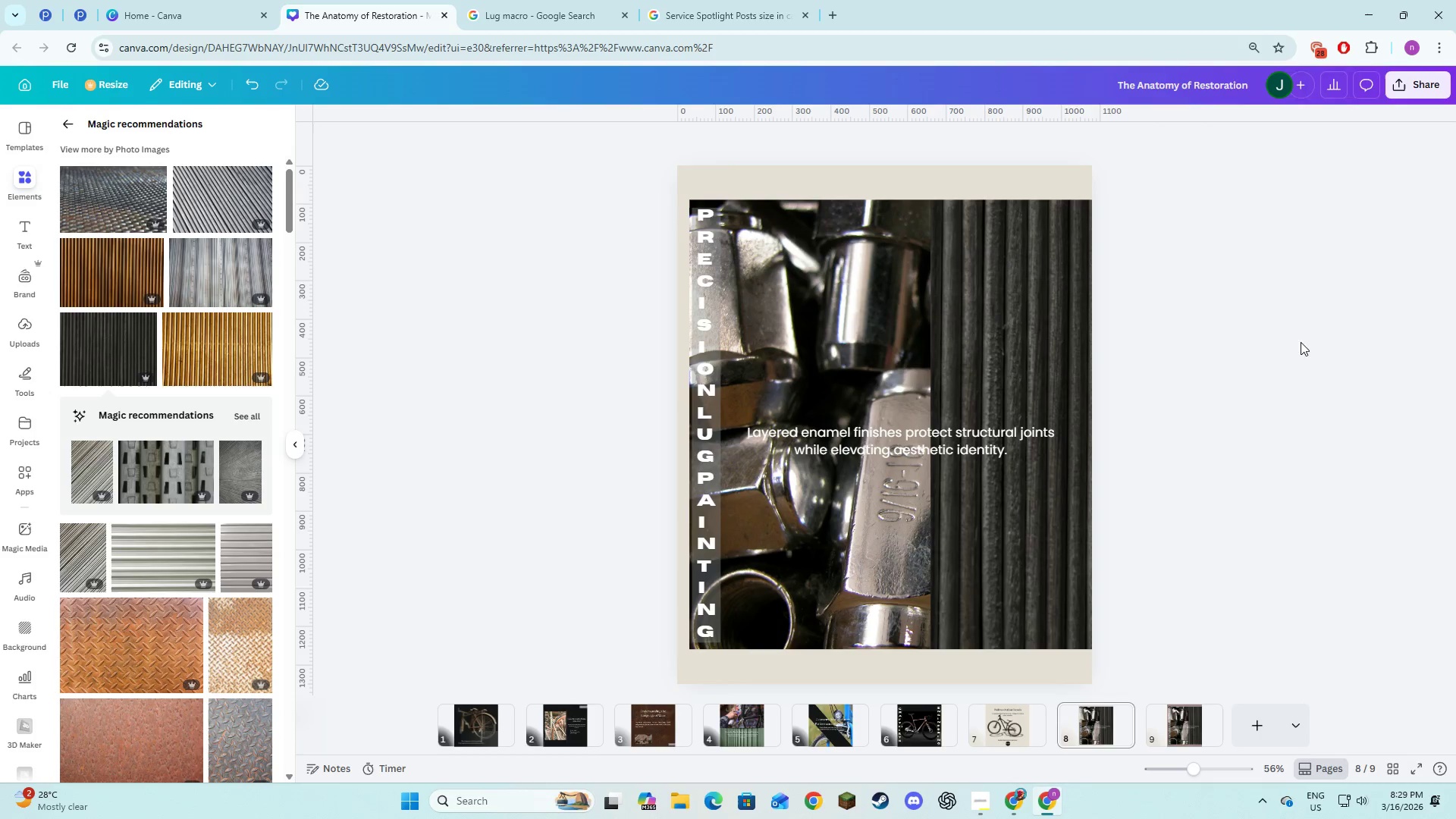 
left_click([1301, 342])
 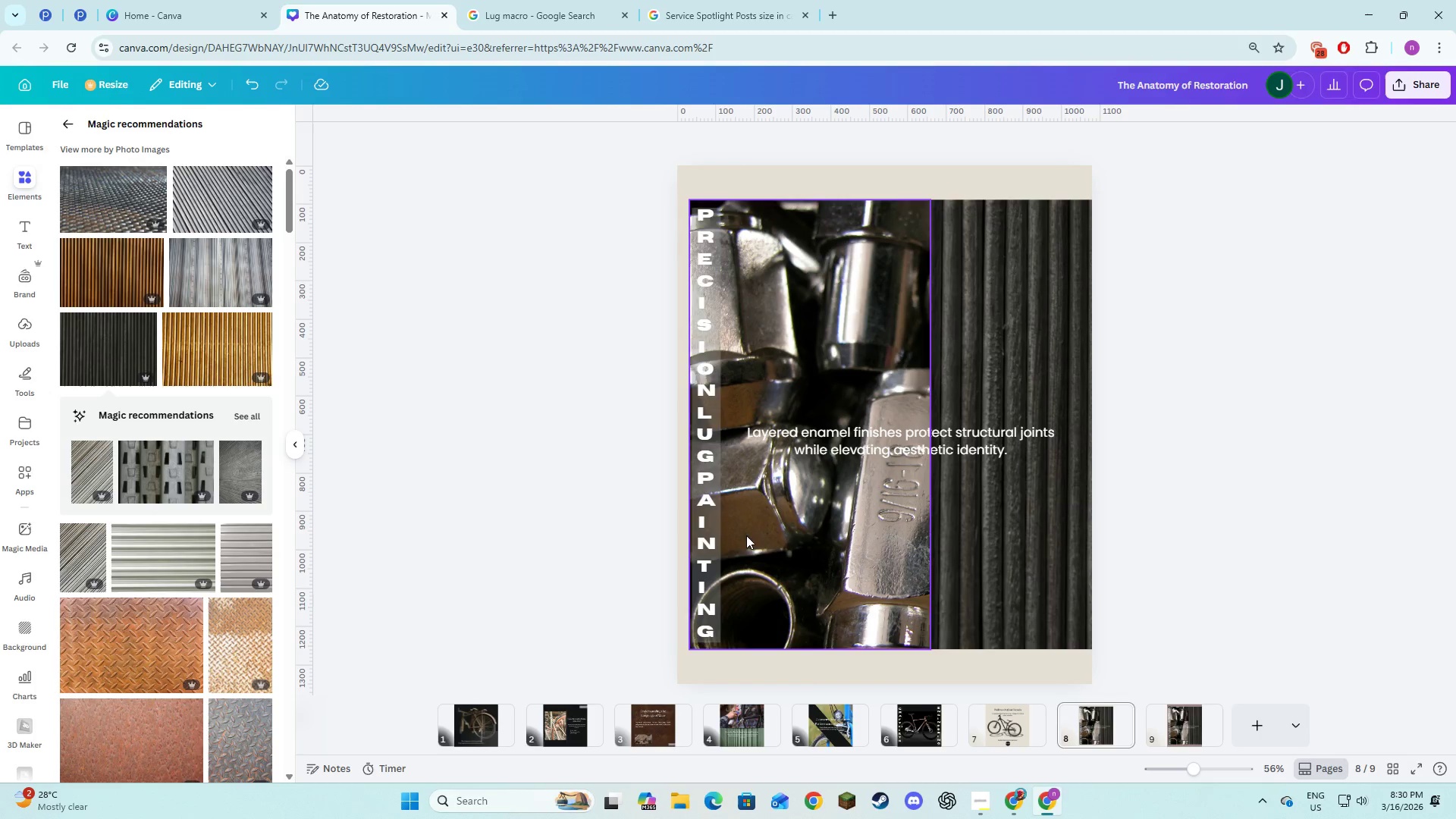 
left_click([770, 534])
 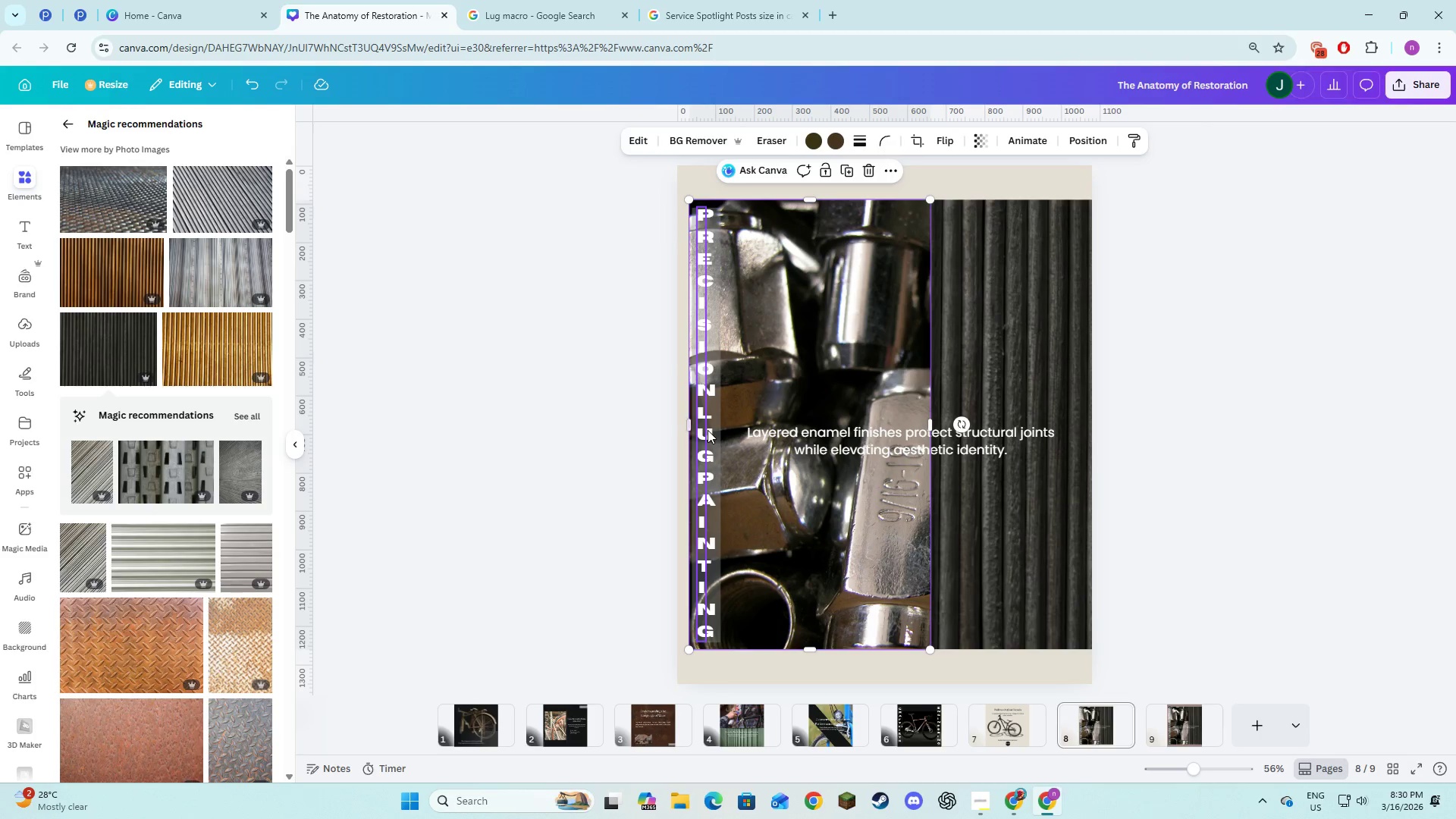 
left_click([1051, 522])
 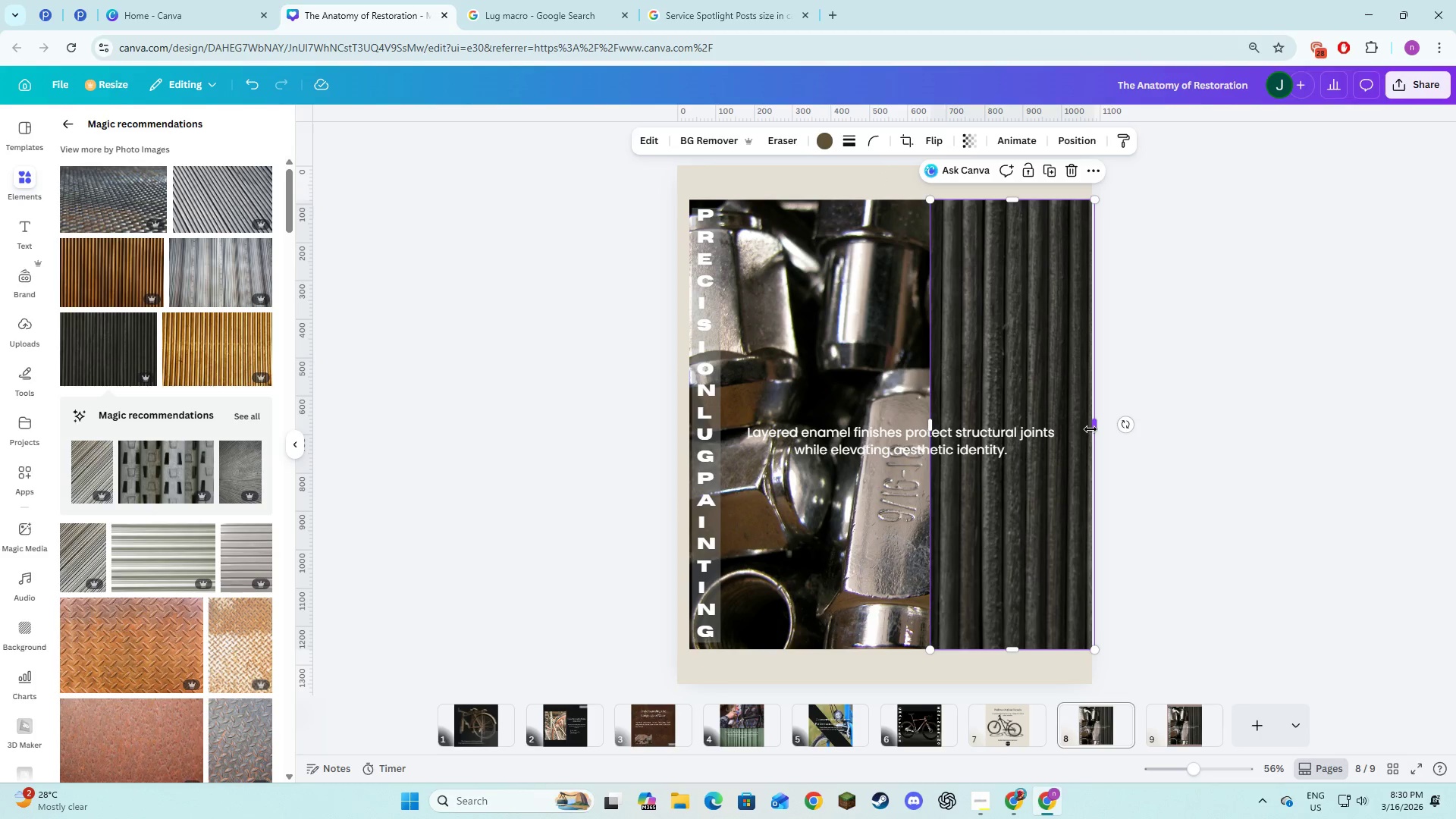 
left_click_drag(start_coordinate=[1090, 429], to_coordinate=[1071, 428])
 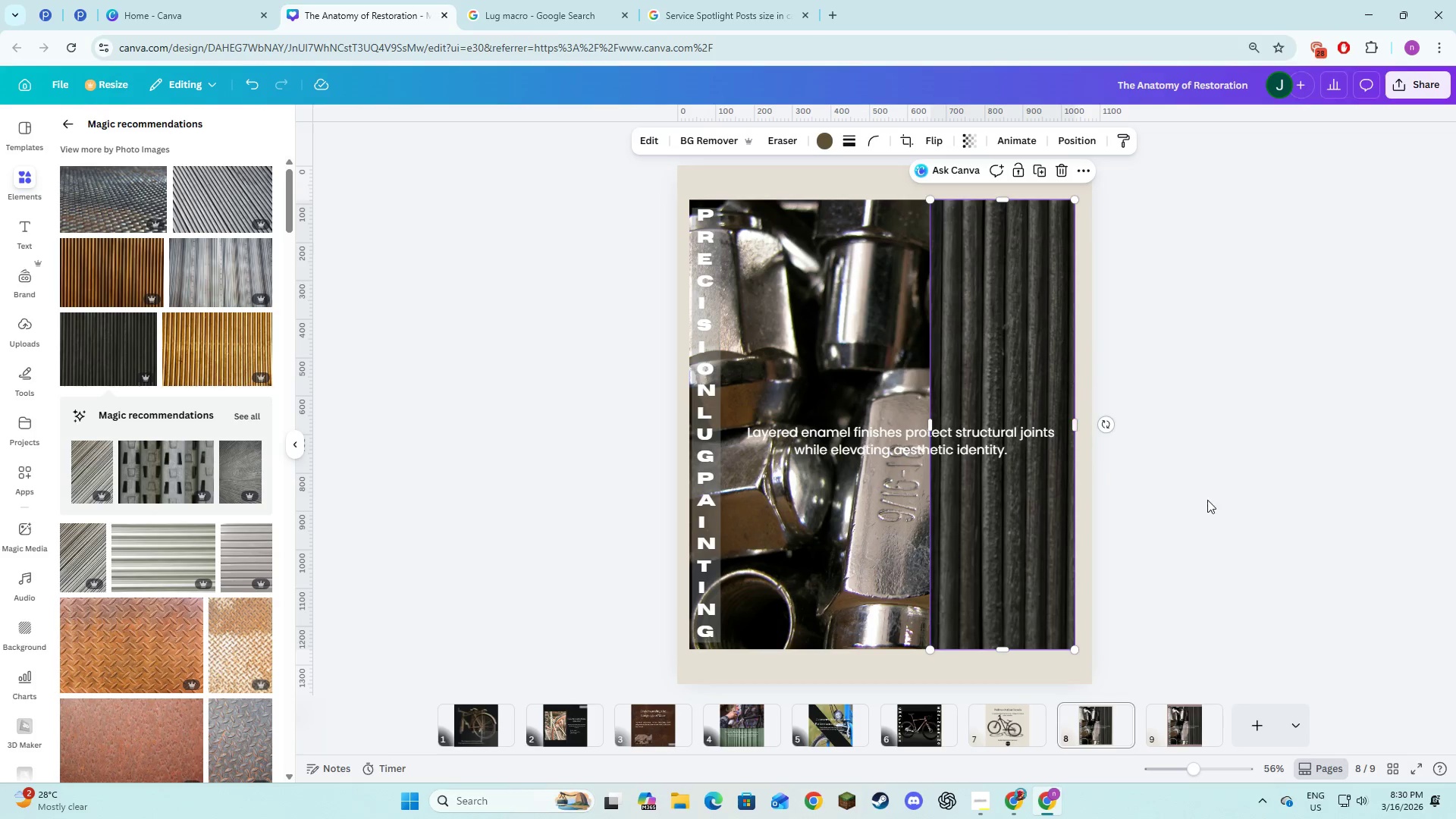 
left_click([1207, 500])
 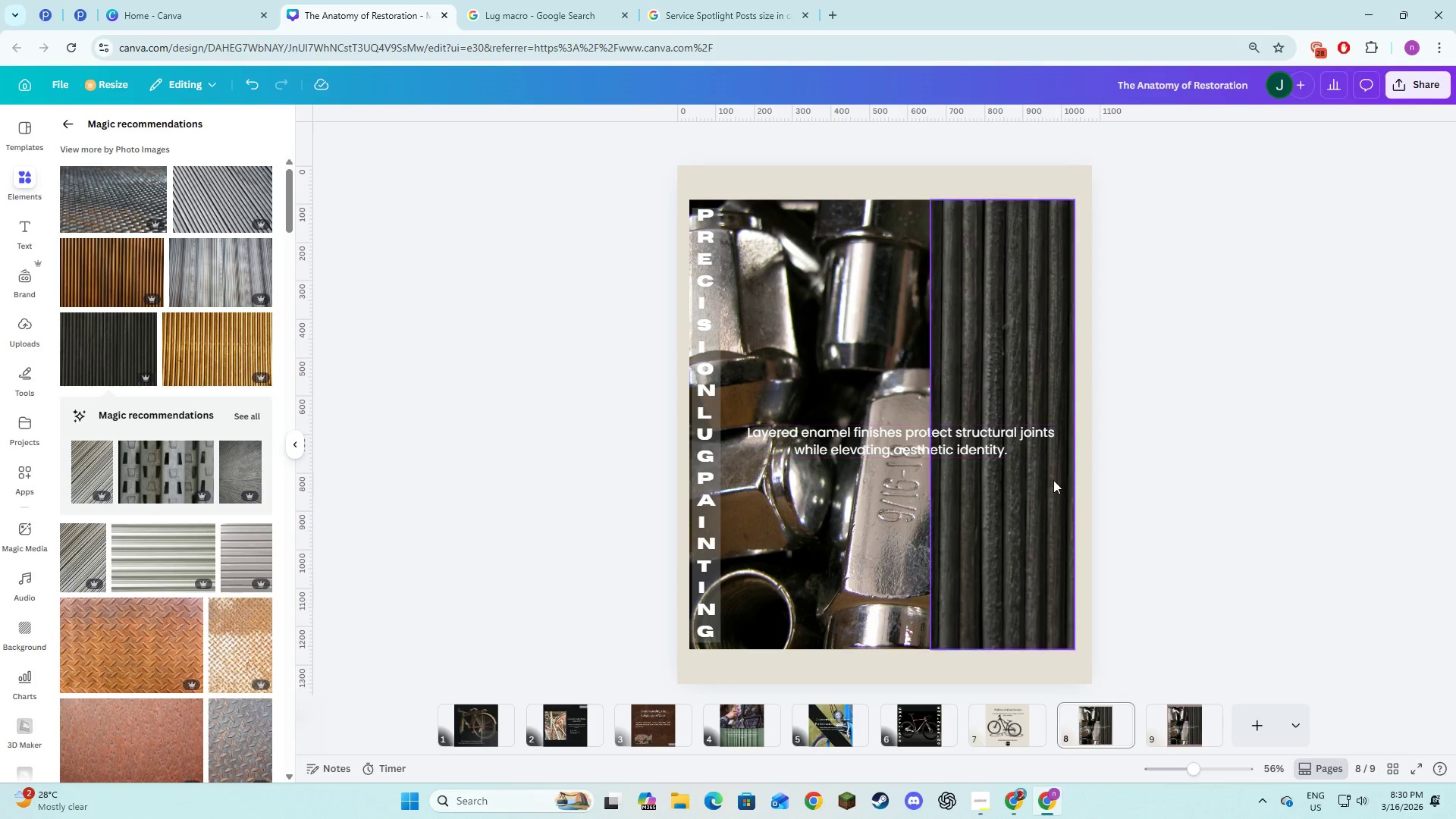 
left_click([1197, 729])
 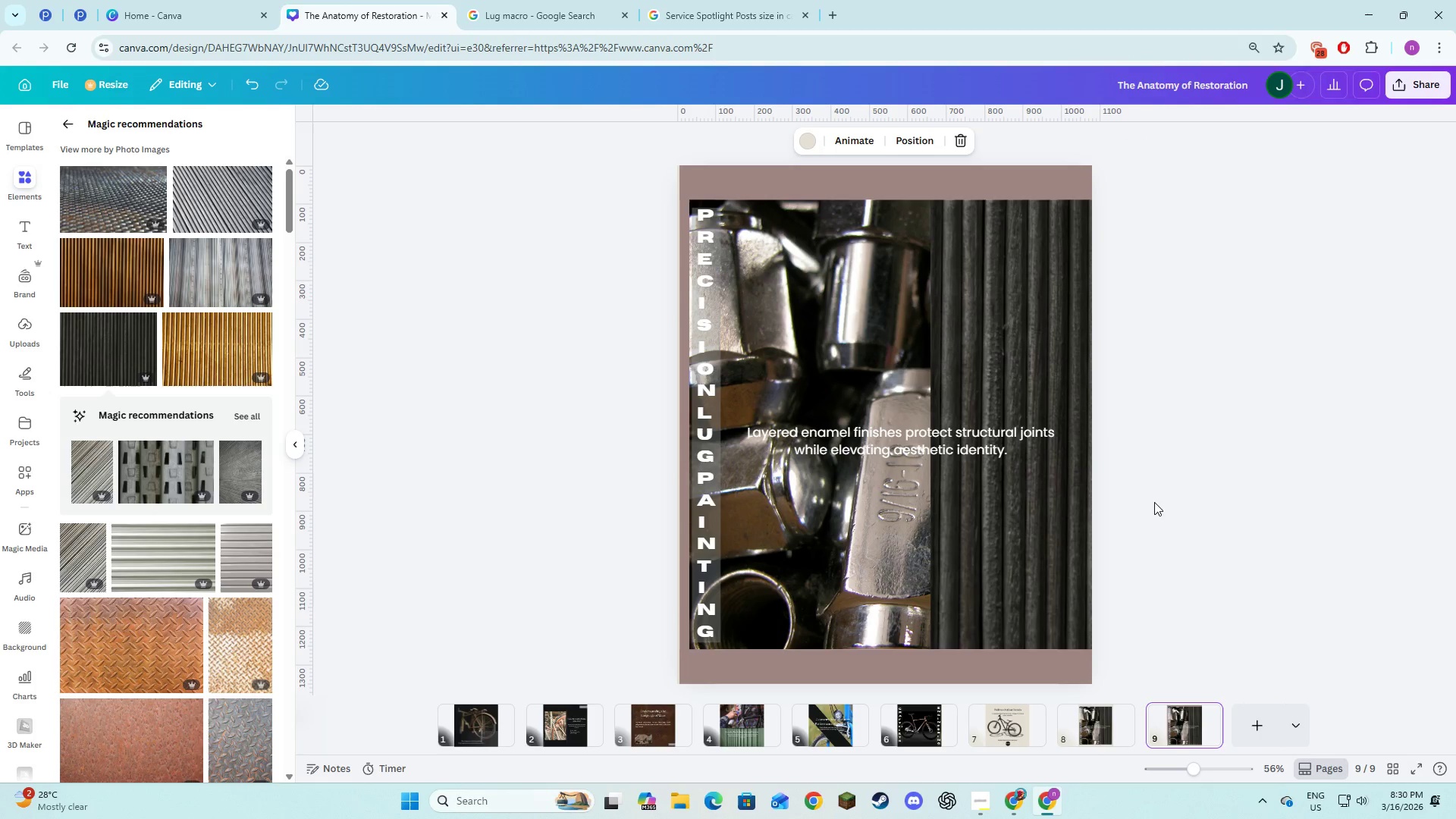 
left_click([1169, 498])
 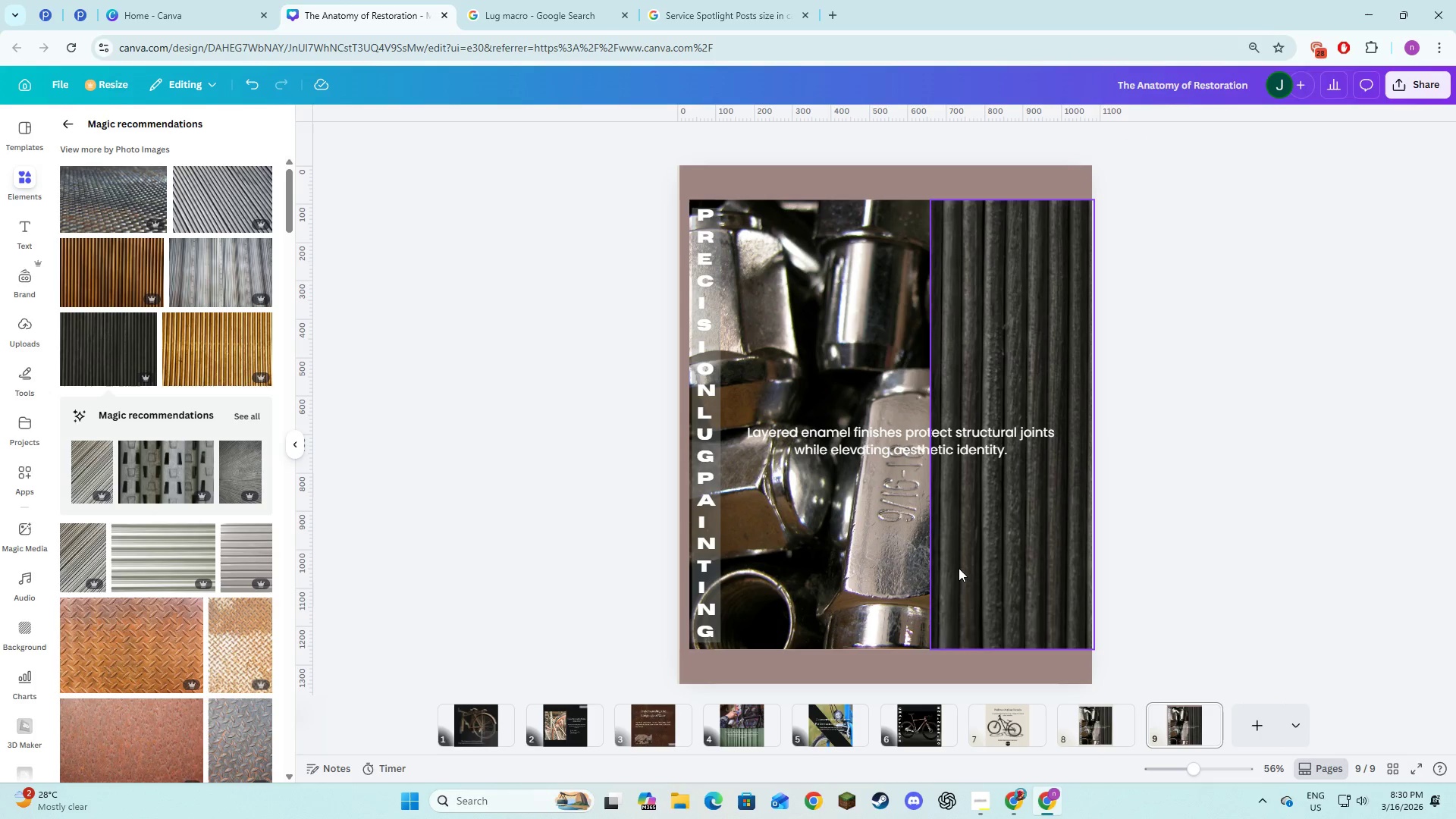 
left_click([959, 568])
 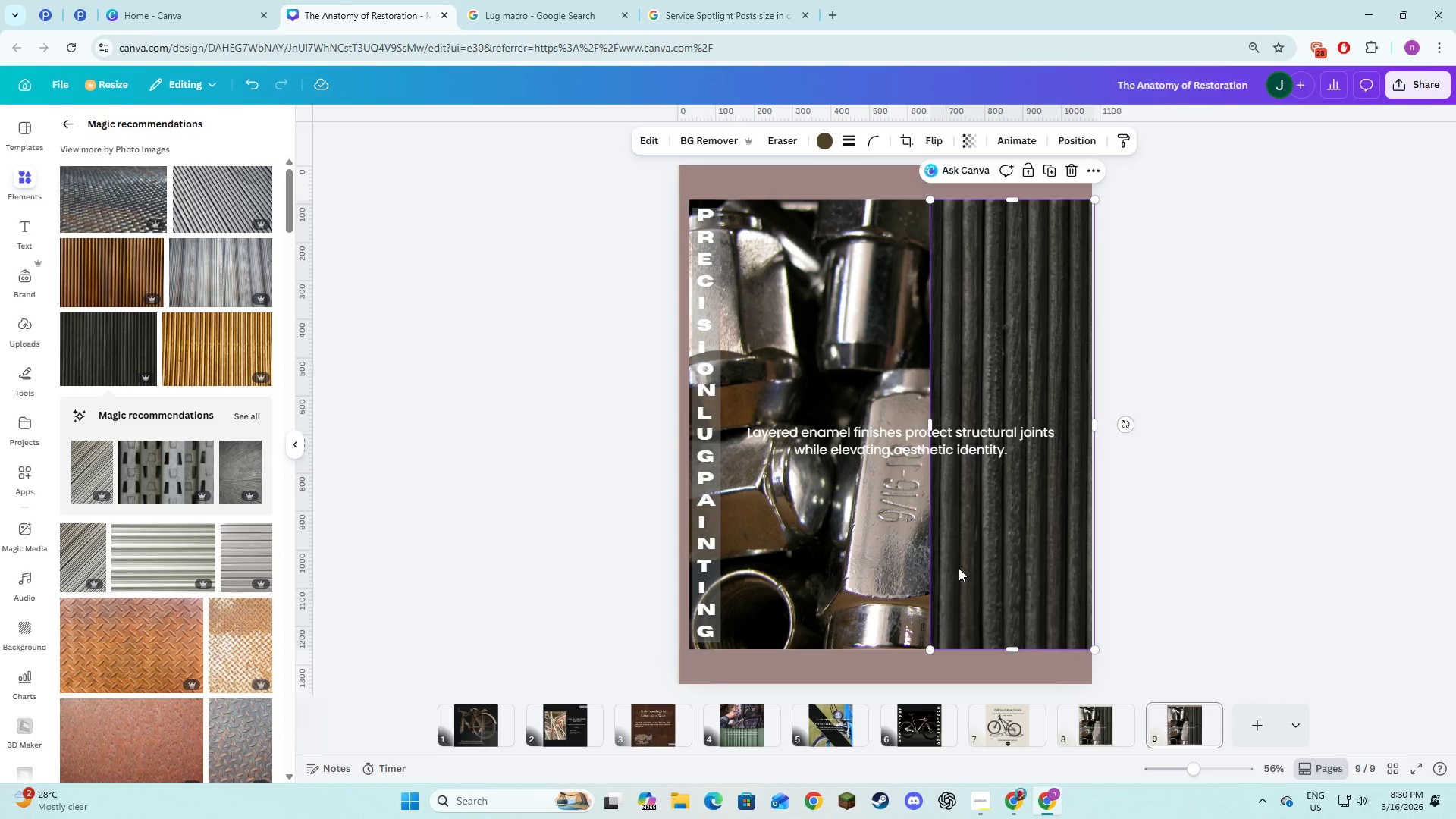 
key(Backspace)
 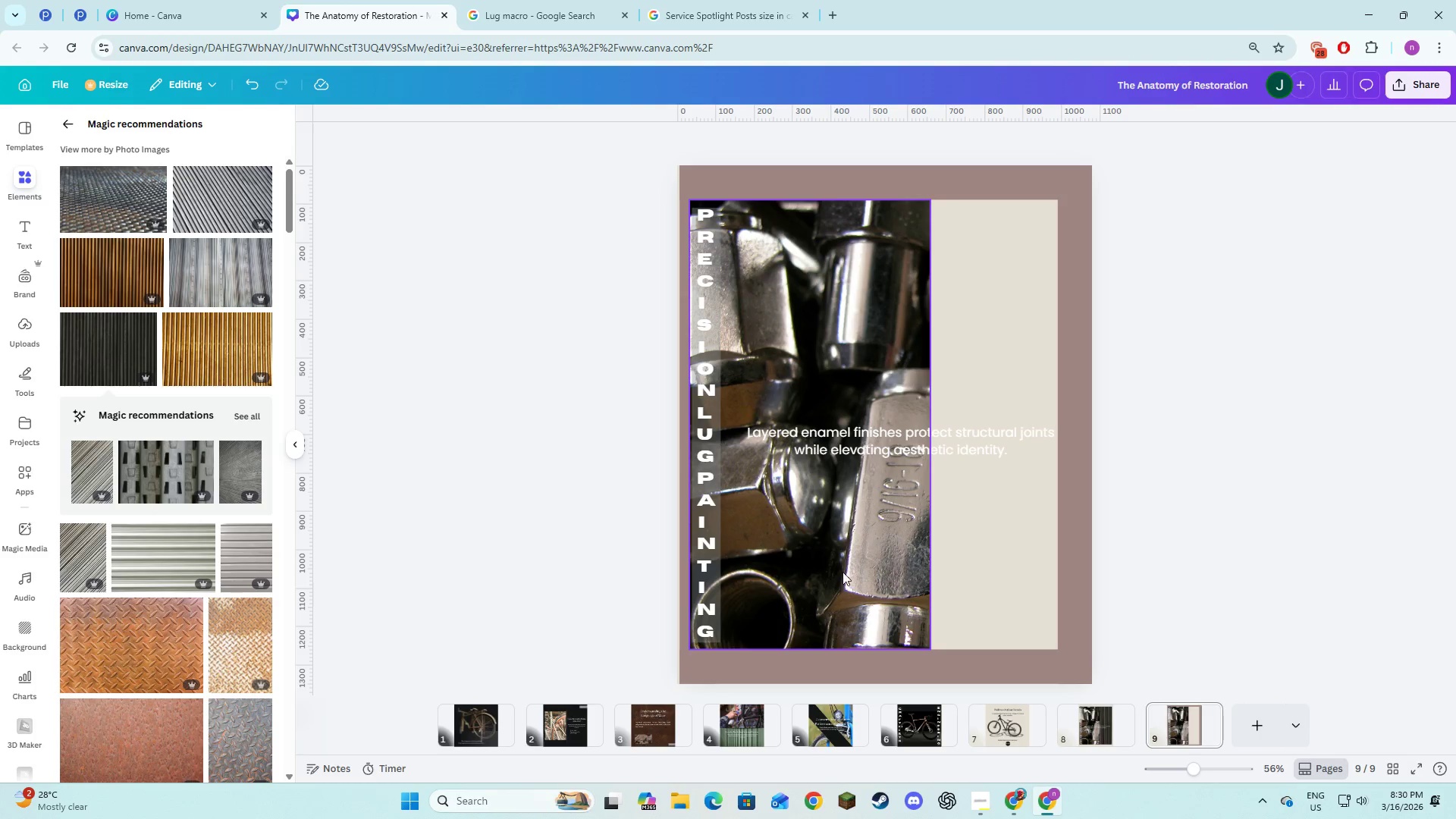 
left_click([843, 572])
 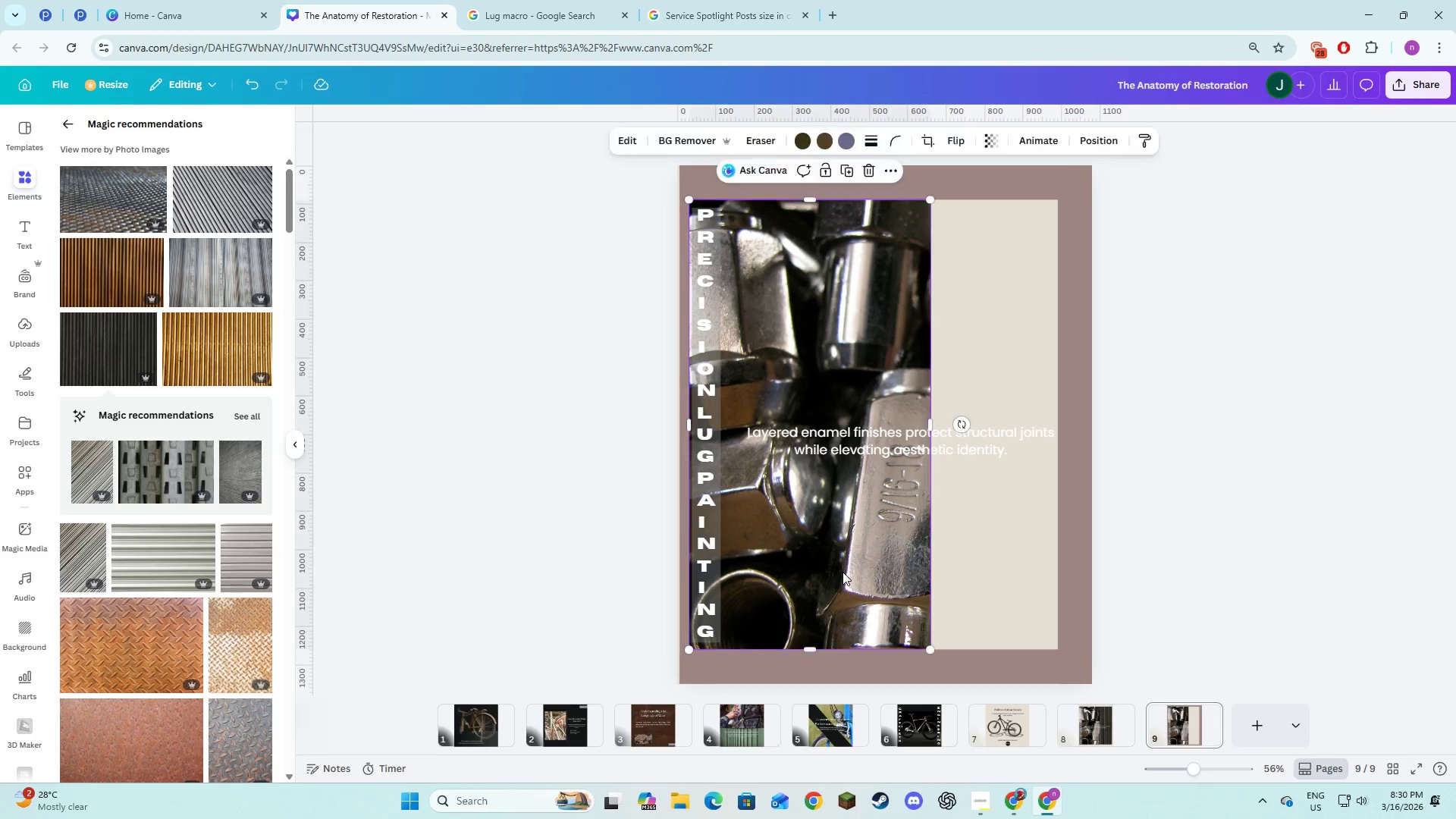 
key(Backspace)
 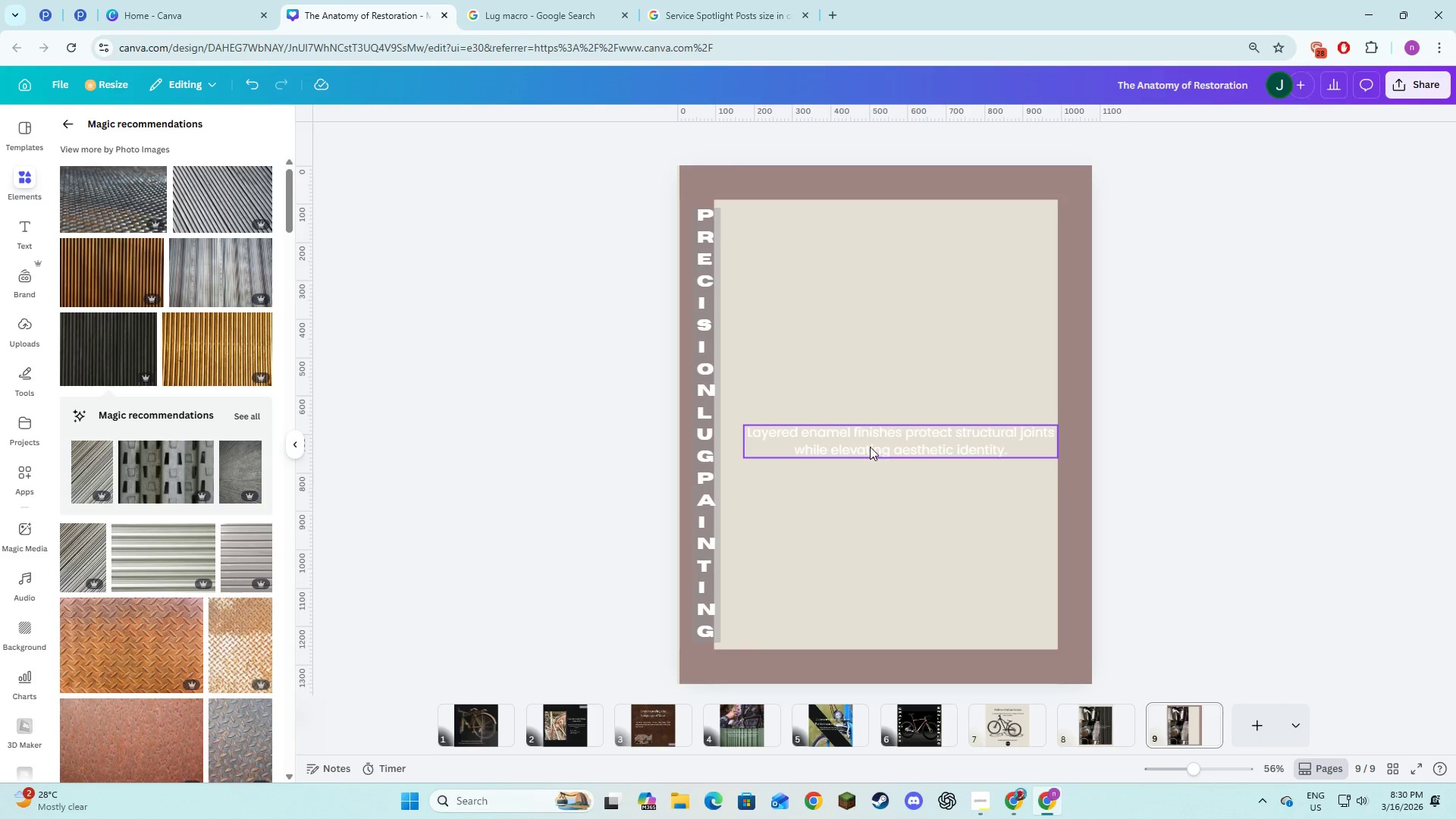 
left_click([870, 447])
 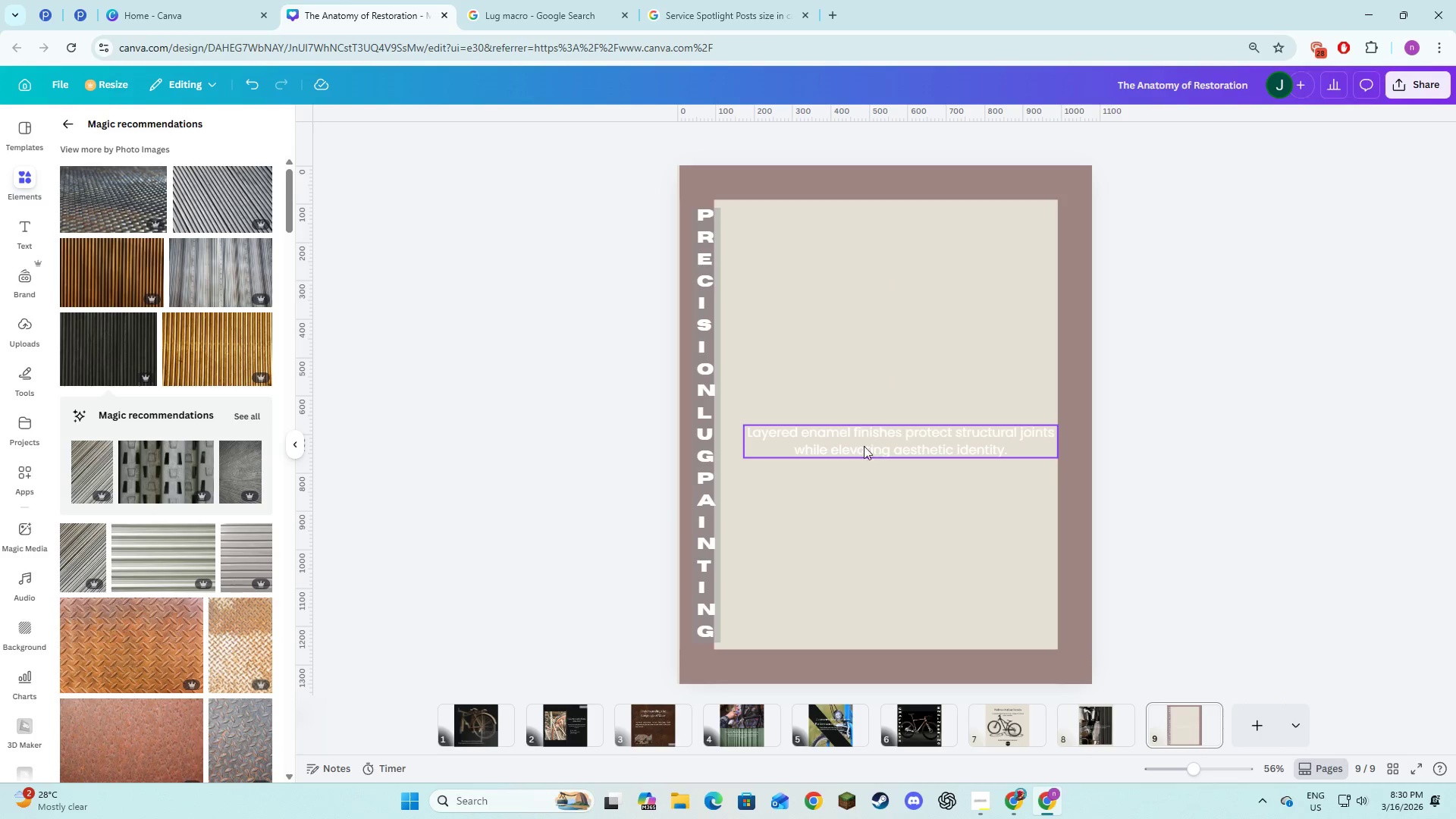 
key(Backspace)
 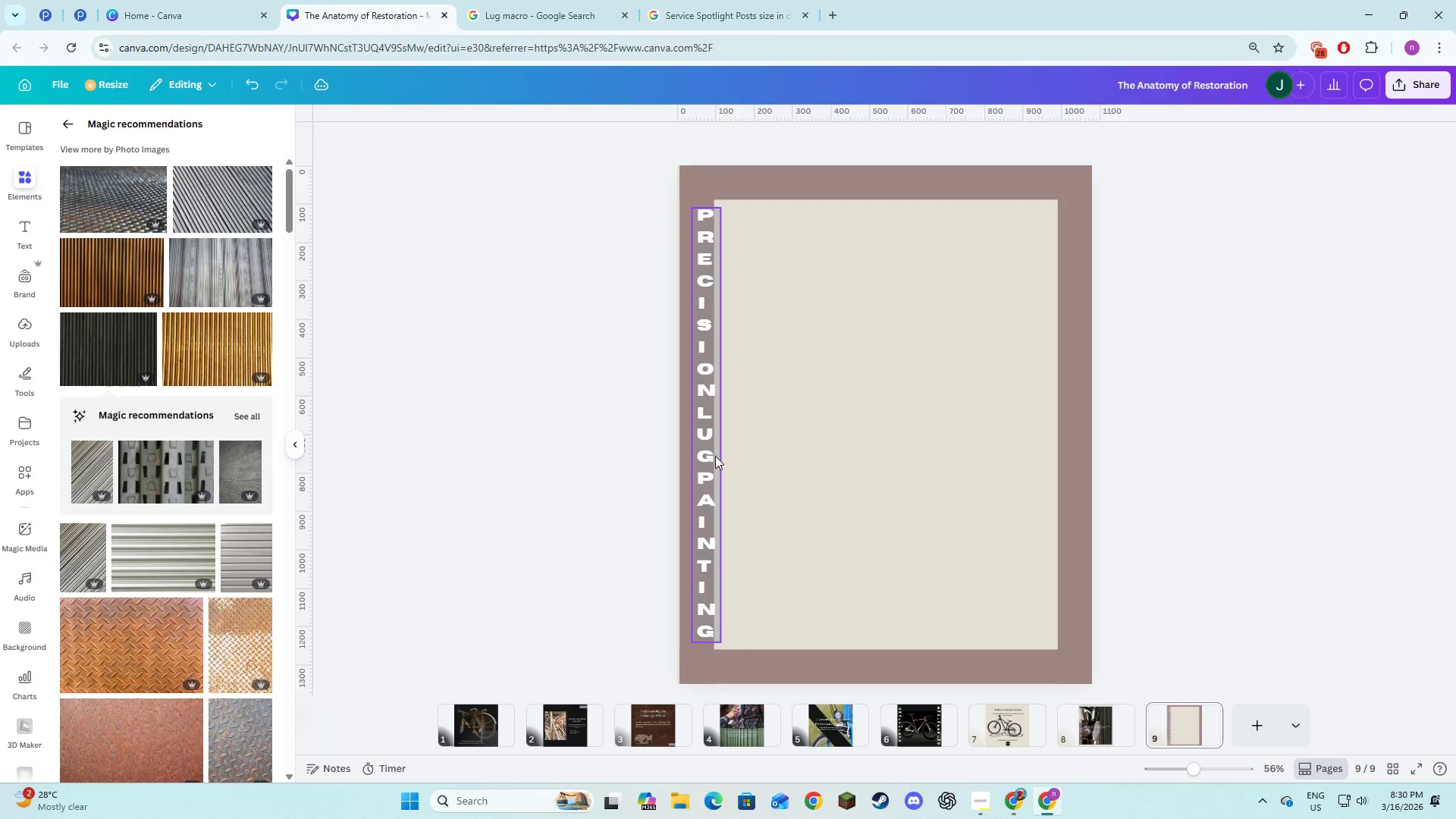 
left_click([710, 457])
 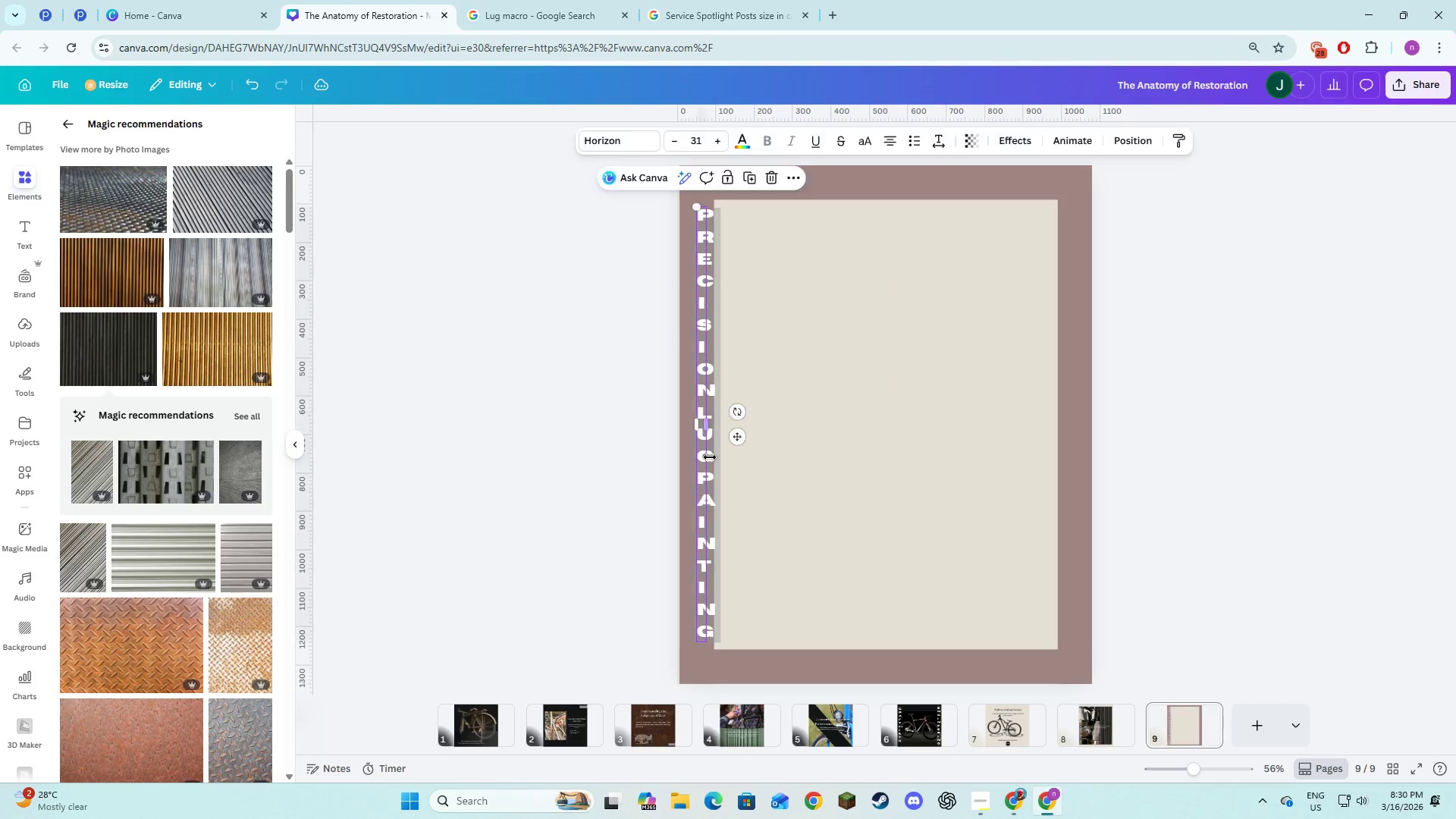 
key(Backspace)
 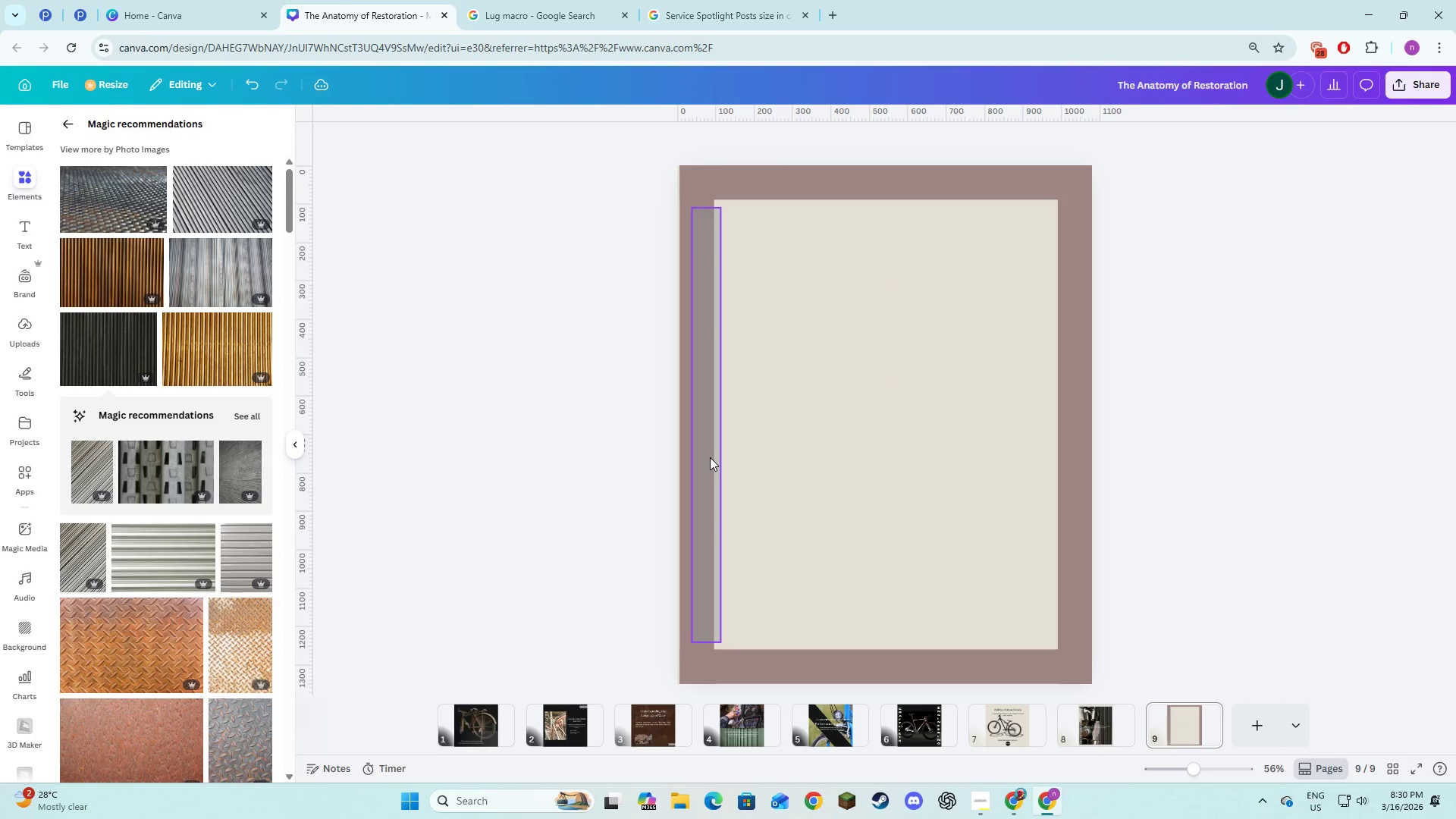 
left_click([710, 457])
 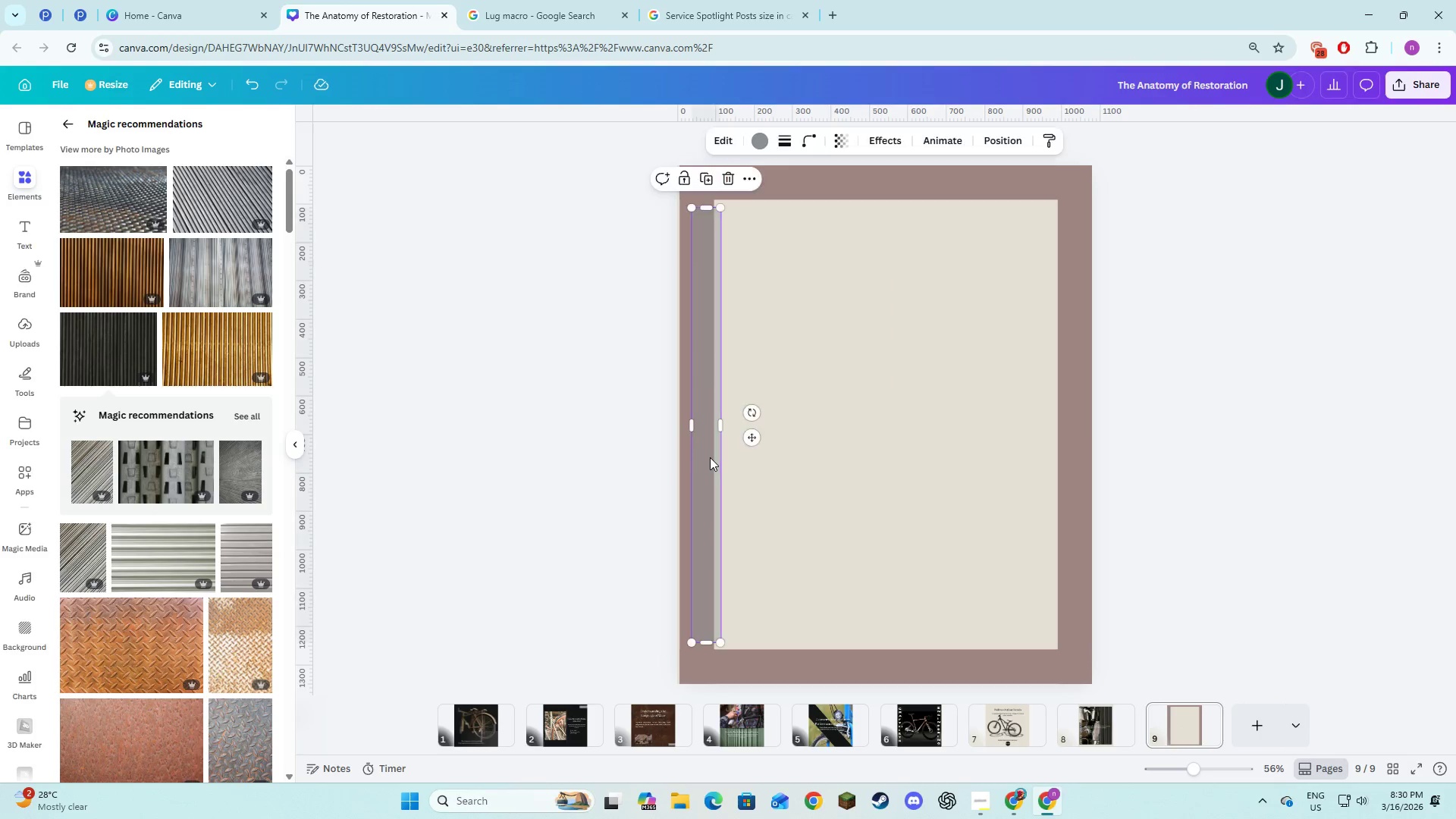 
key(Backspace)
 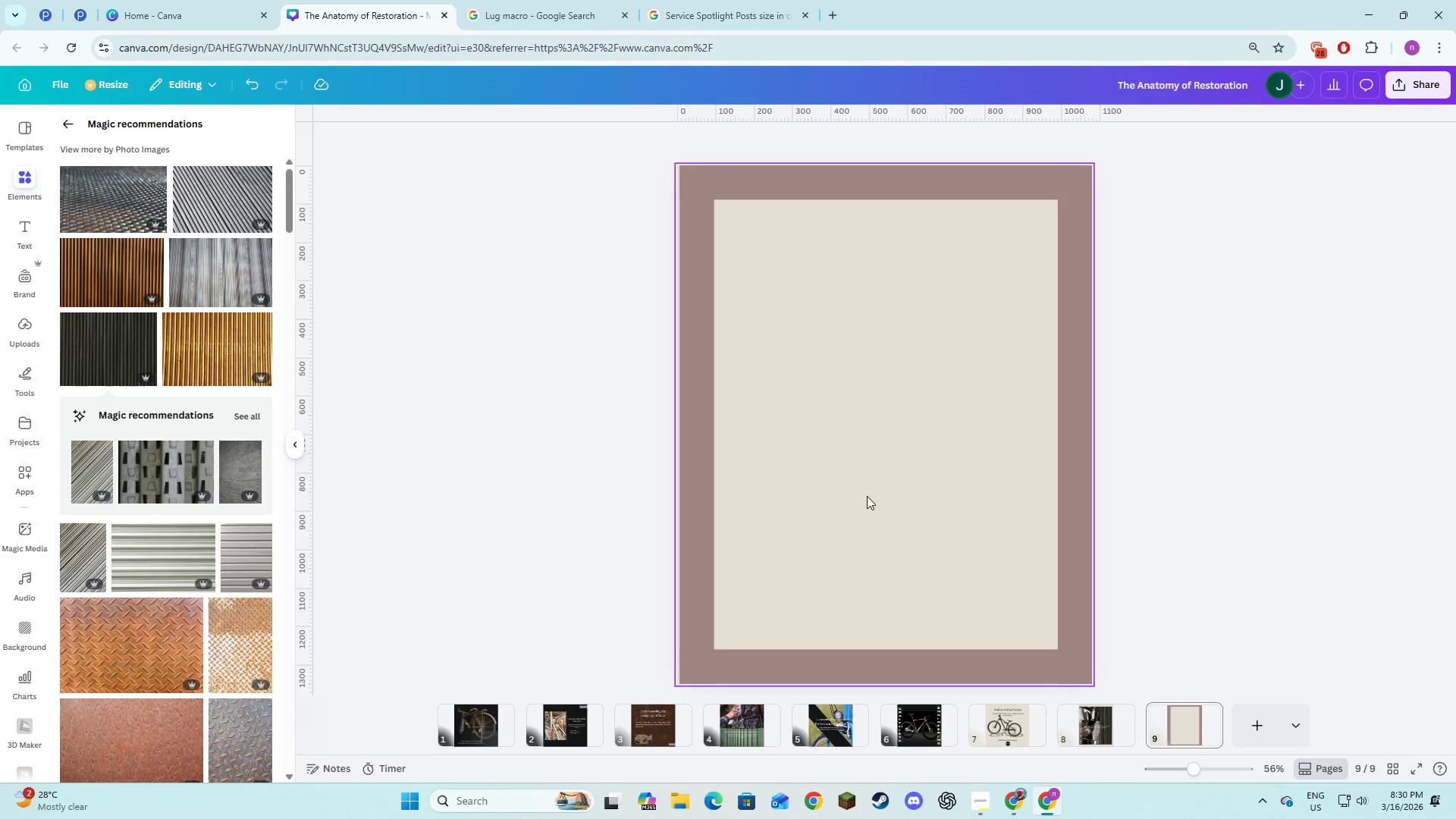 
double_click([867, 496])
 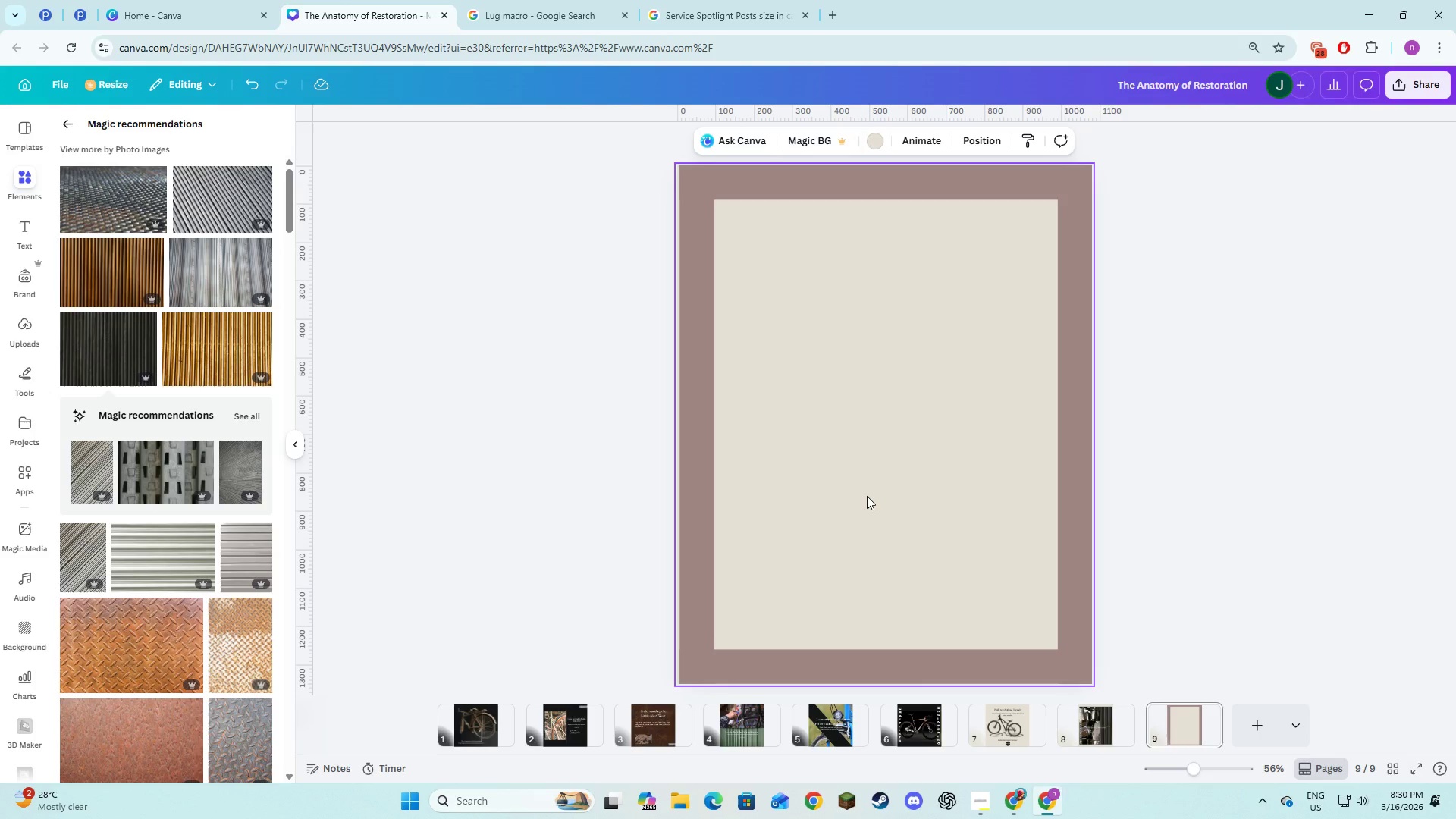 
wait(7.99)
 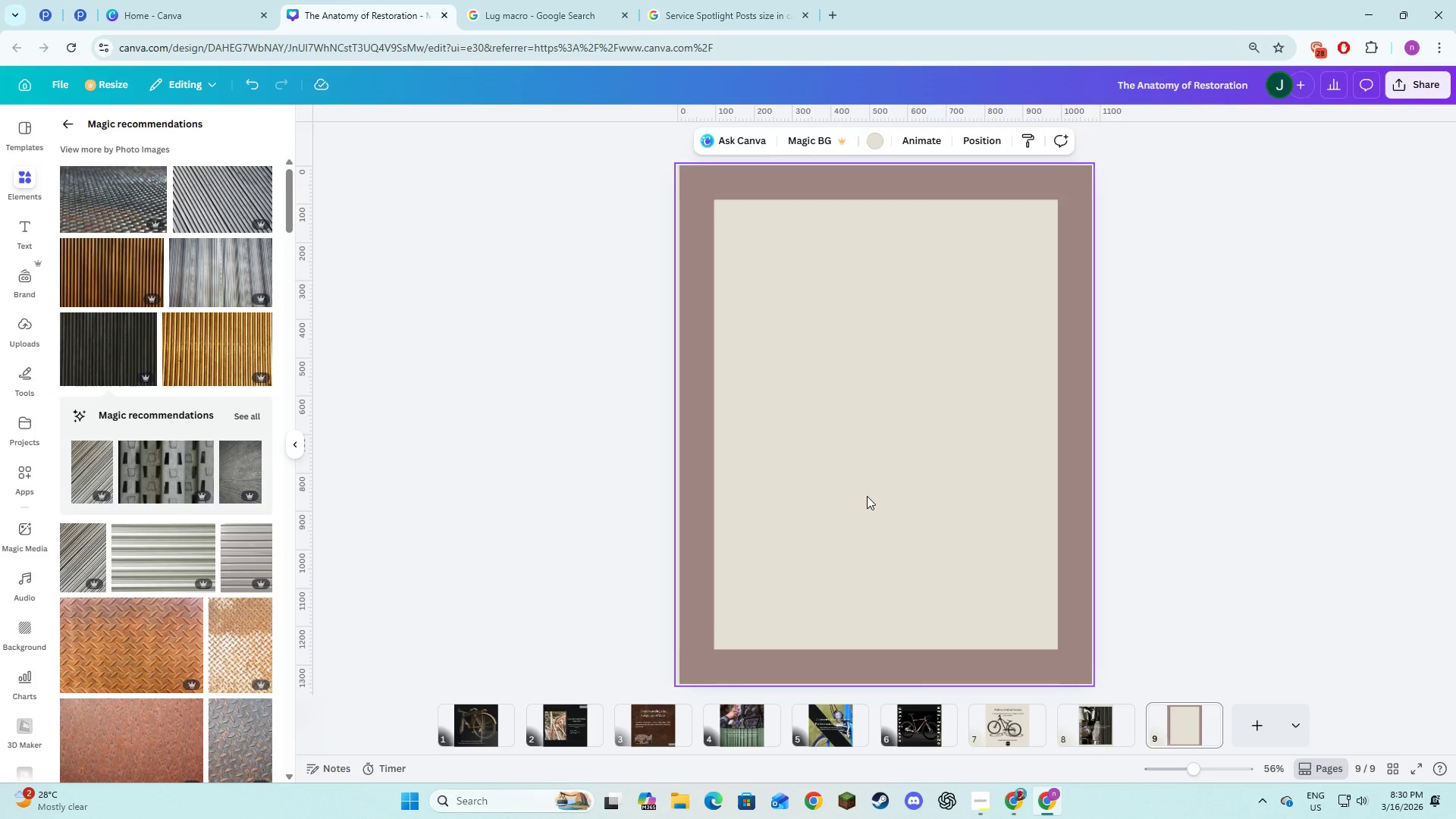 
left_click([1089, 731])
 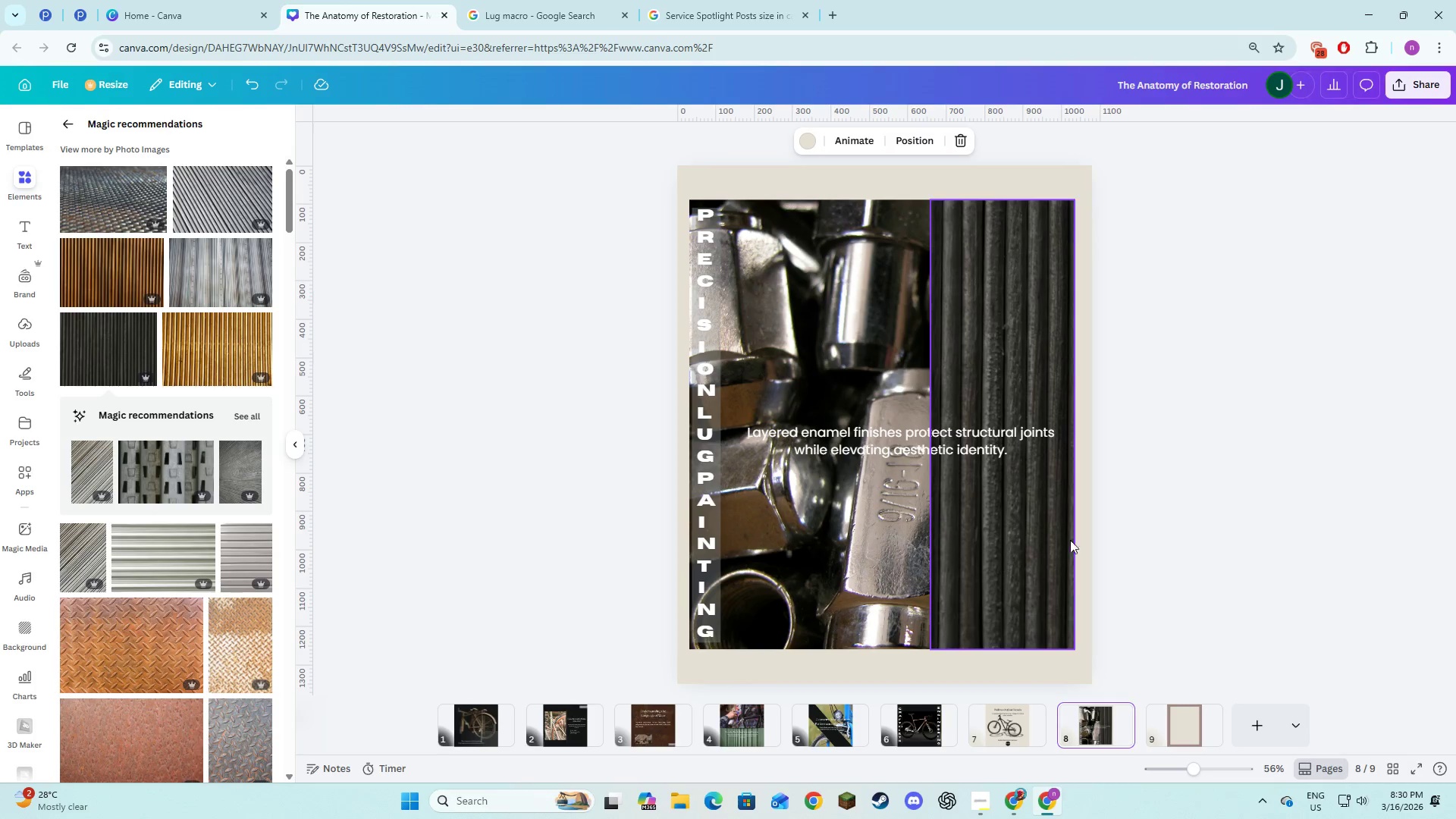 
left_click([1288, 523])
 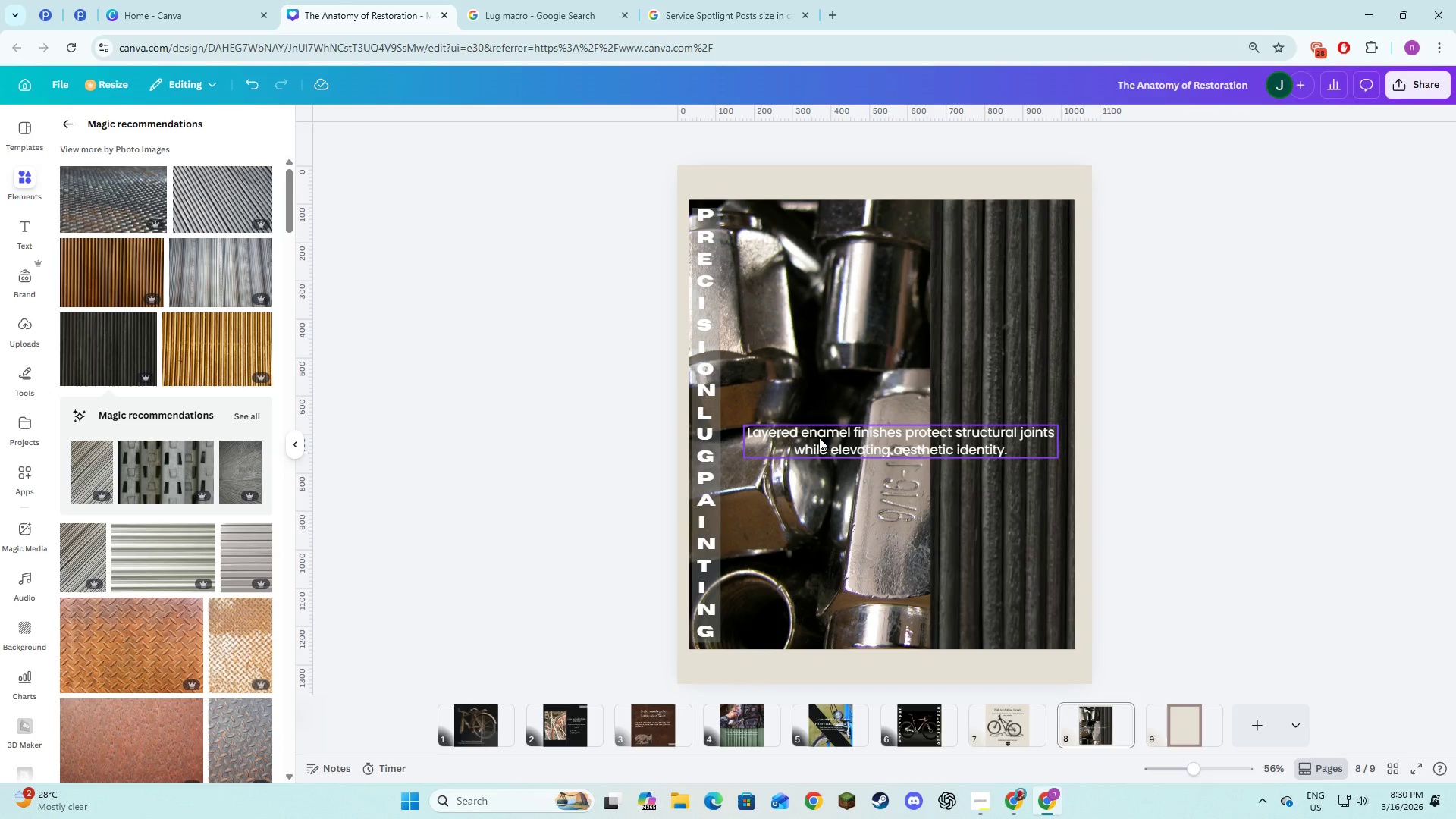 
left_click([818, 438])
 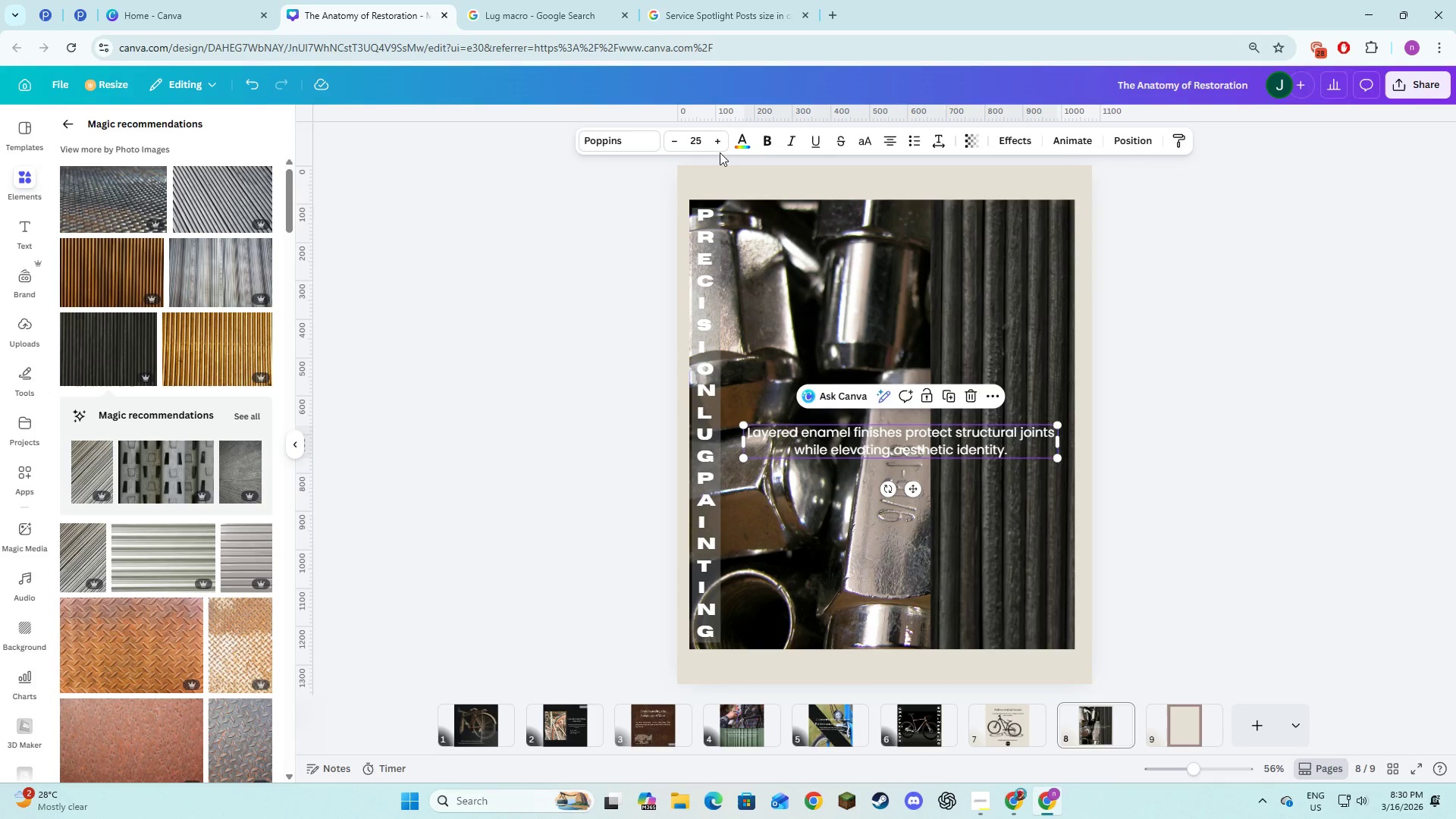 
double_click([719, 148])
 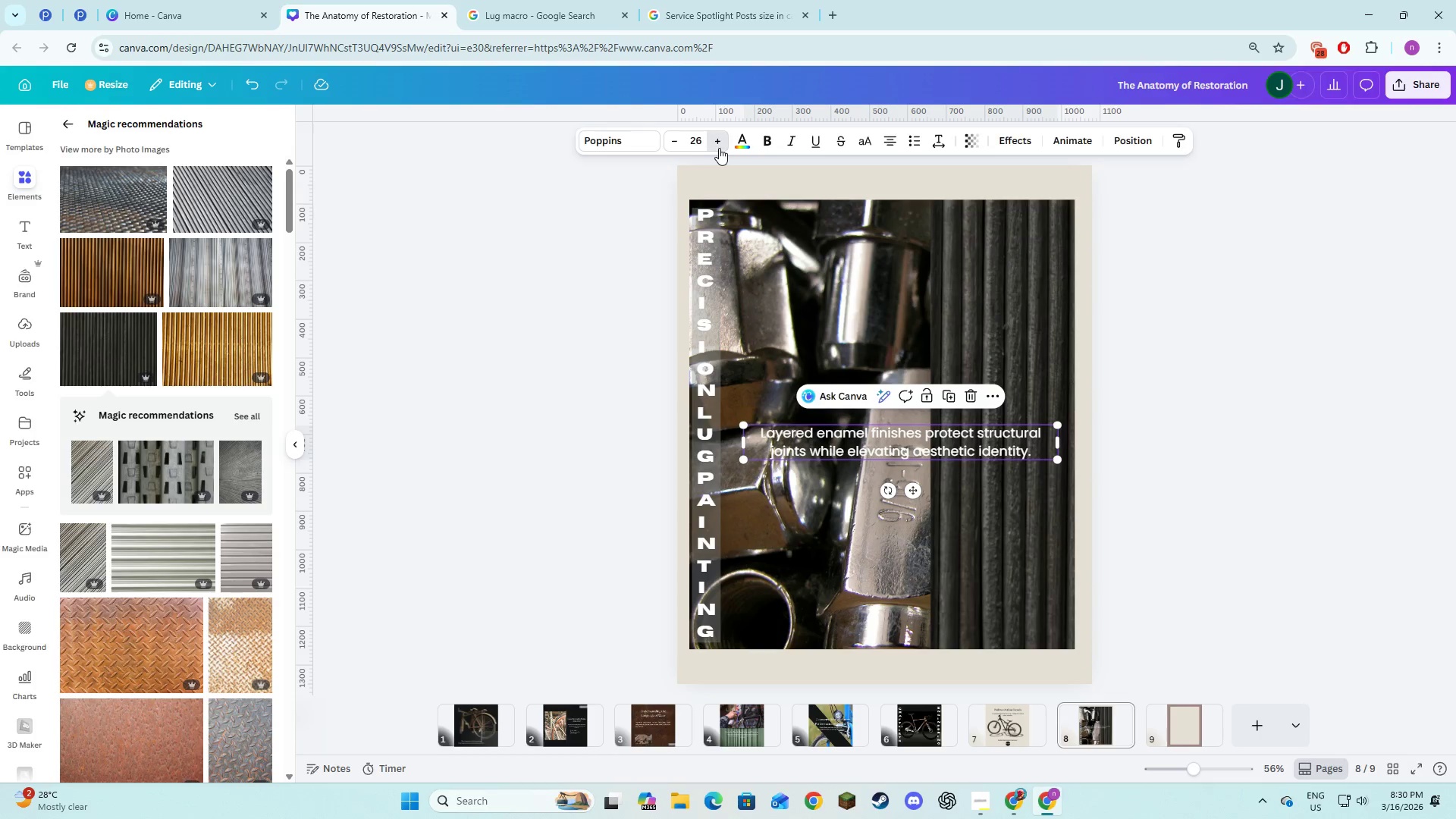 
triple_click([719, 148])
 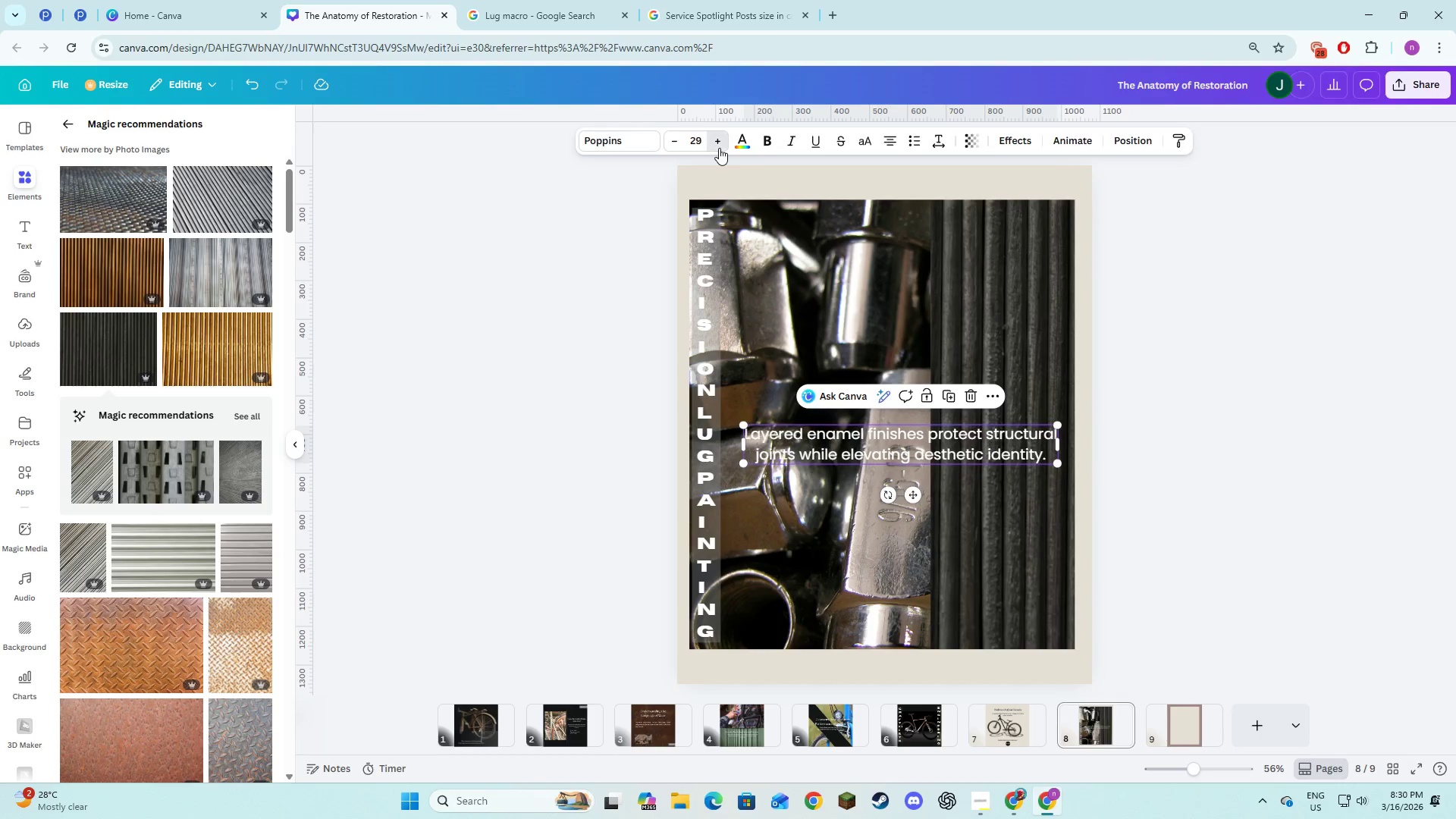 
double_click([719, 148])
 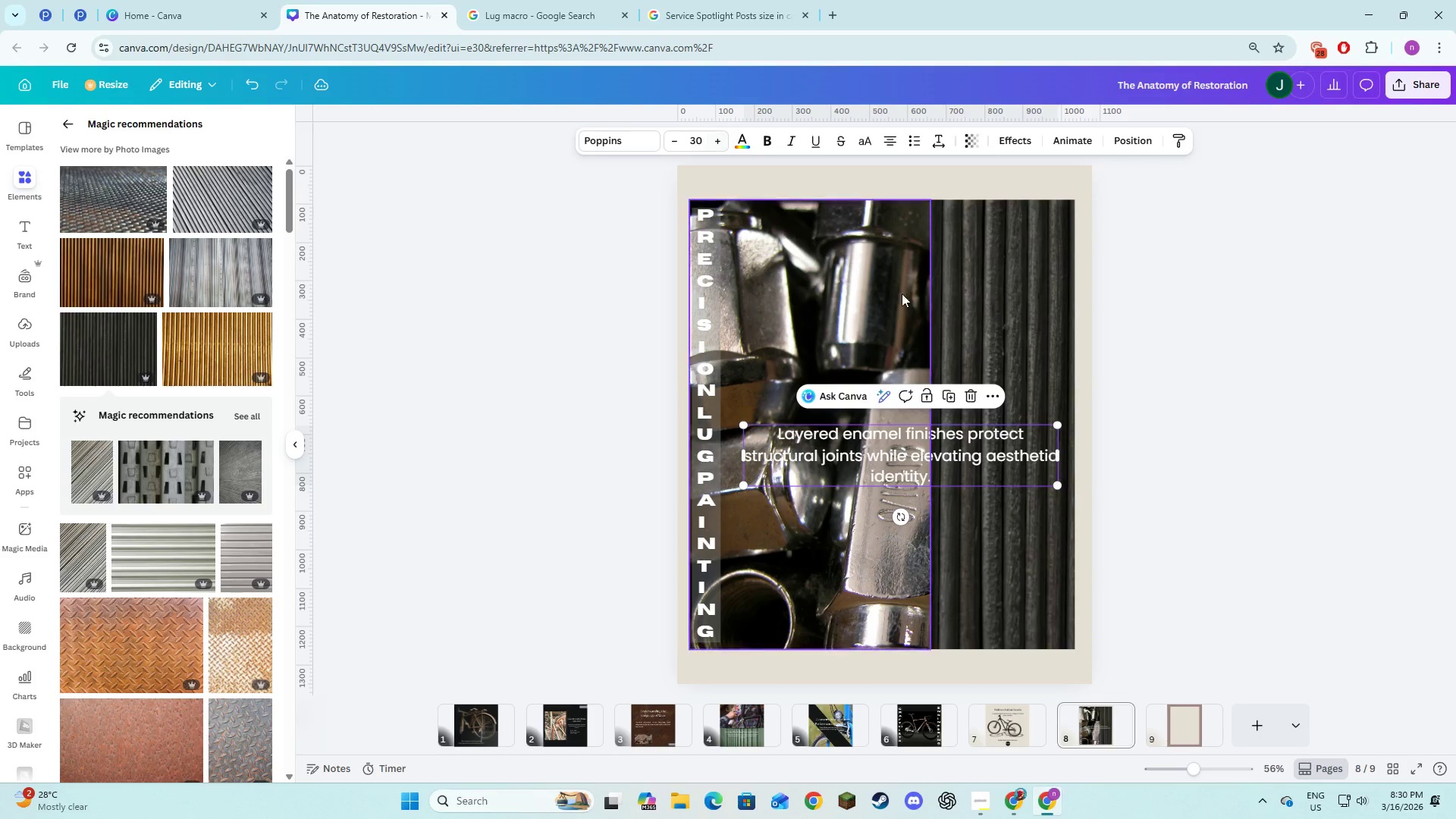 
left_click([1083, 416])
 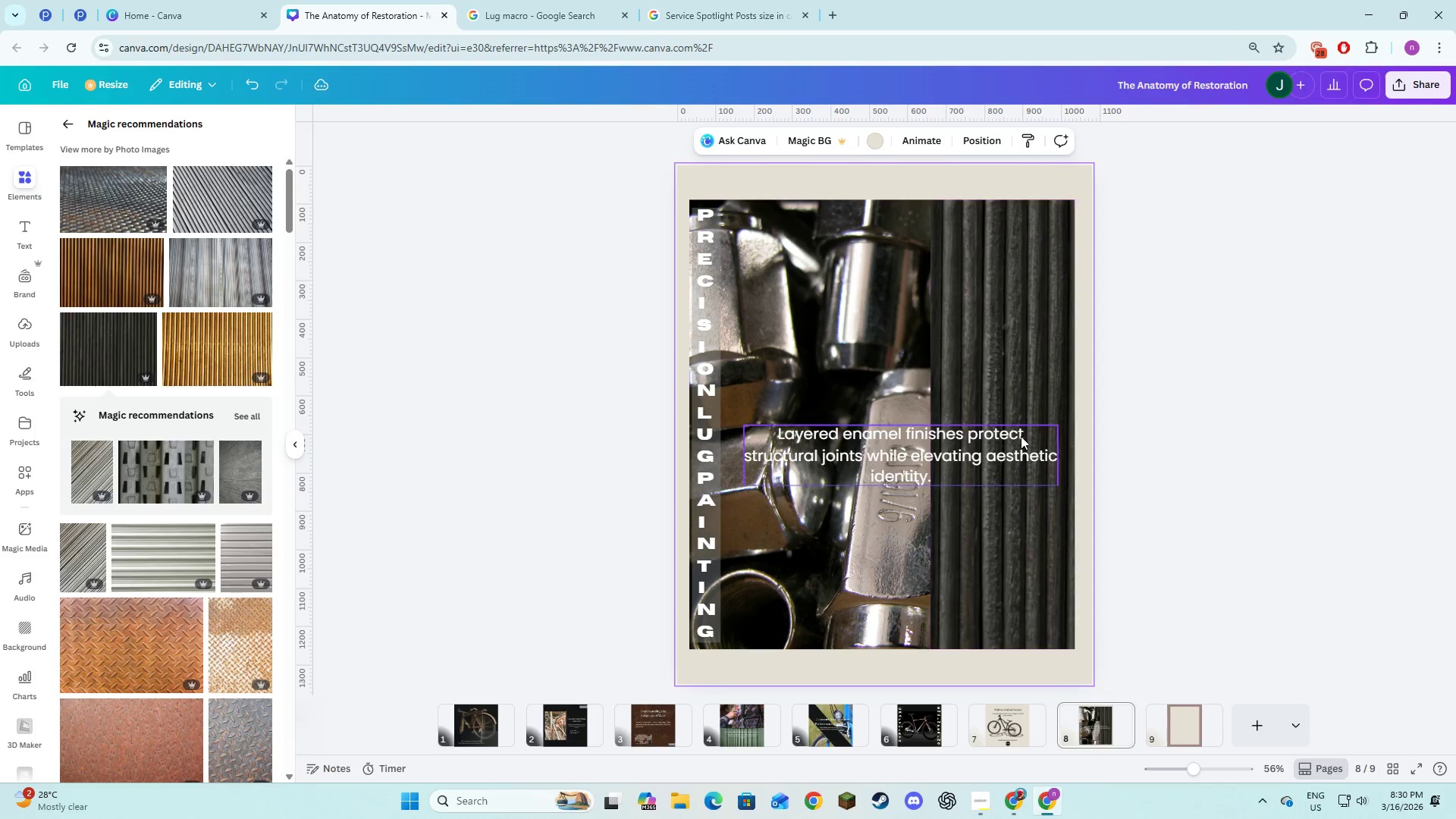 
left_click([997, 437])
 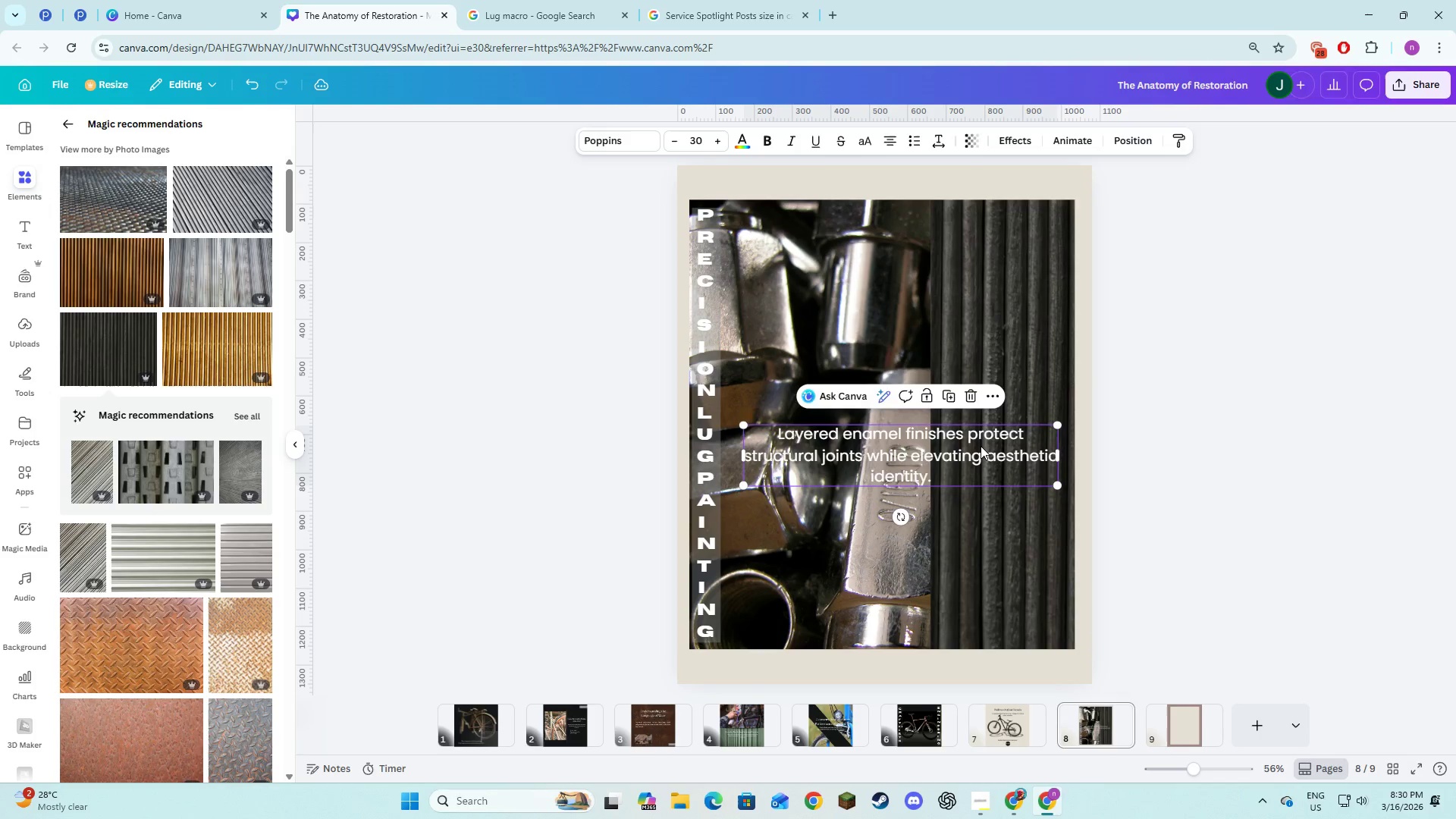 
left_click_drag(start_coordinate=[981, 446], to_coordinate=[981, 463])
 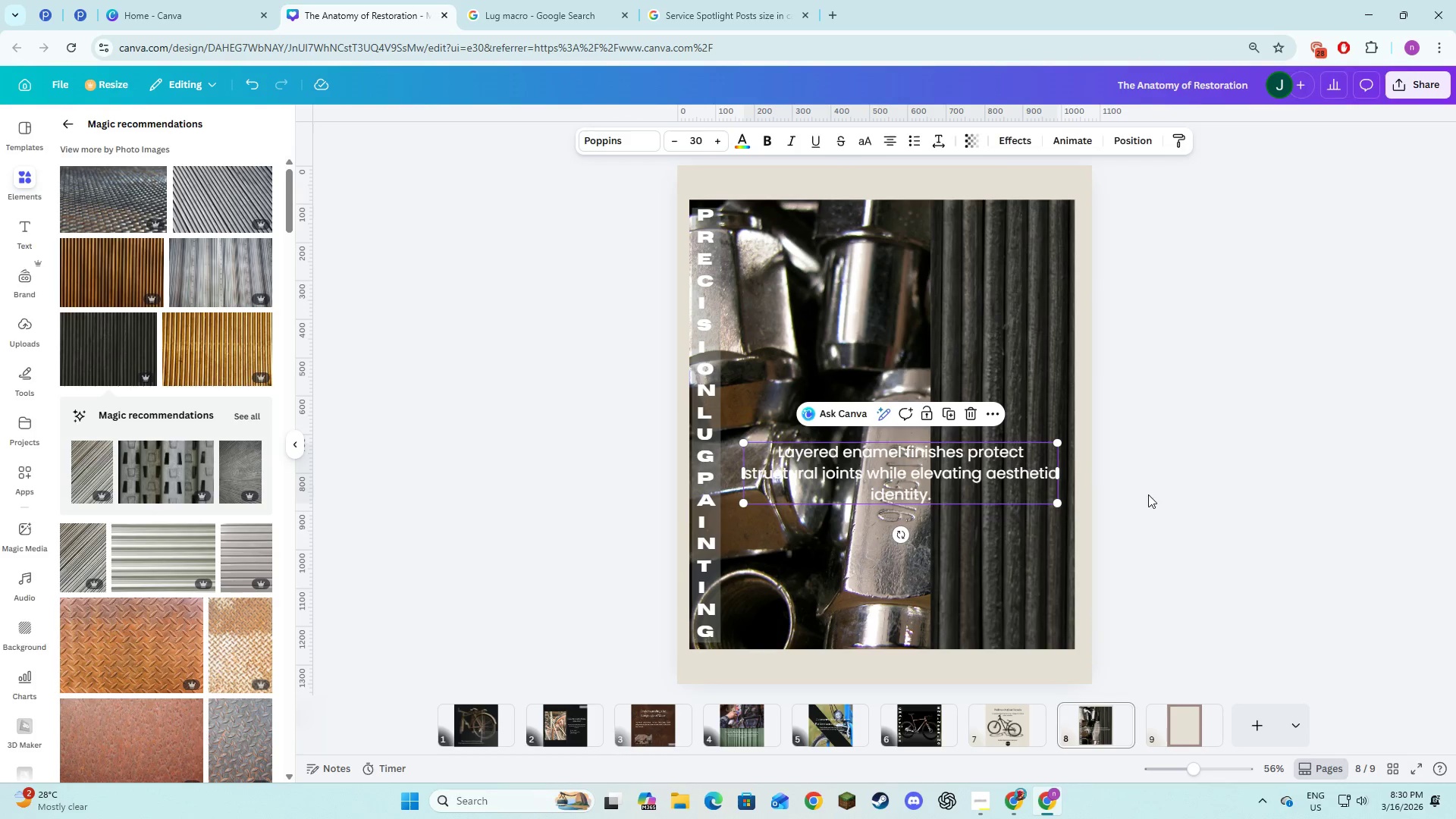 
left_click([1148, 494])
 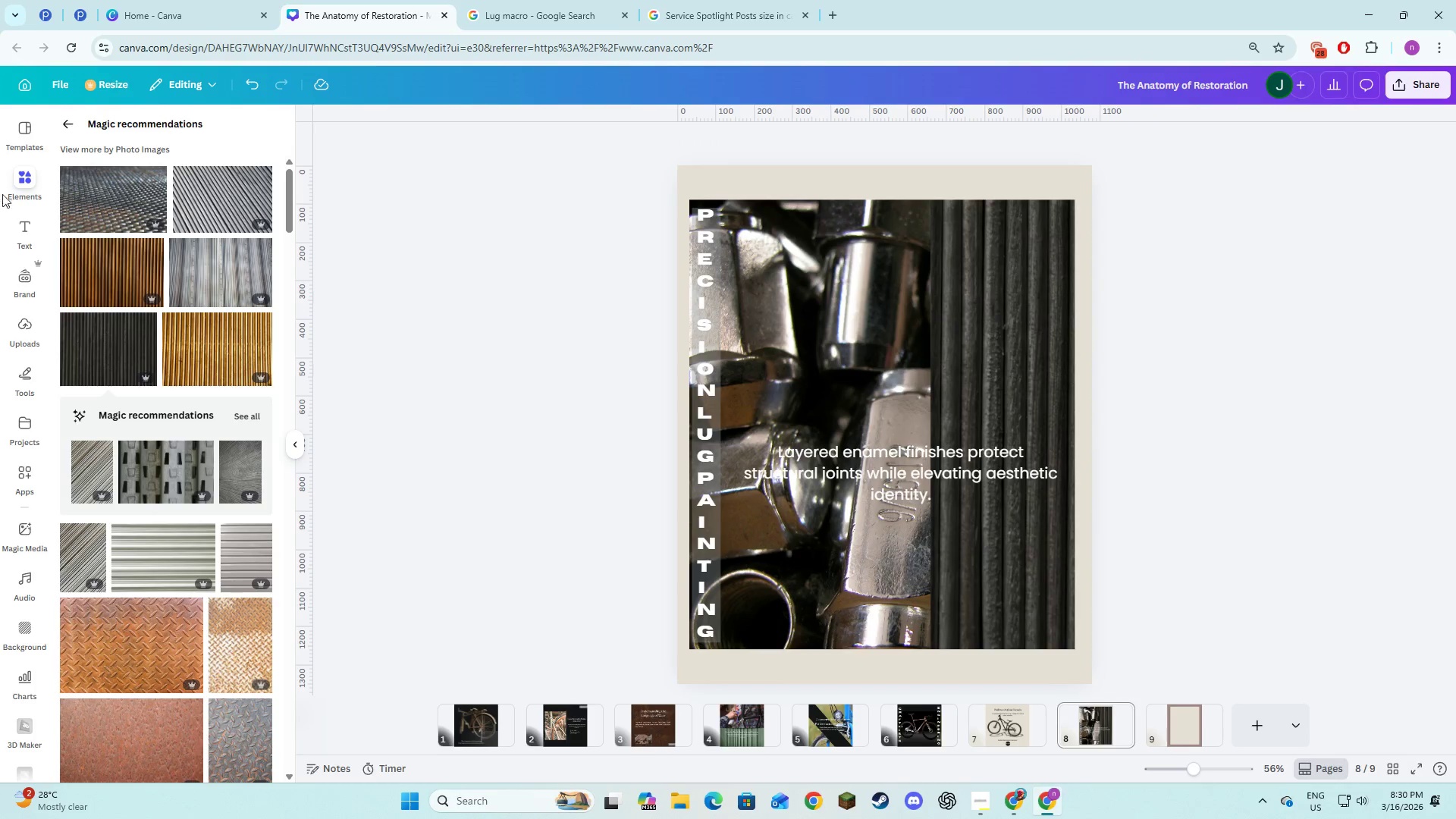 
left_click([23, 186])
 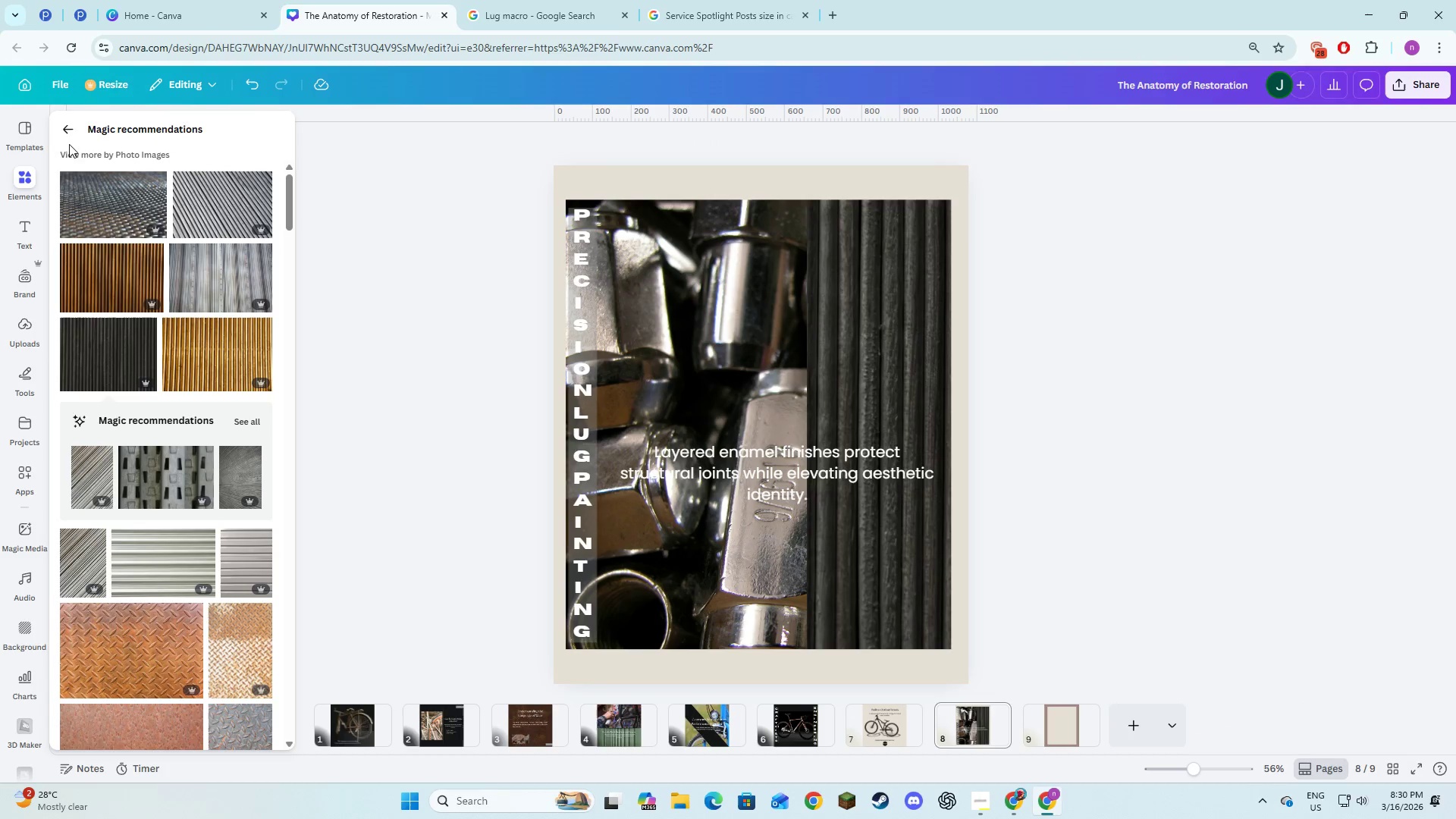 
left_click([66, 130])
 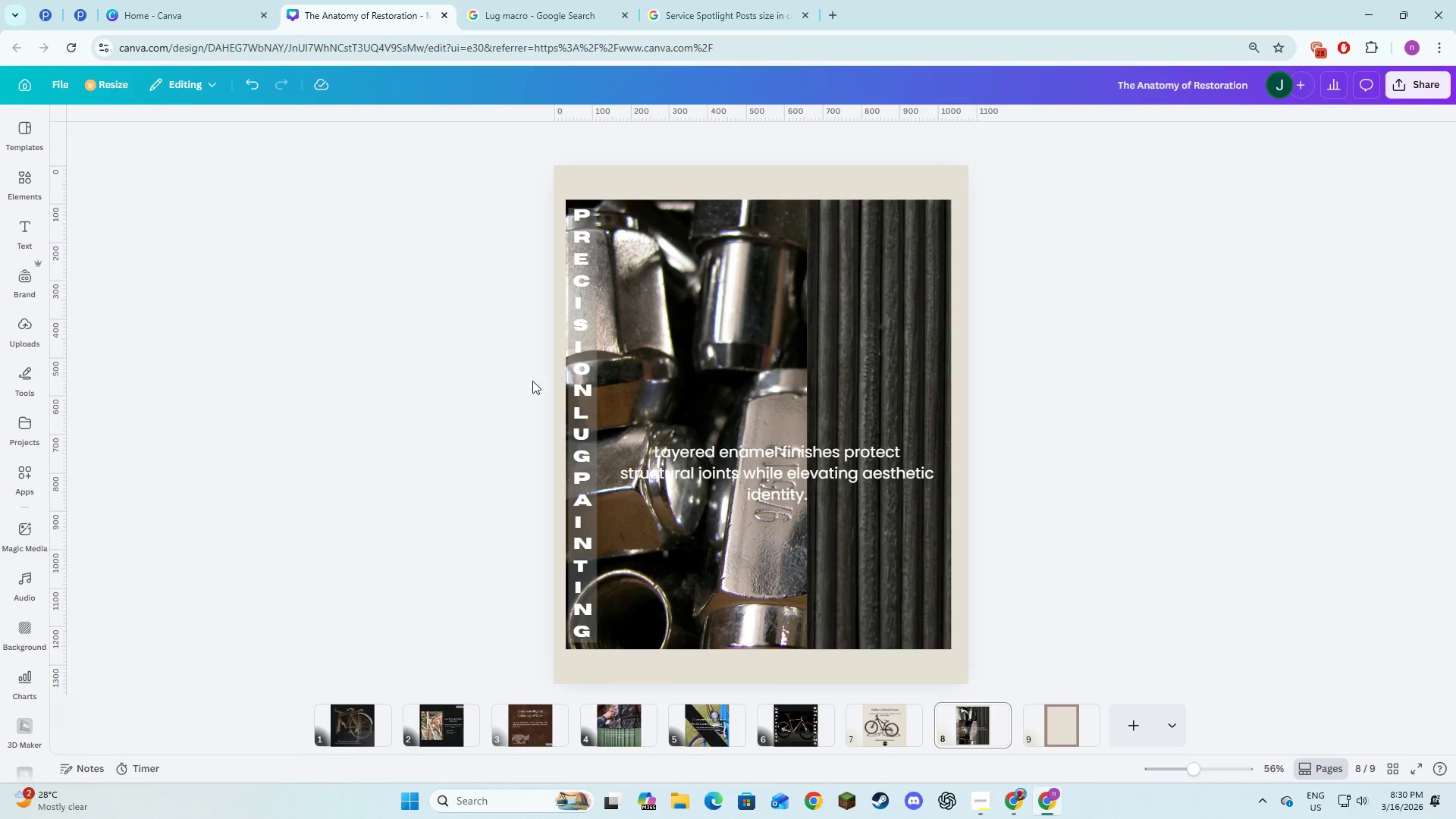 
left_click([659, 447])
 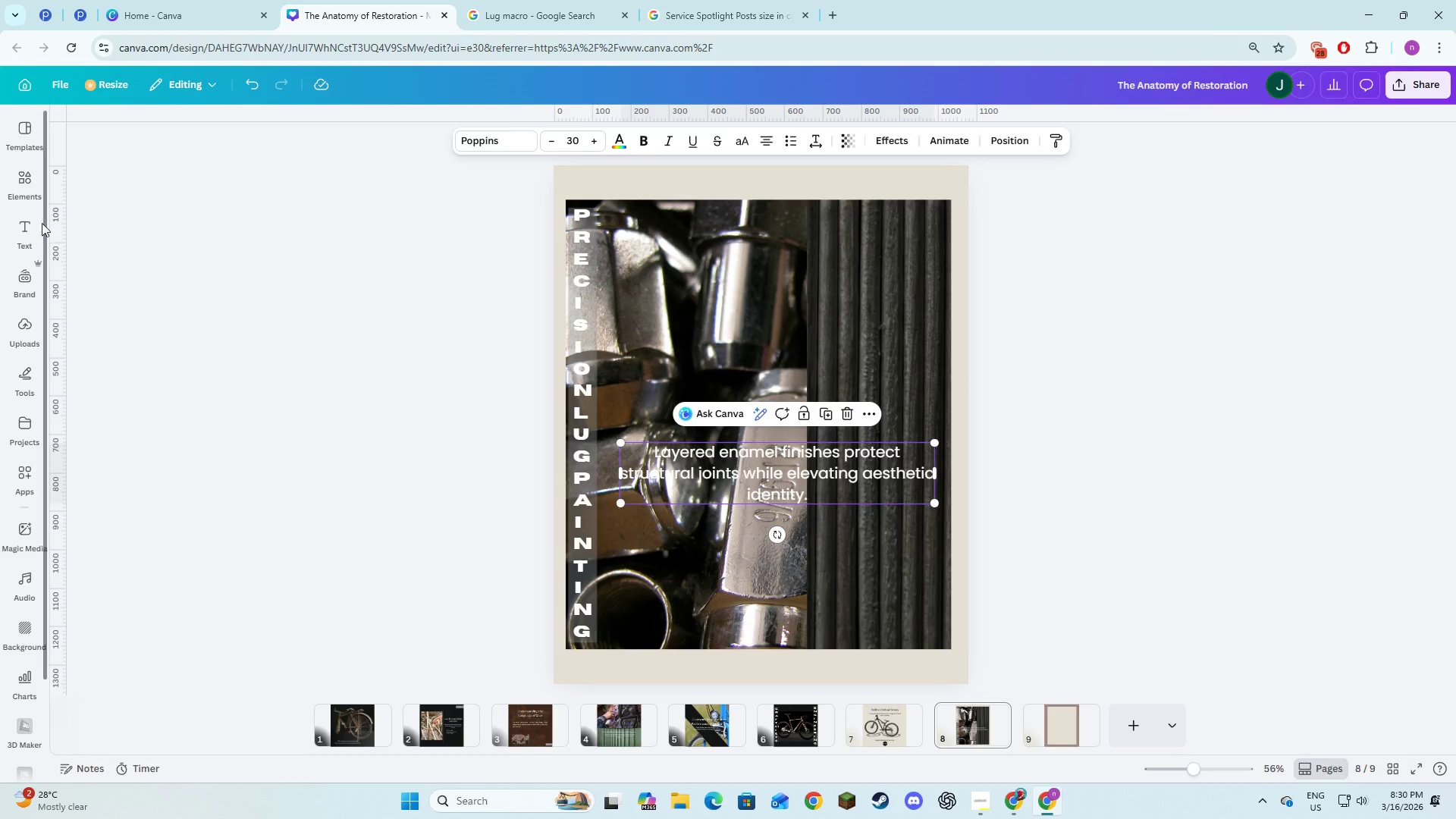 
left_click([17, 187])
 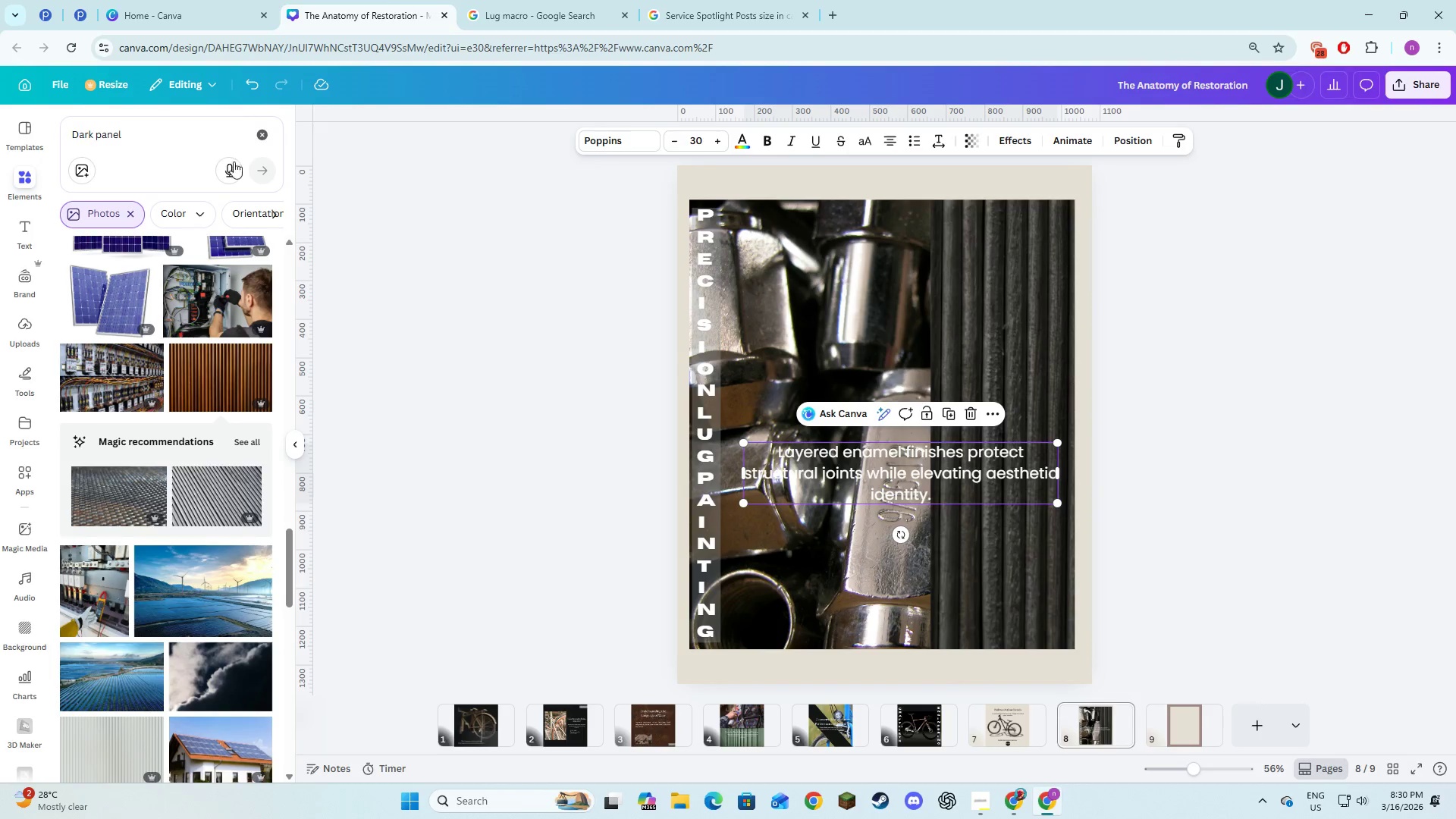 
left_click([260, 140])
 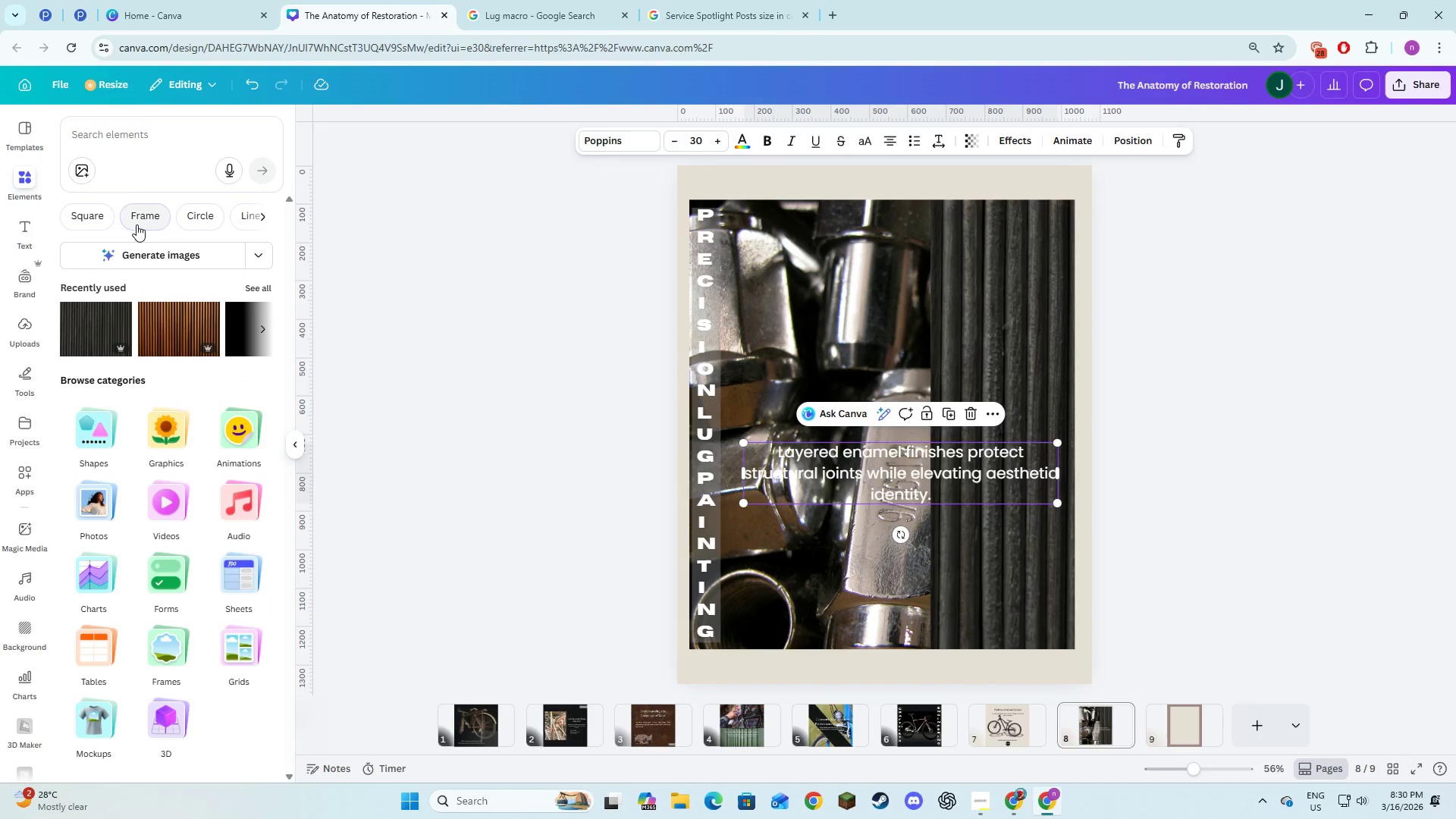 
left_click([86, 215])
 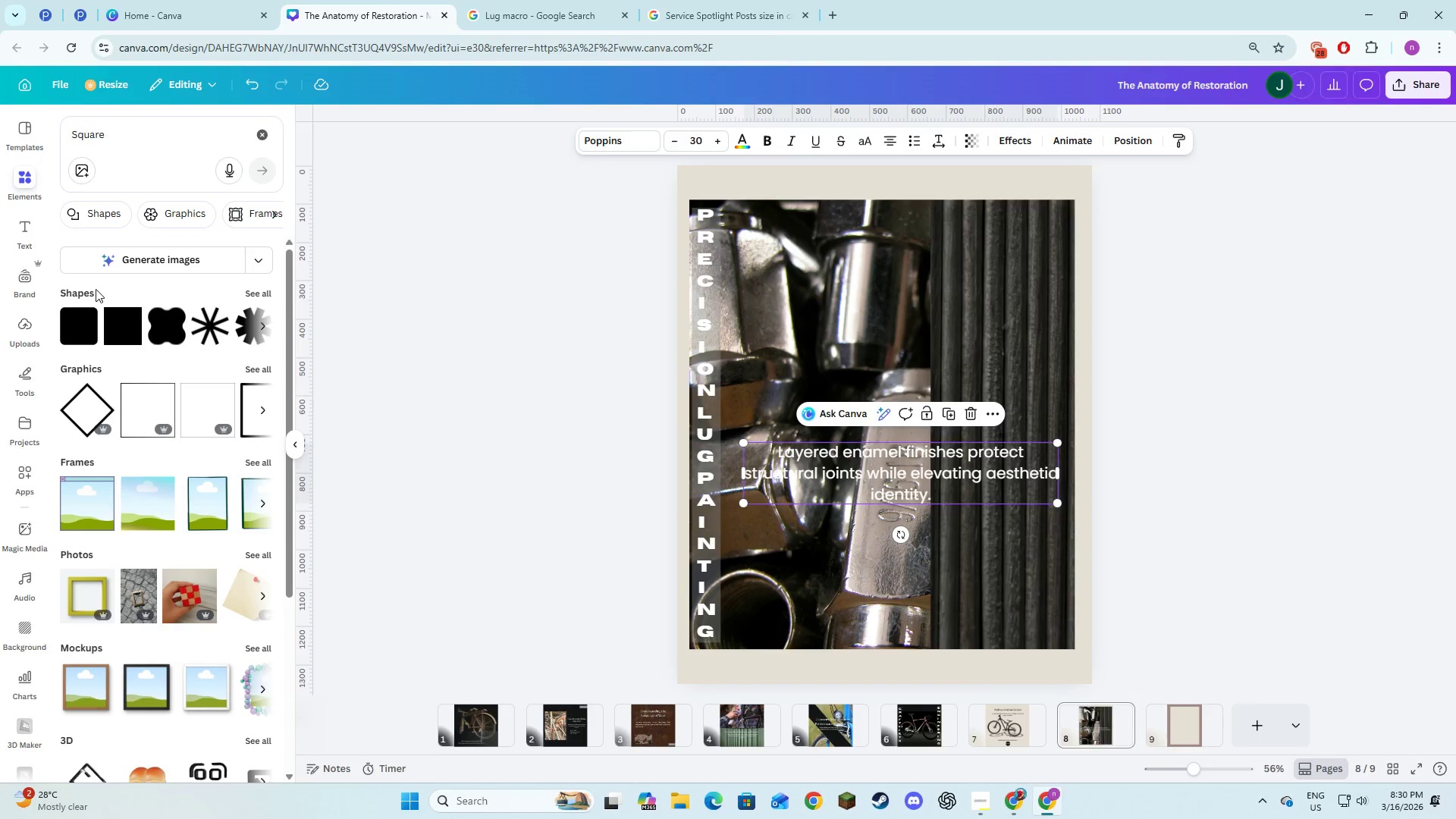 
left_click([109, 333])
 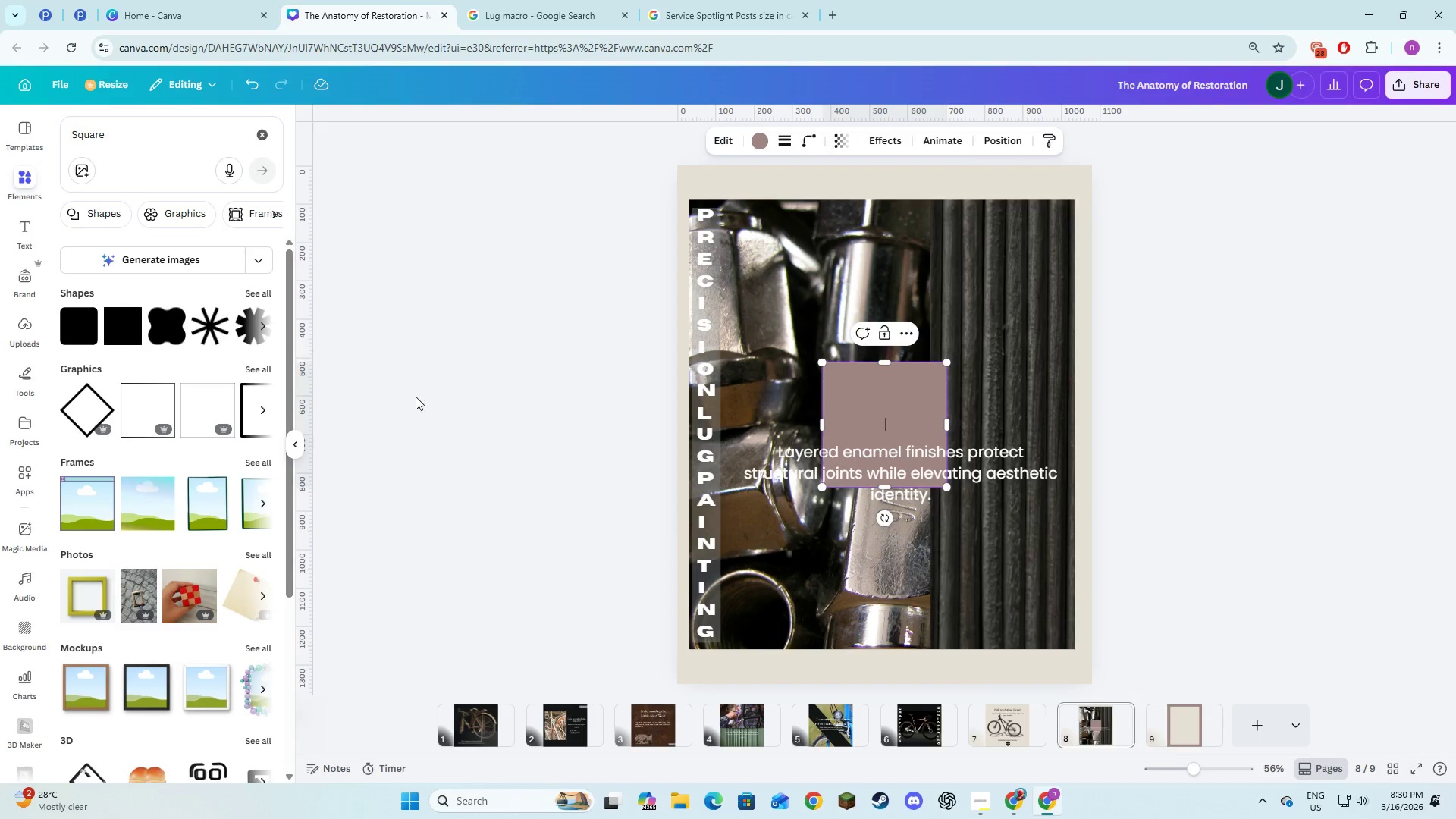 
left_click([519, 445])
 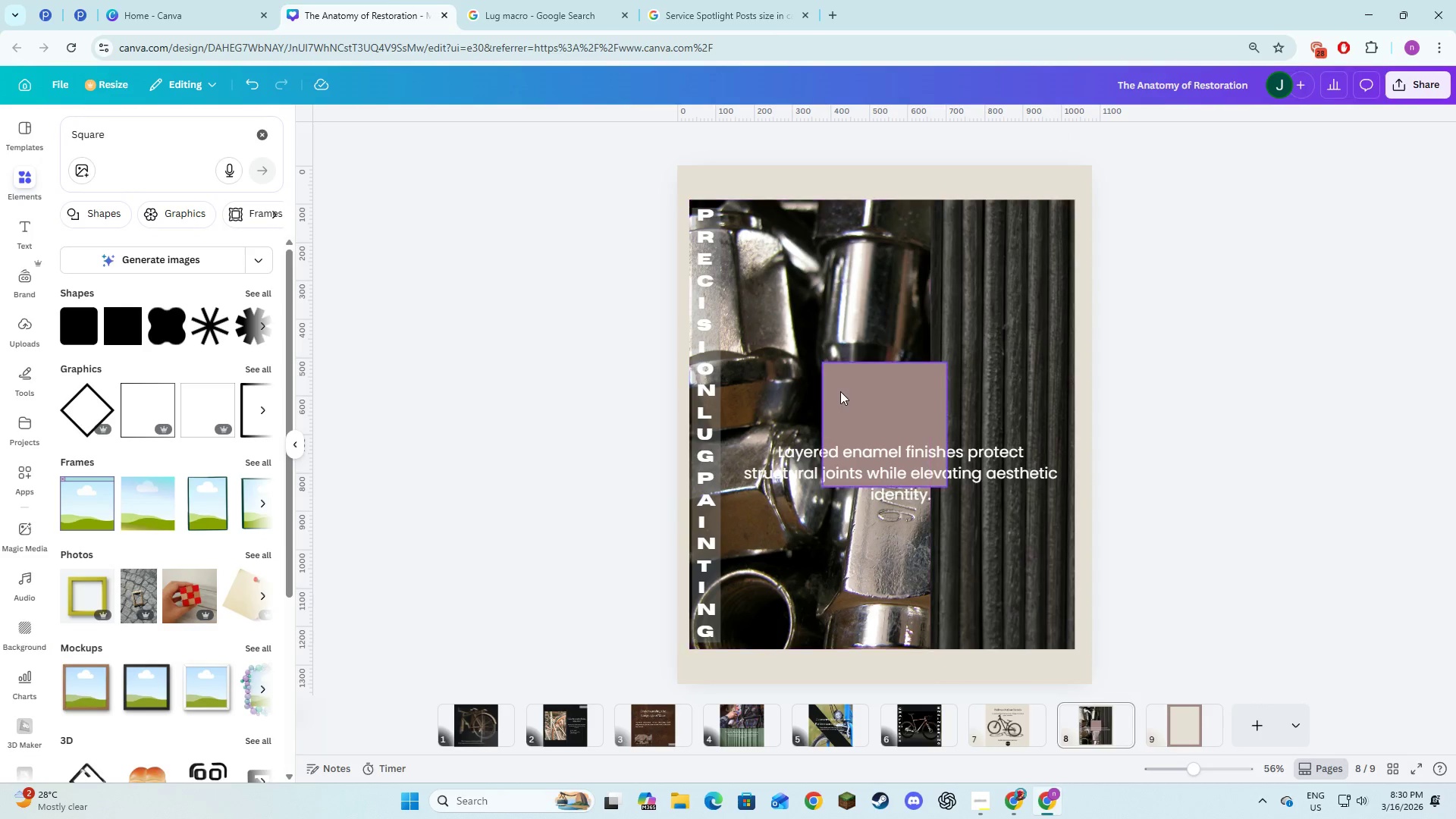 
left_click_drag(start_coordinate=[858, 394], to_coordinate=[768, 435])
 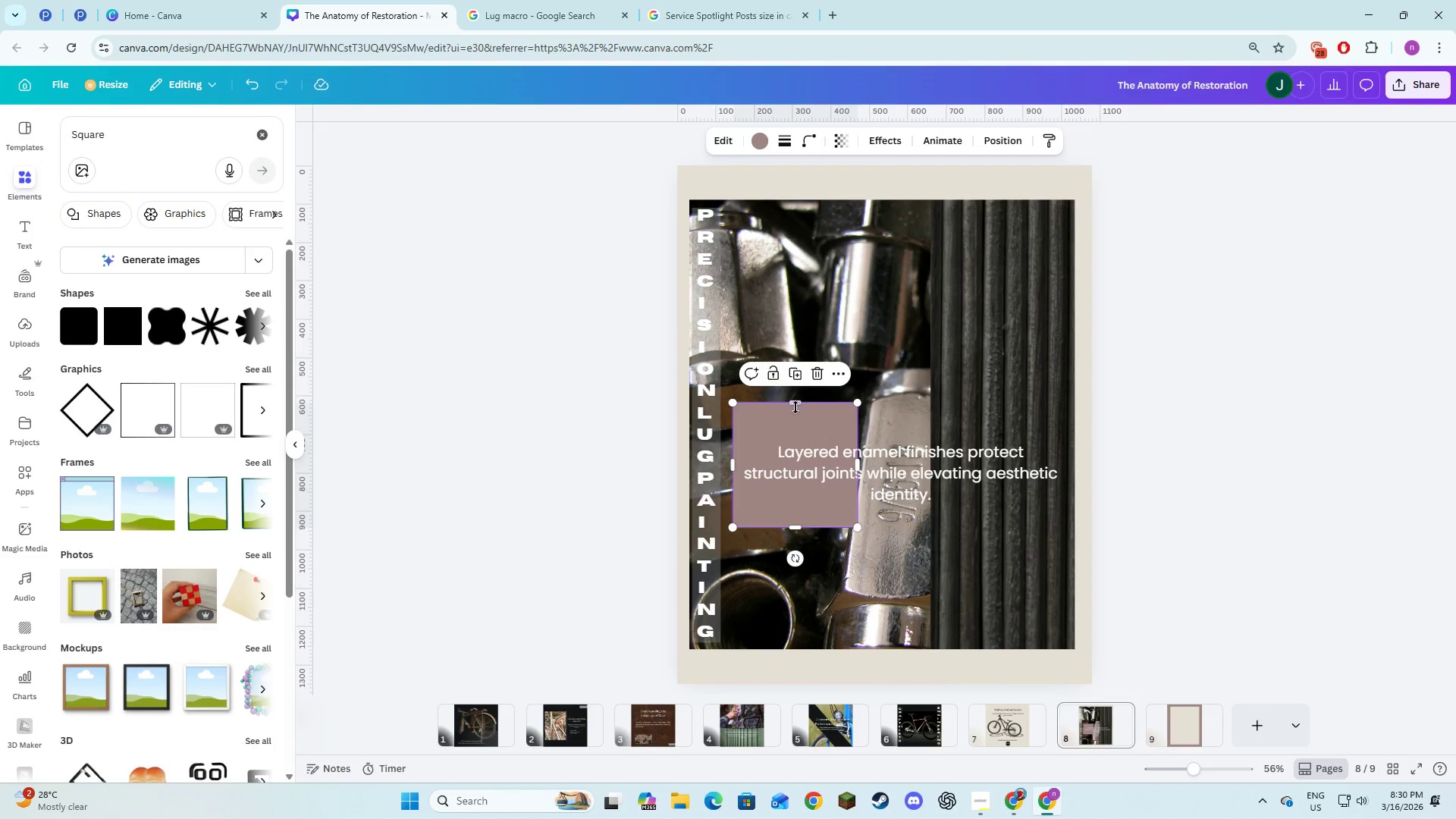 
left_click_drag(start_coordinate=[795, 404], to_coordinate=[801, 436])
 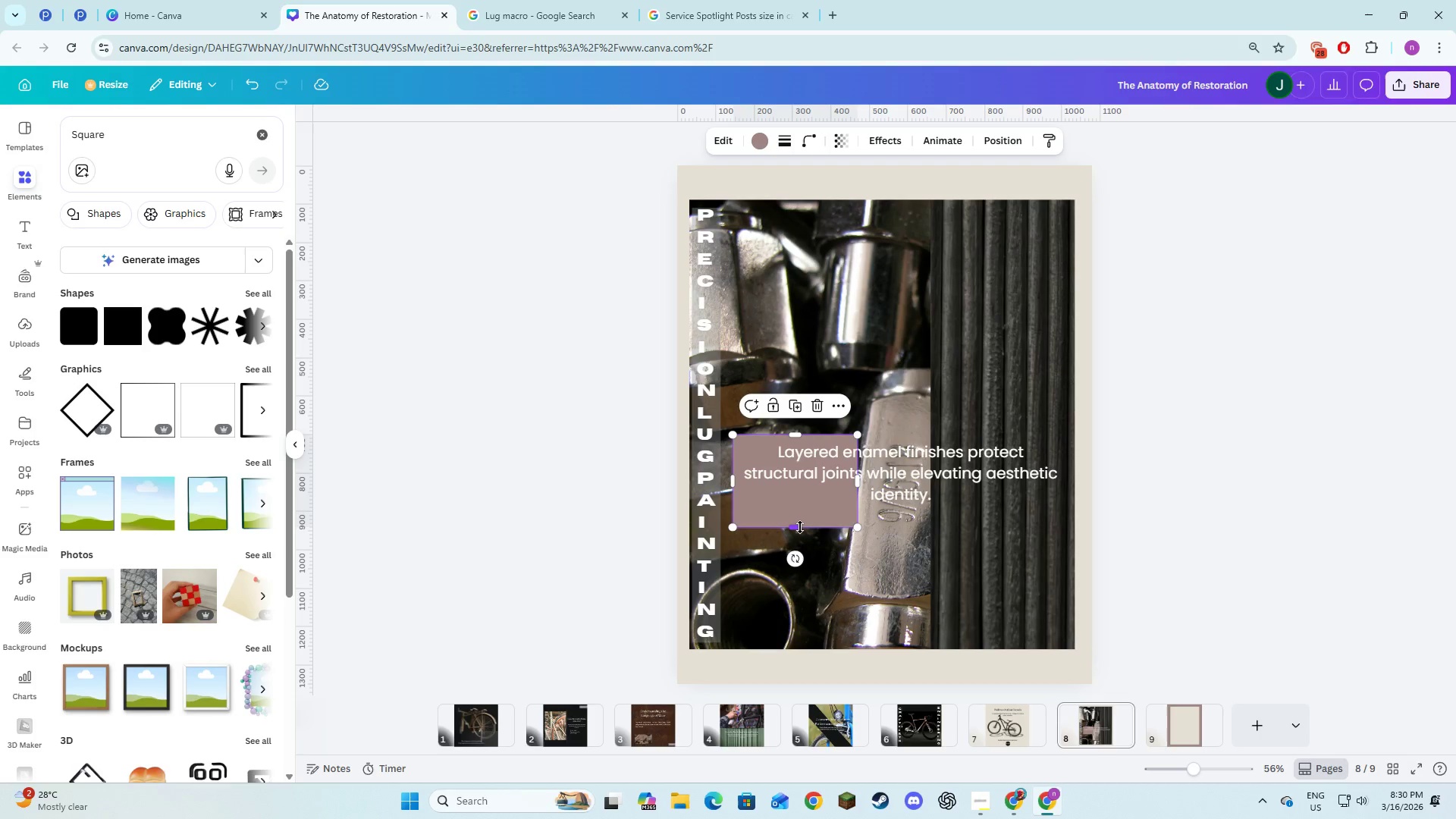 
left_click_drag(start_coordinate=[800, 527], to_coordinate=[799, 519])
 